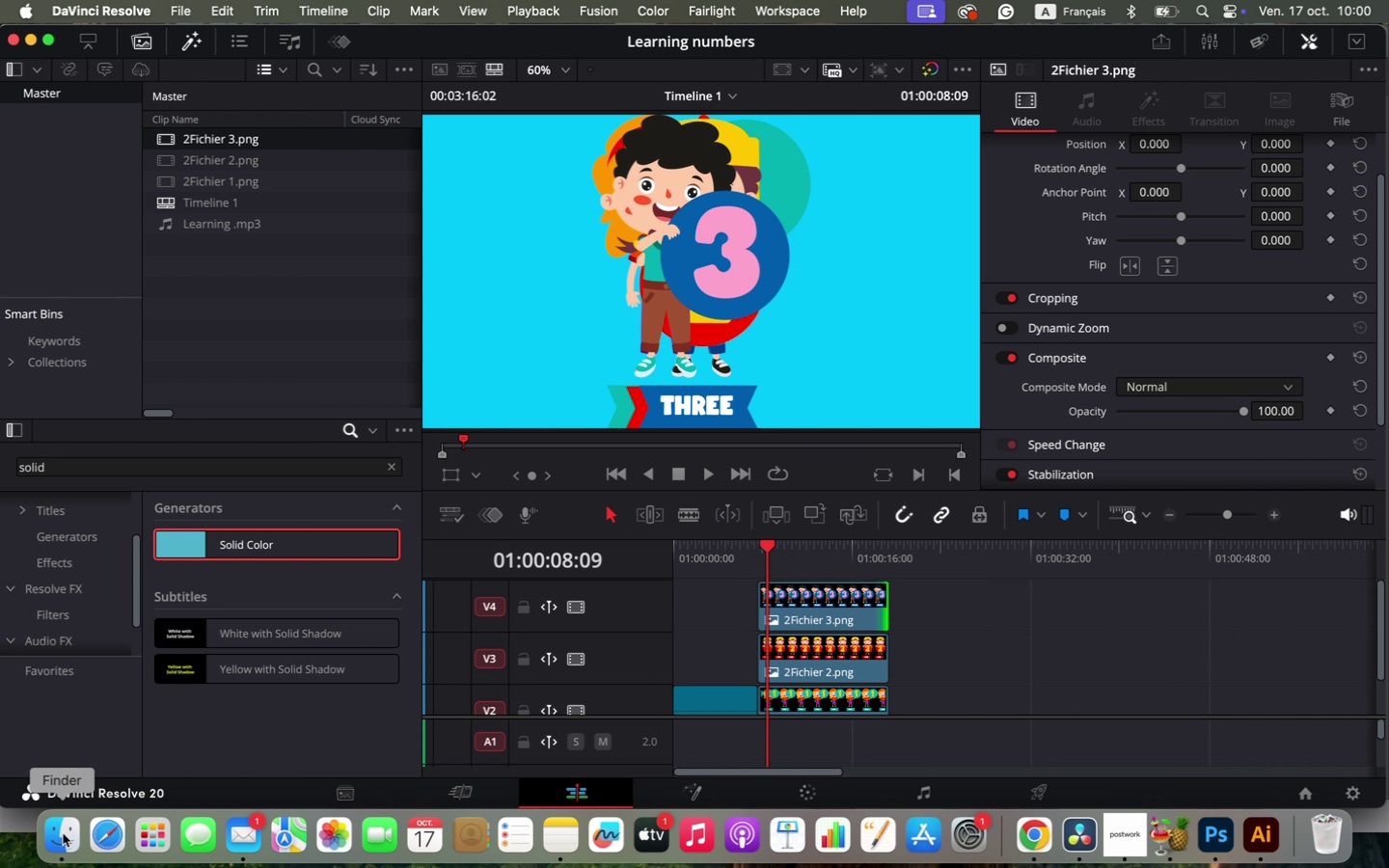 
left_click([797, 654])
 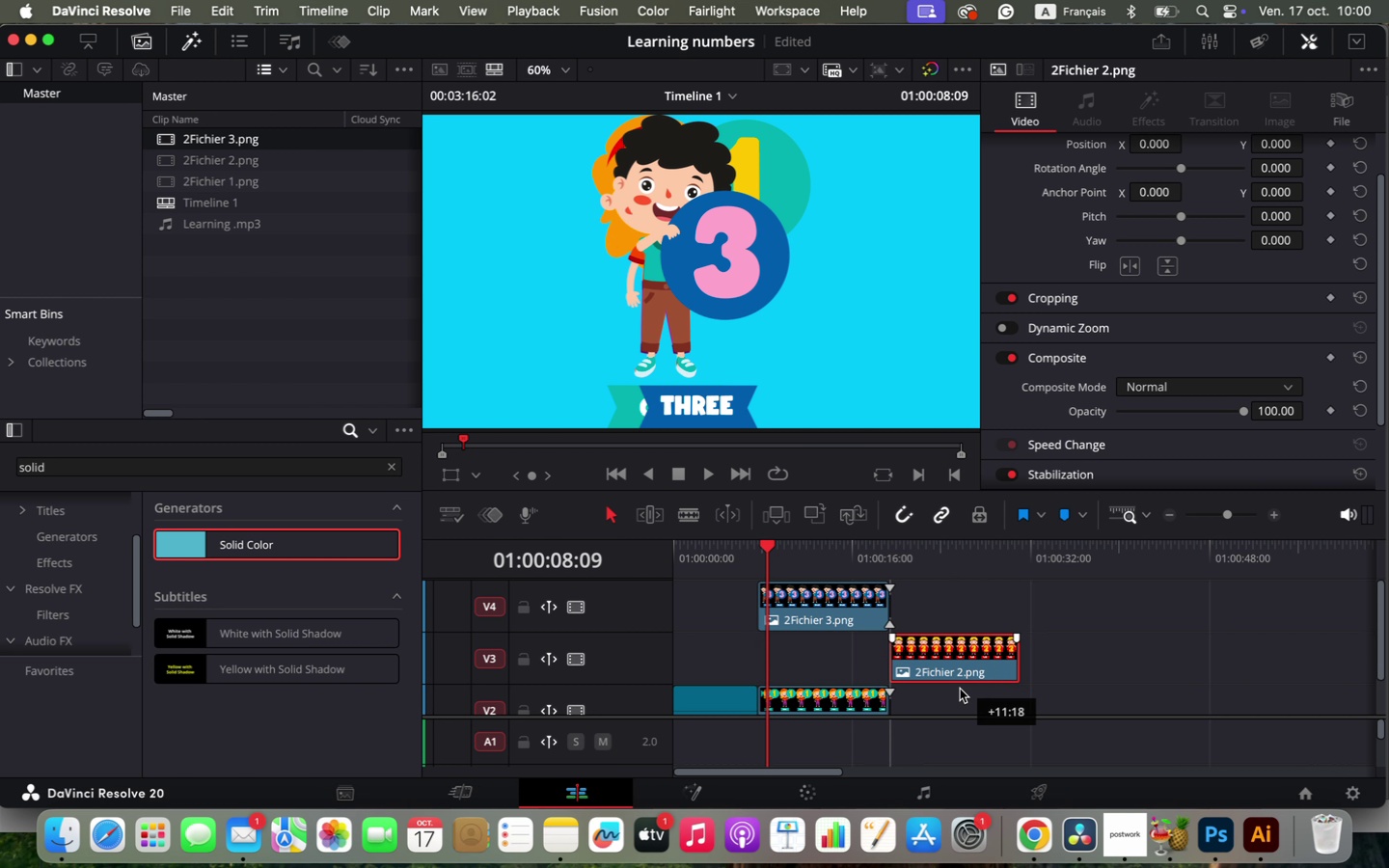 
left_click_drag(start_coordinate=[826, 652], to_coordinate=[959, 695])
 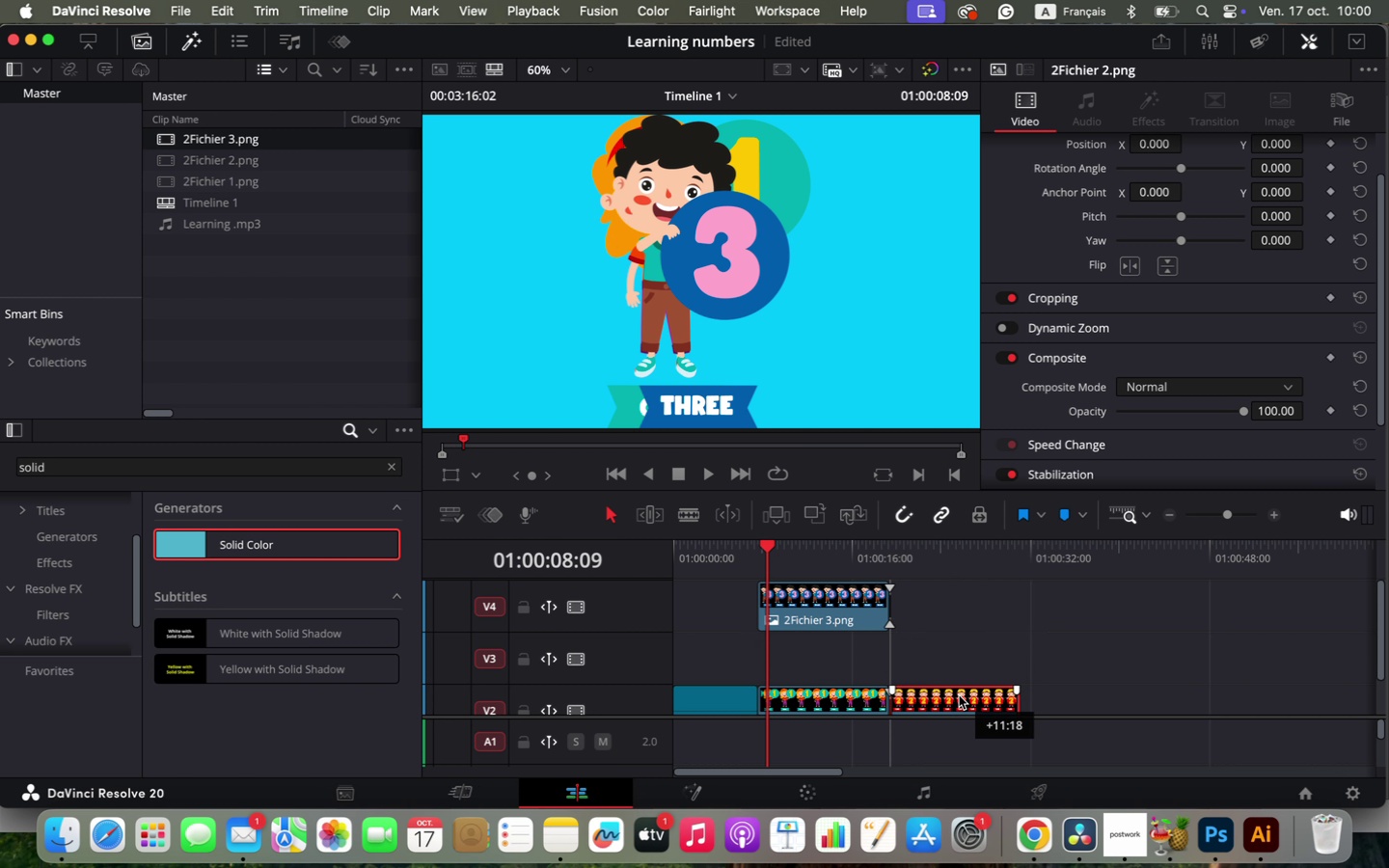 
left_click_drag(start_coordinate=[816, 609], to_coordinate=[1075, 687])
 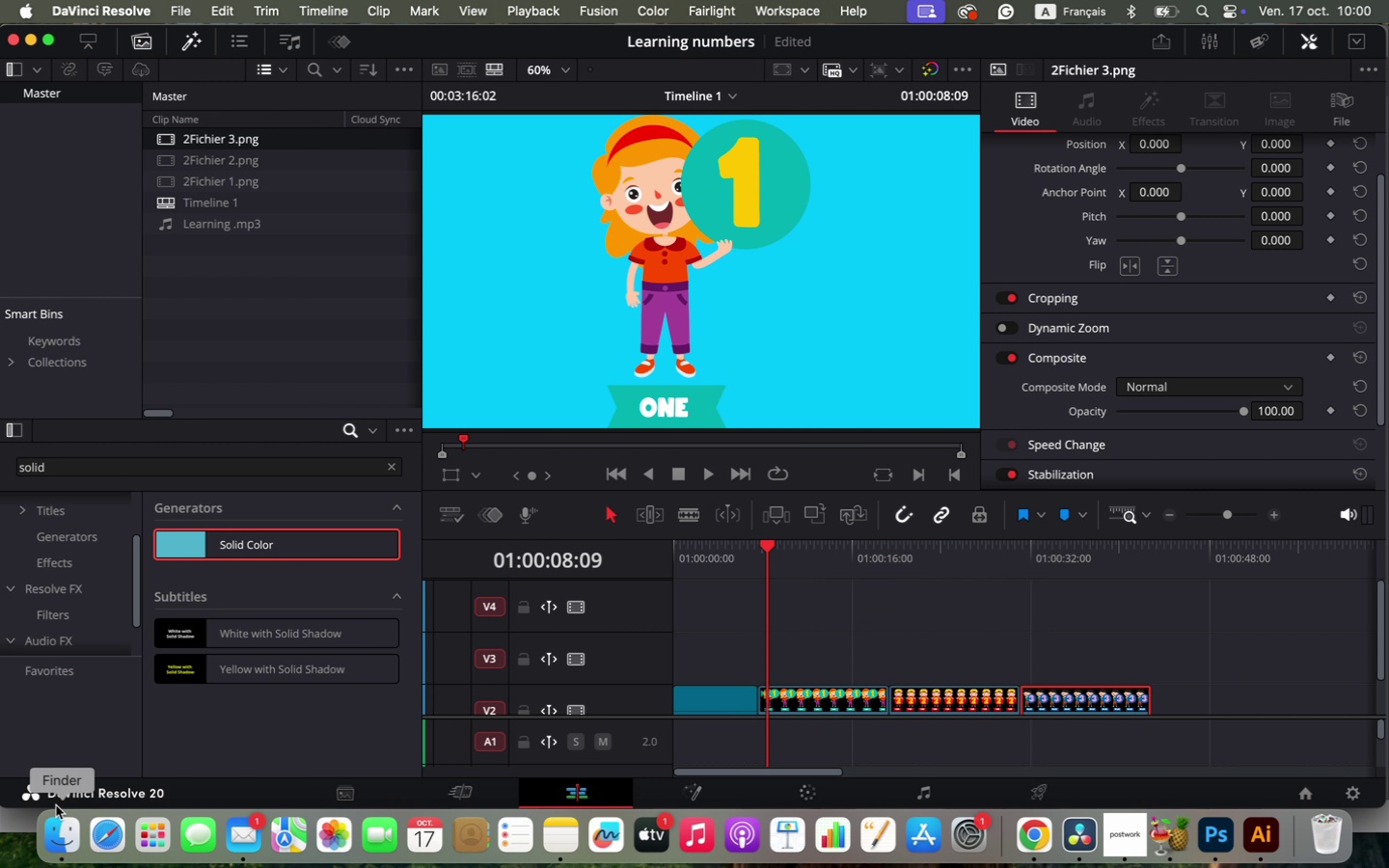 
left_click([56, 831])
 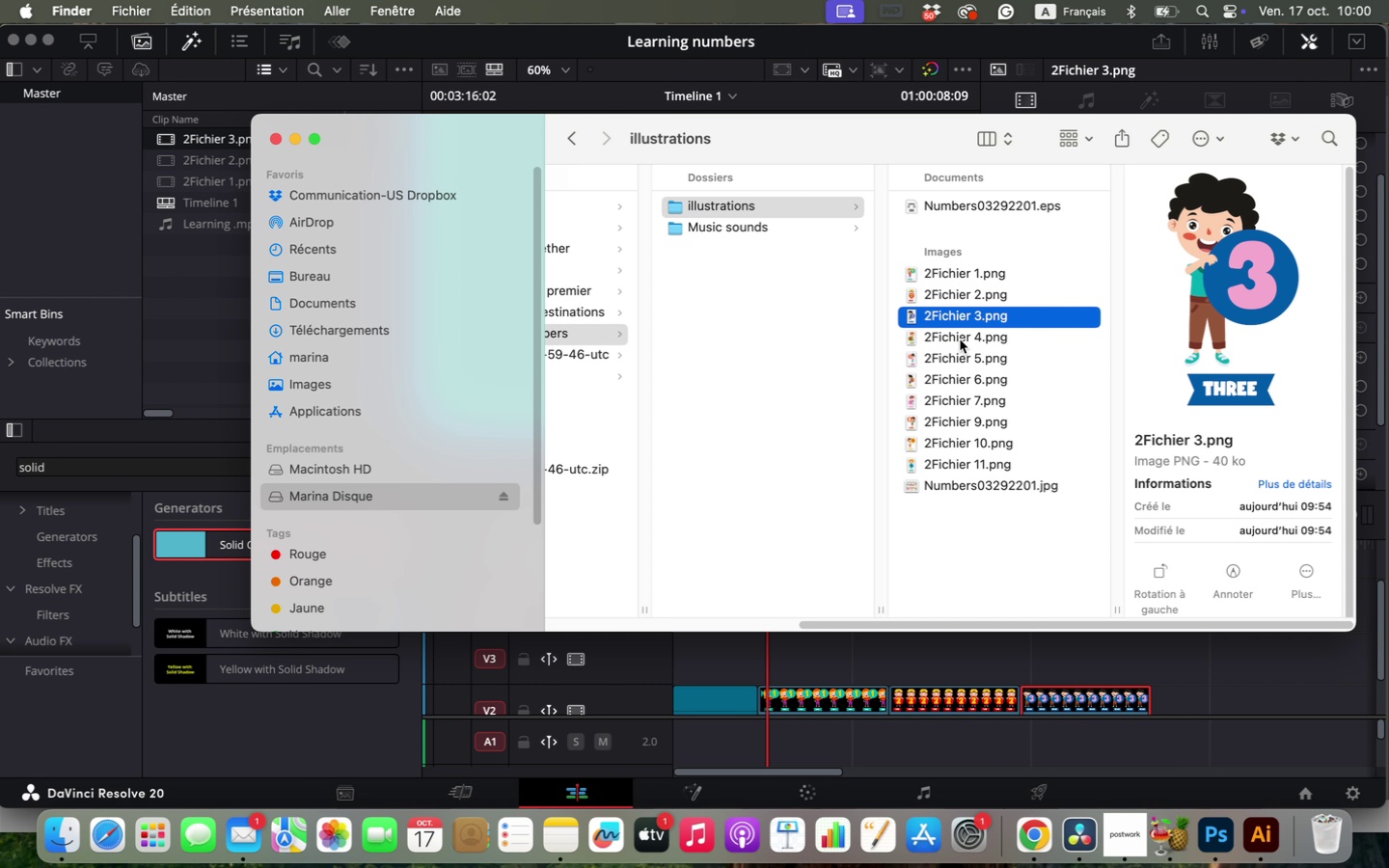 
left_click([960, 338])
 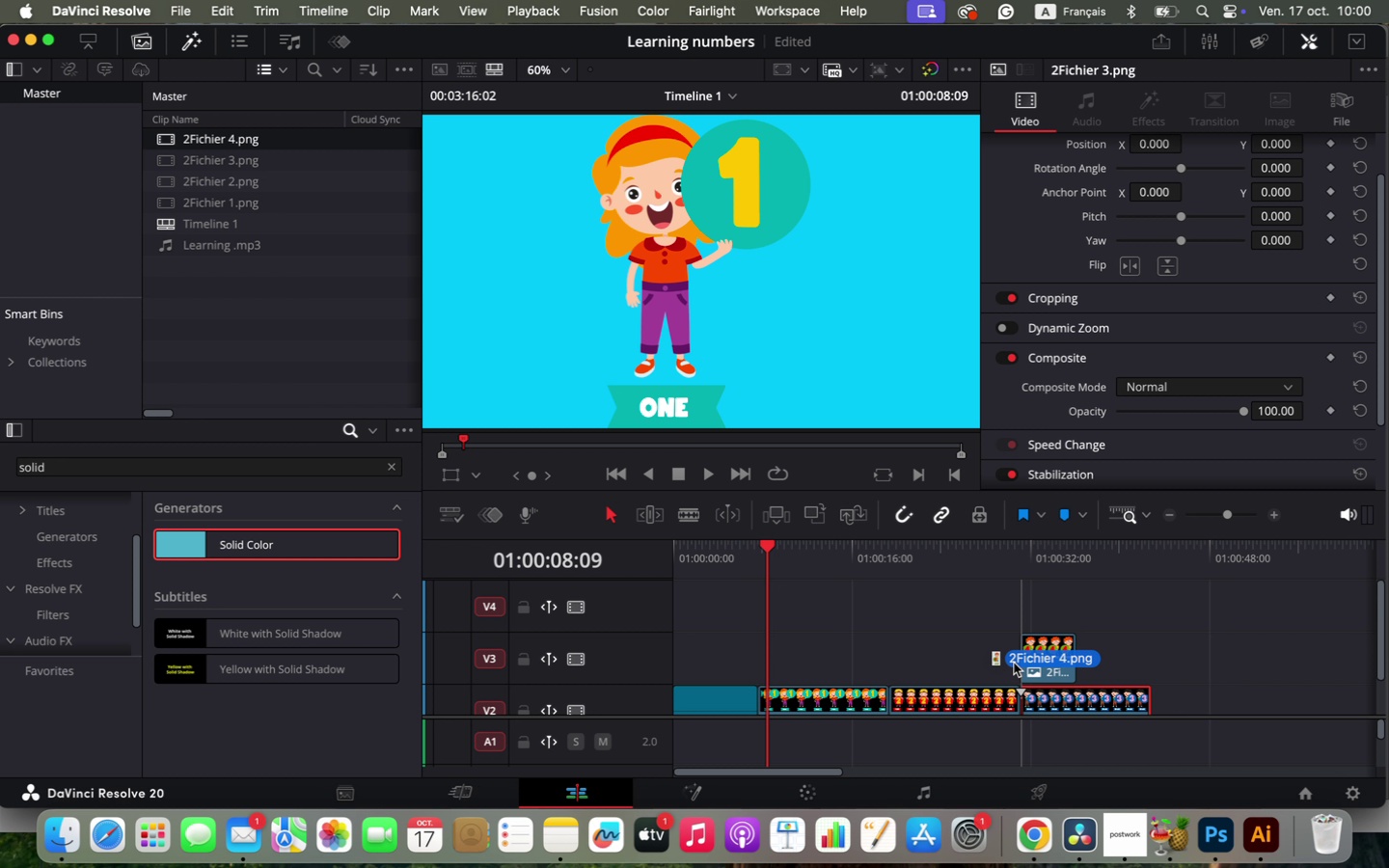 
left_click_drag(start_coordinate=[927, 340], to_coordinate=[1016, 663])
 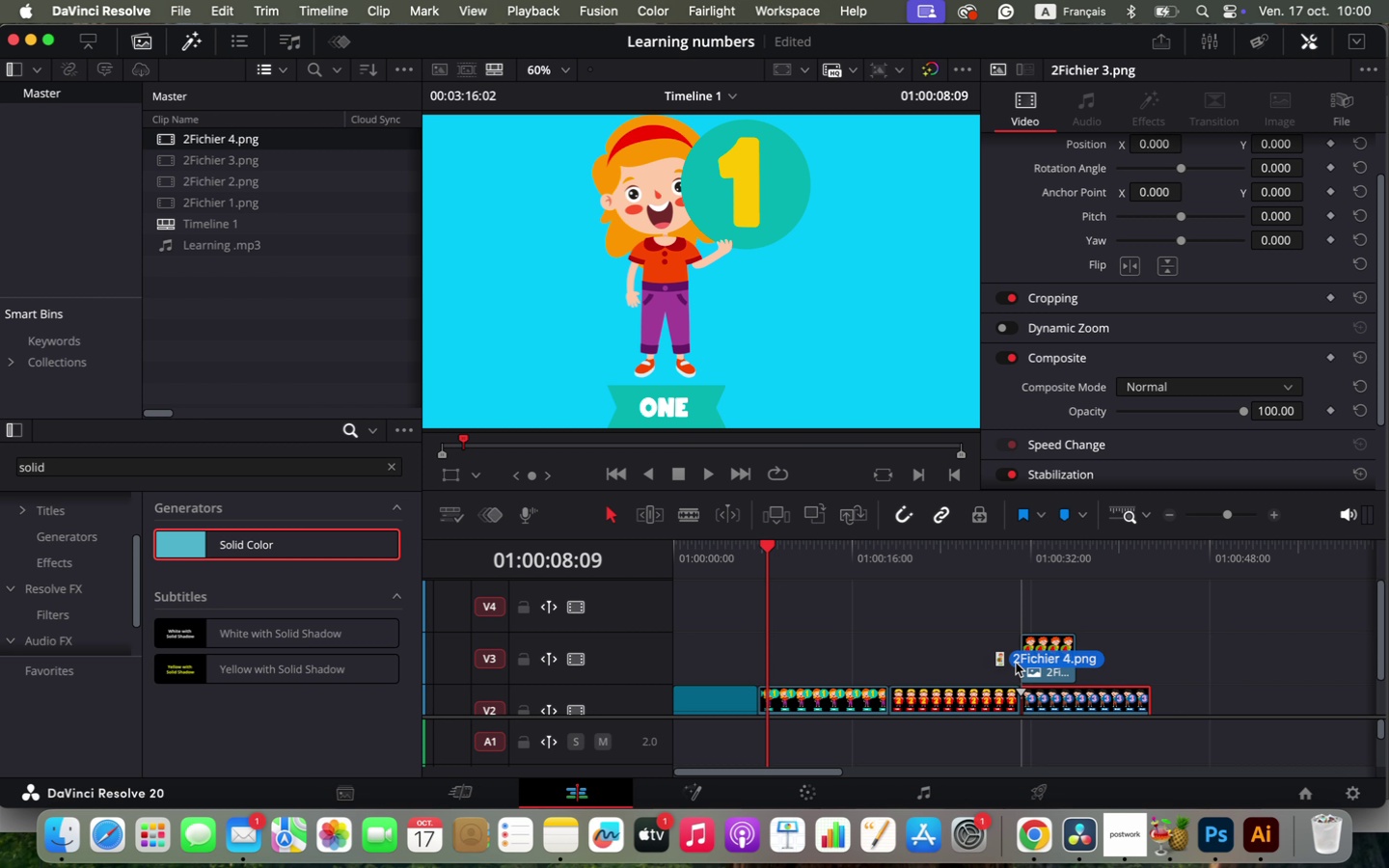 
left_click_drag(start_coordinate=[1069, 658], to_coordinate=[1138, 661])
 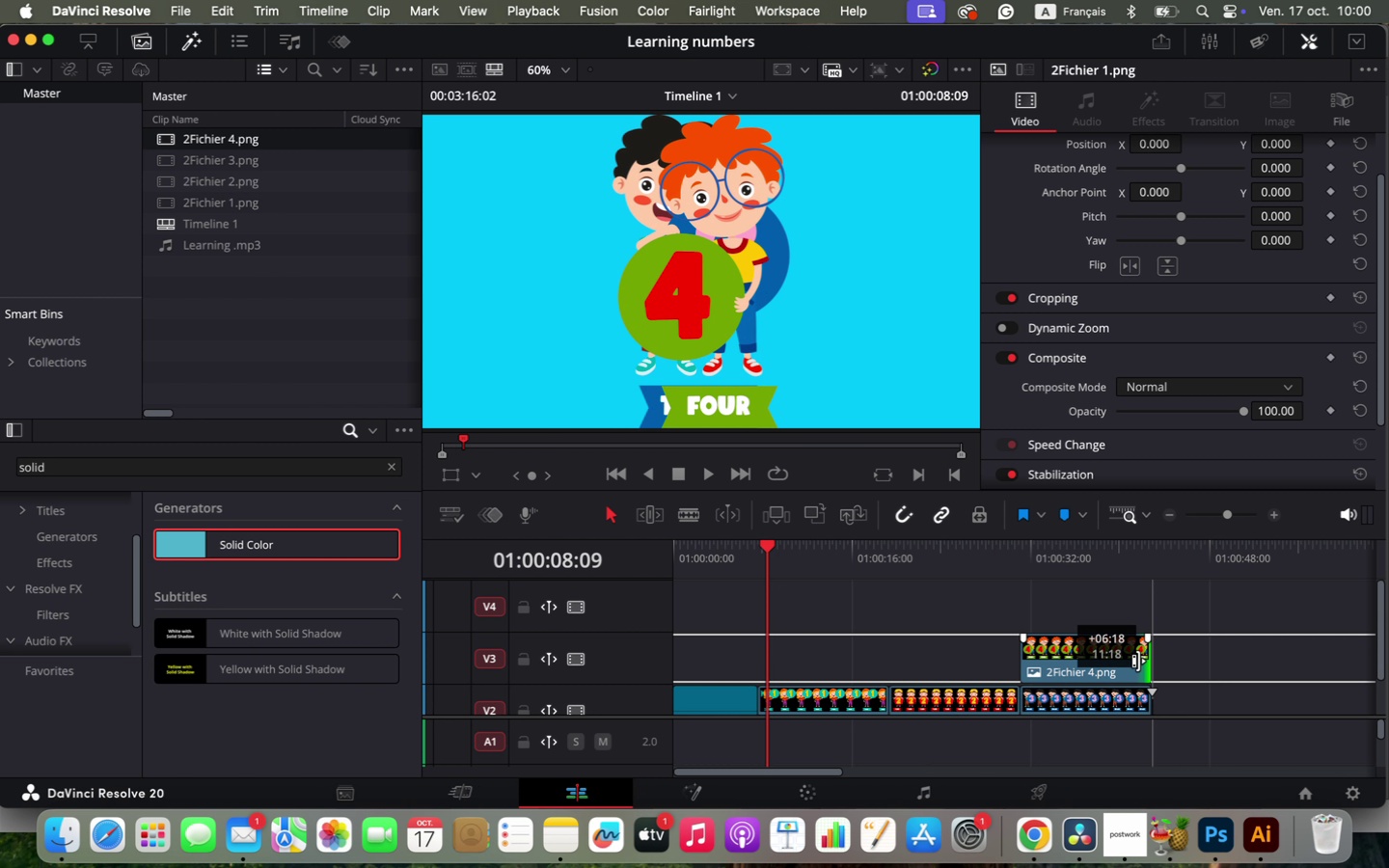 
left_click_drag(start_coordinate=[1083, 663], to_coordinate=[1208, 694])
 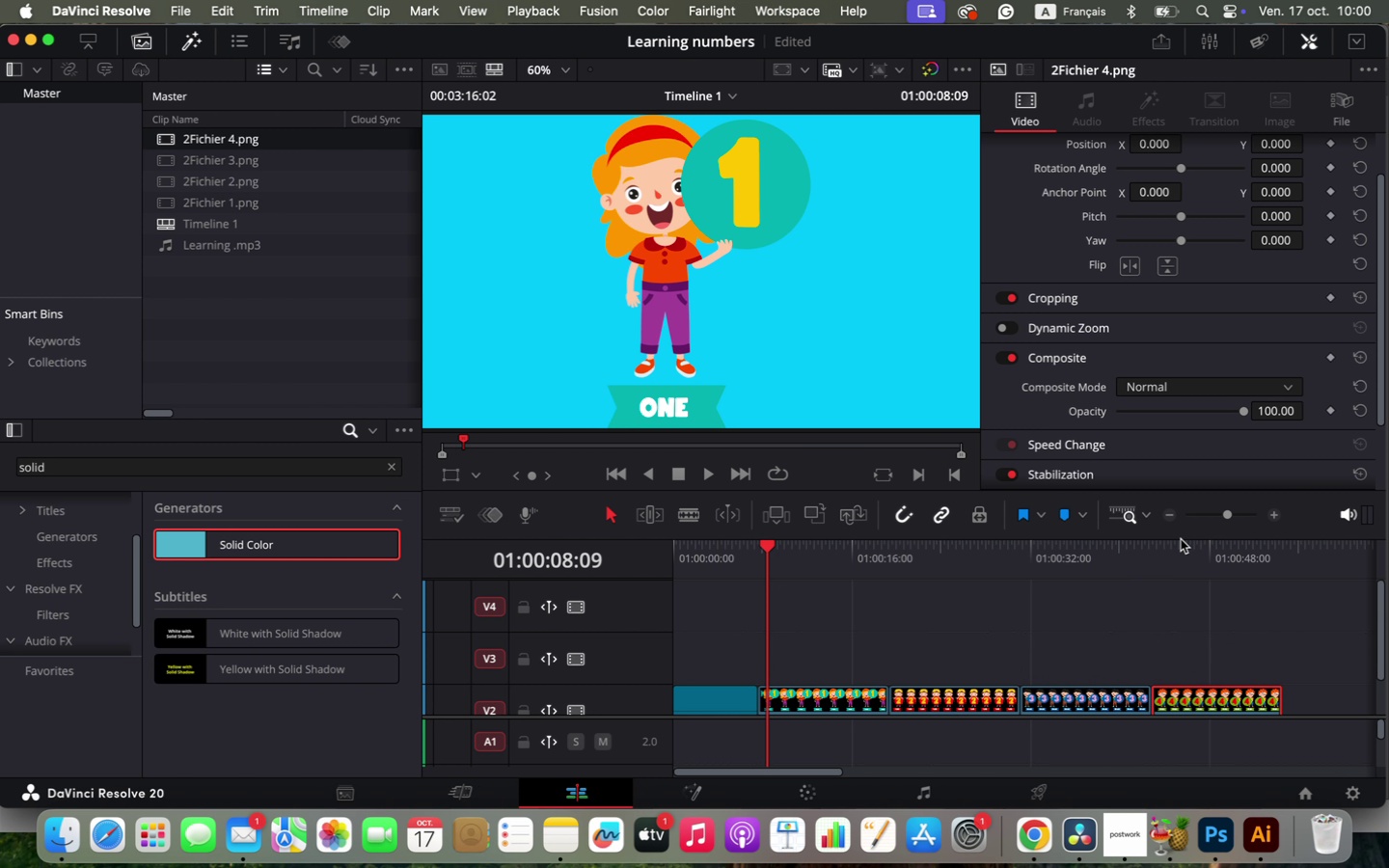 
double_click([1176, 565])
 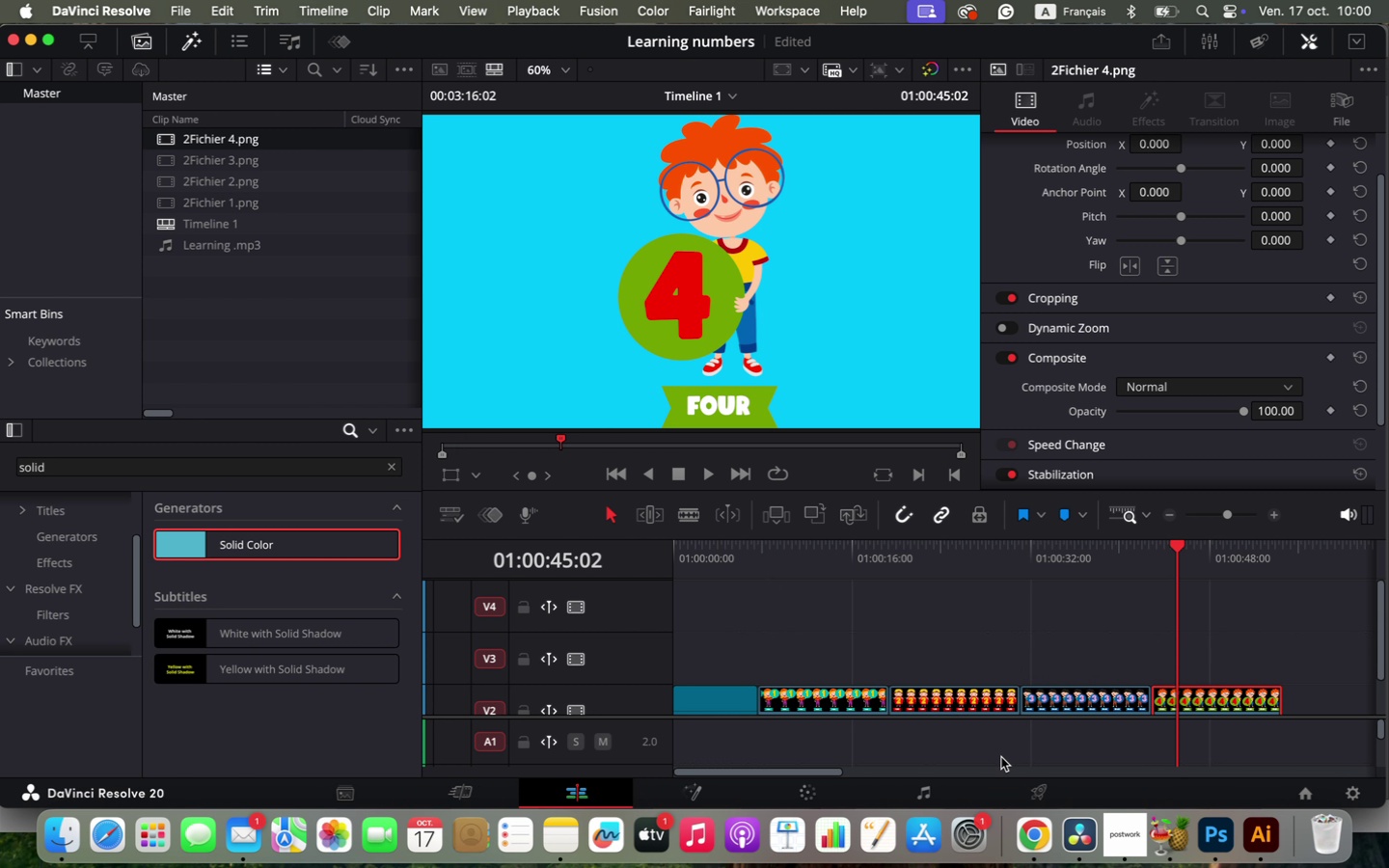 
left_click_drag(start_coordinate=[827, 773], to_coordinate=[899, 773])
 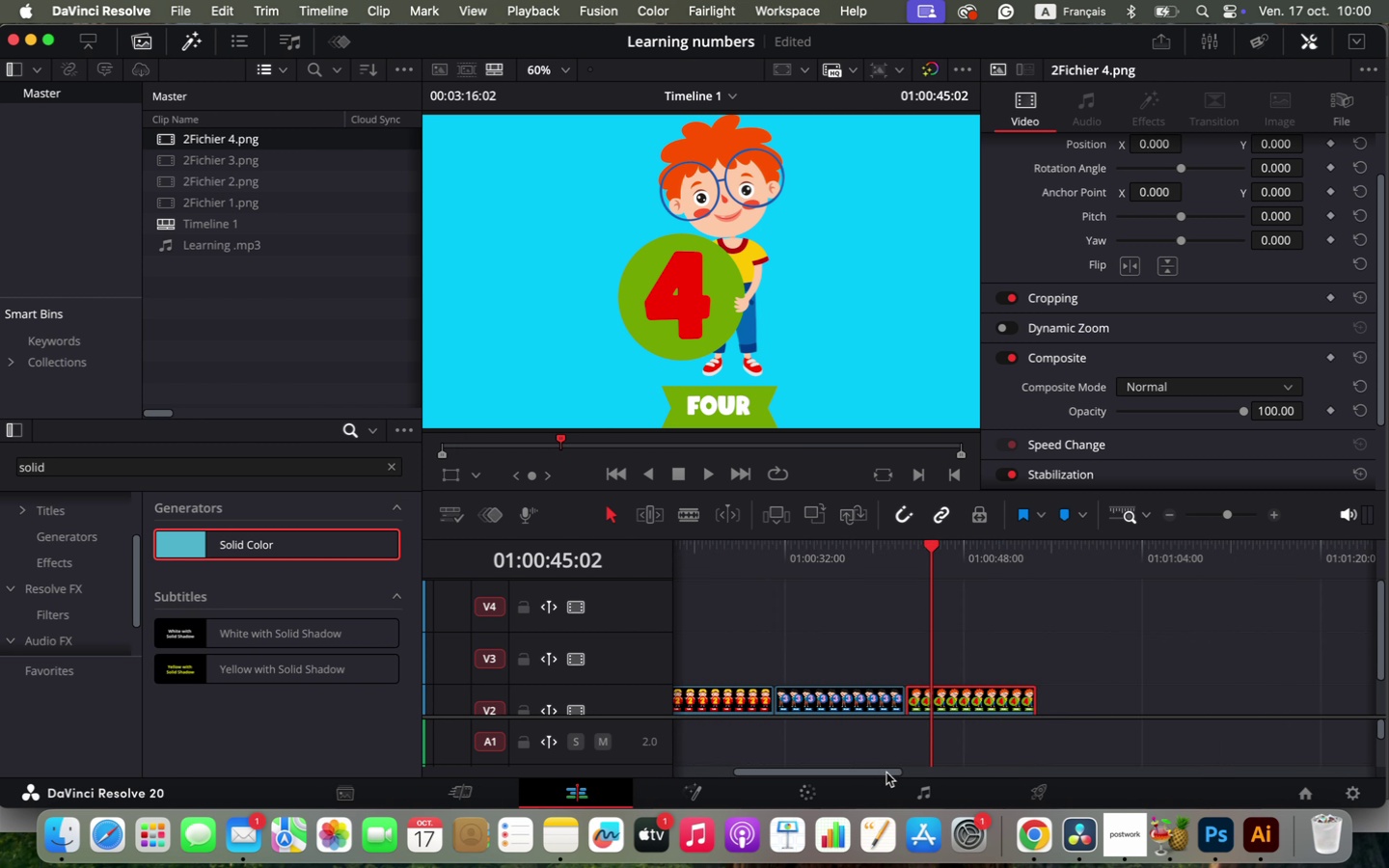 
scroll: coordinate [1019, 673], scroll_direction: down, amount: 1.0
 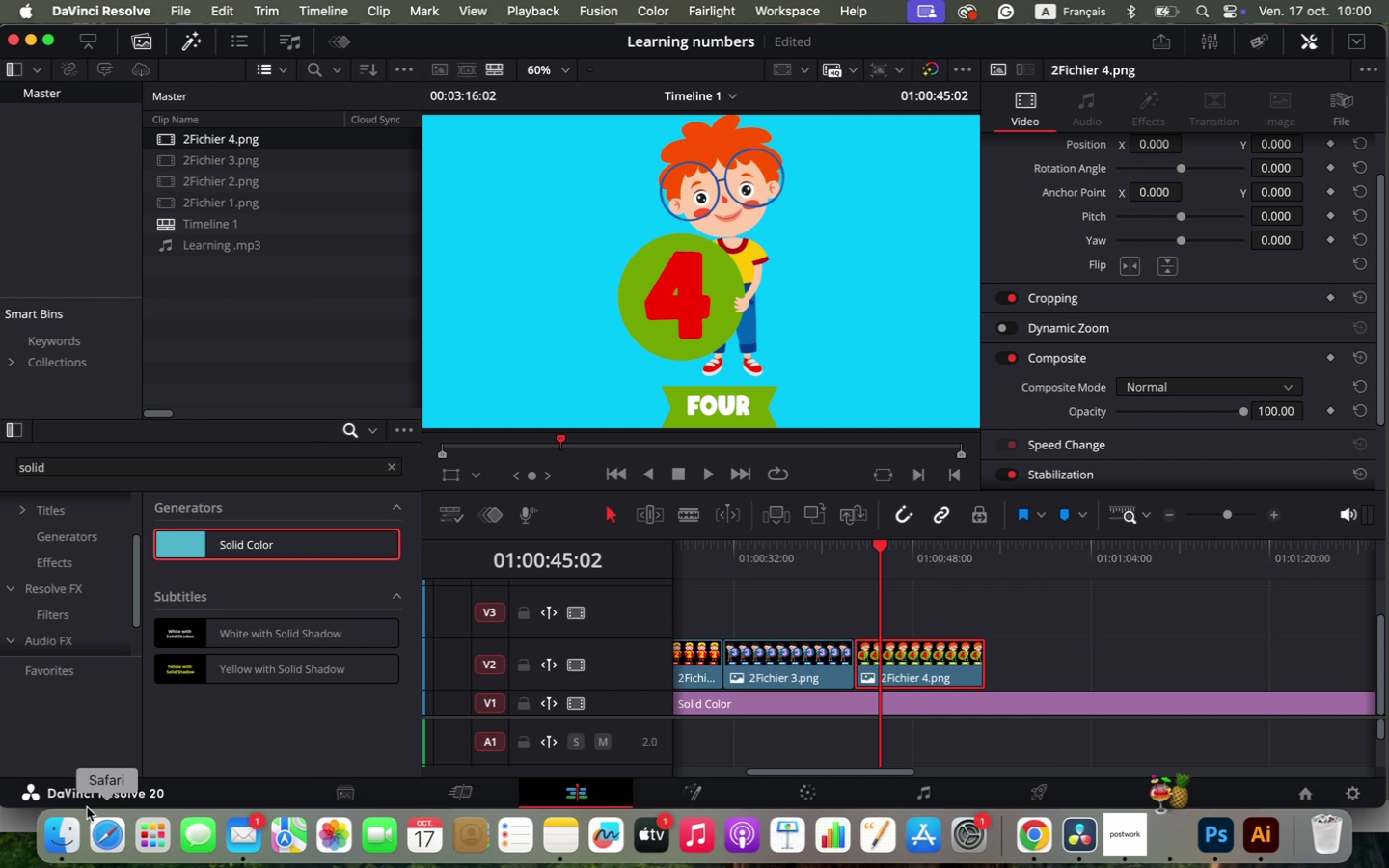 
left_click([69, 830])
 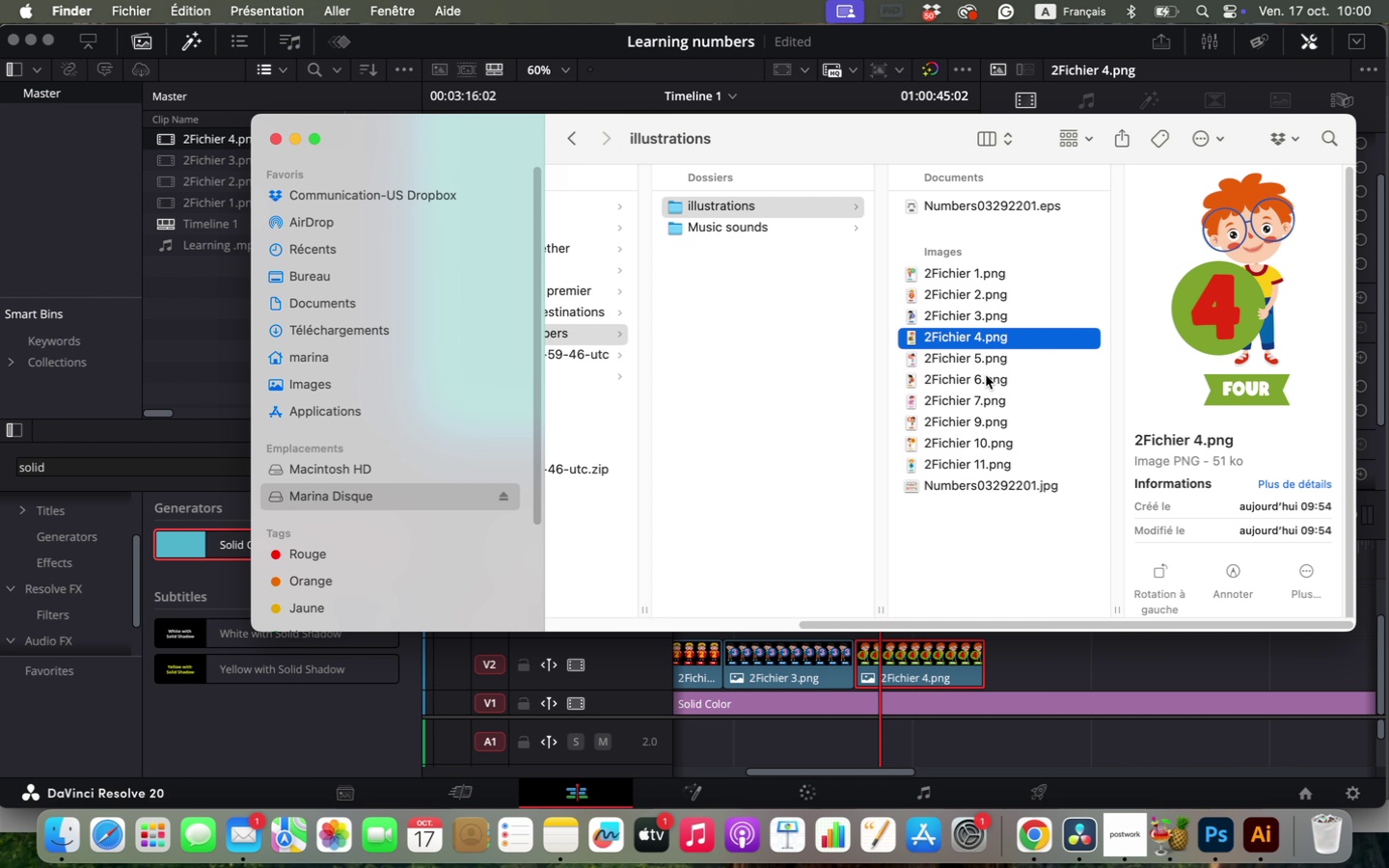 
left_click([986, 361])
 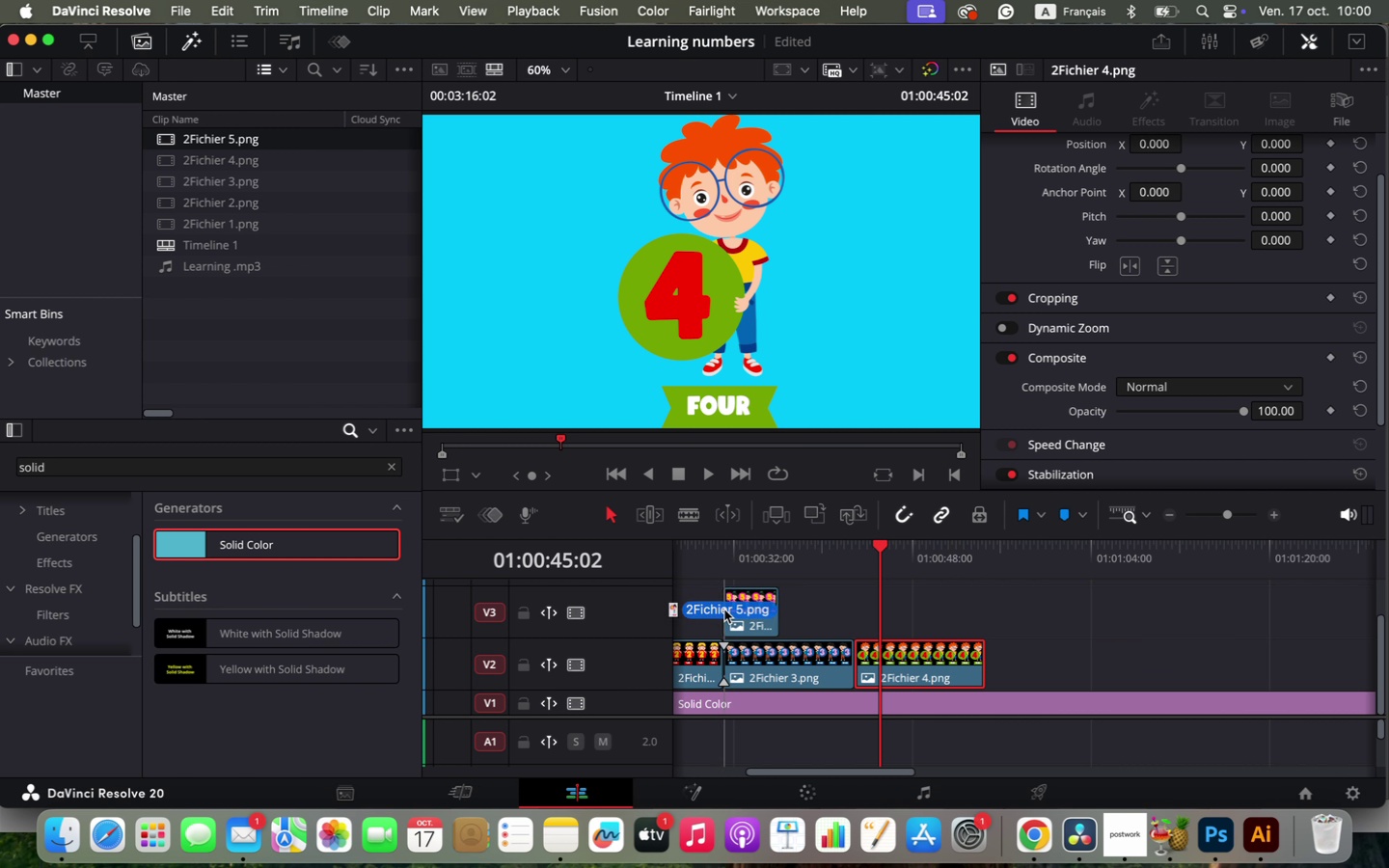 
left_click_drag(start_coordinate=[962, 358], to_coordinate=[723, 610])
 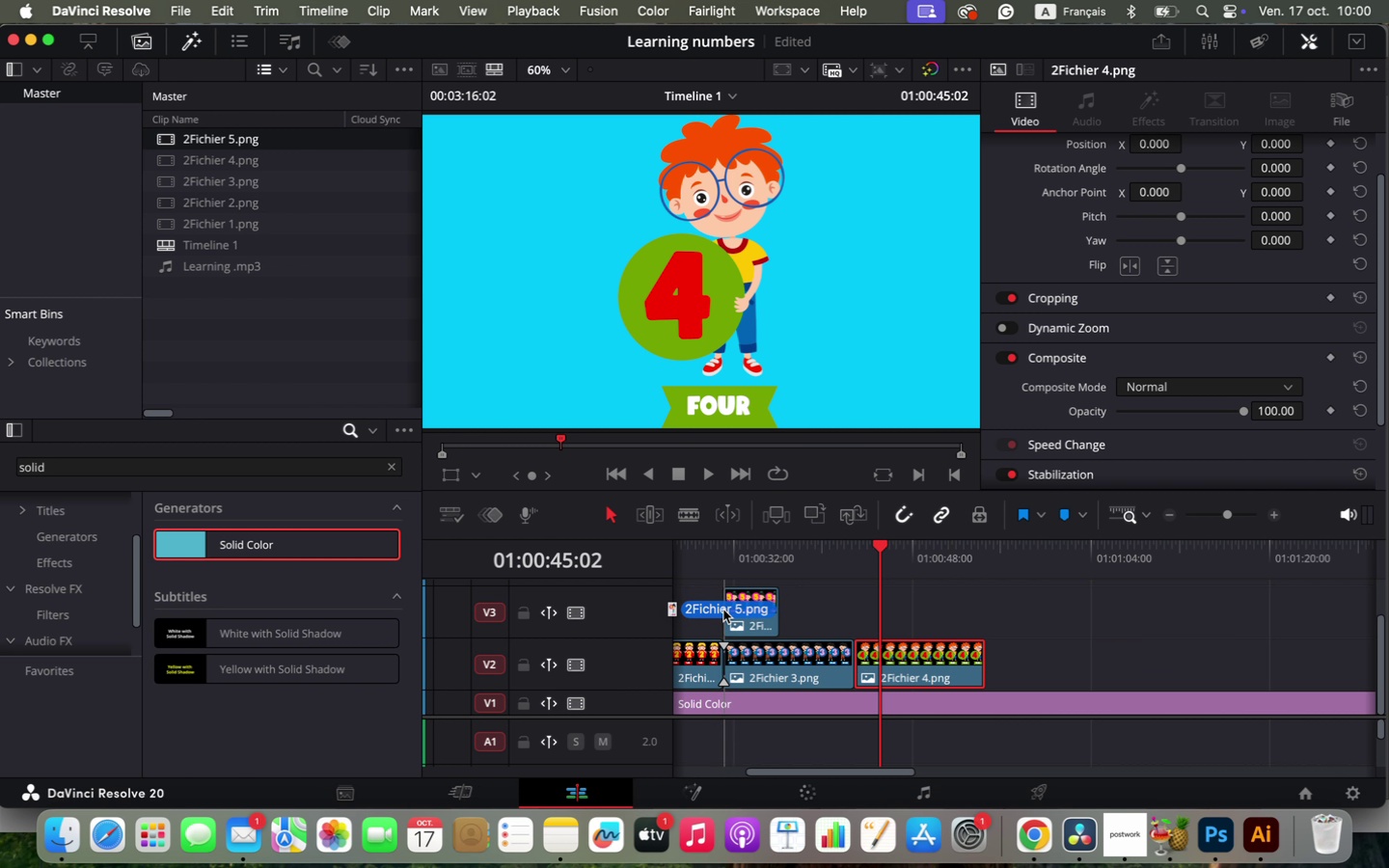 
left_click_drag(start_coordinate=[772, 610], to_coordinate=[843, 612])
 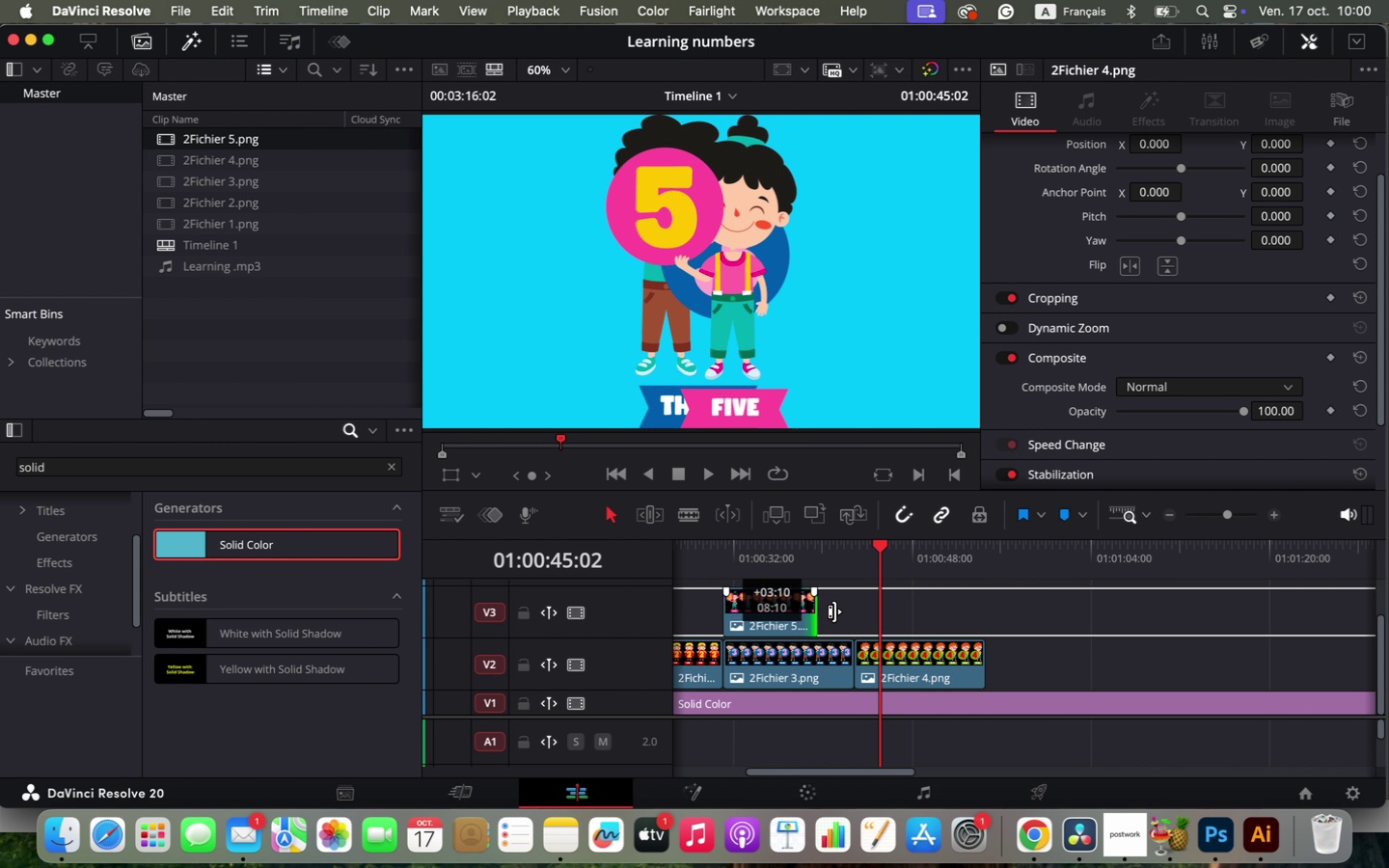 
left_click_drag(start_coordinate=[802, 612], to_coordinate=[1065, 652])
 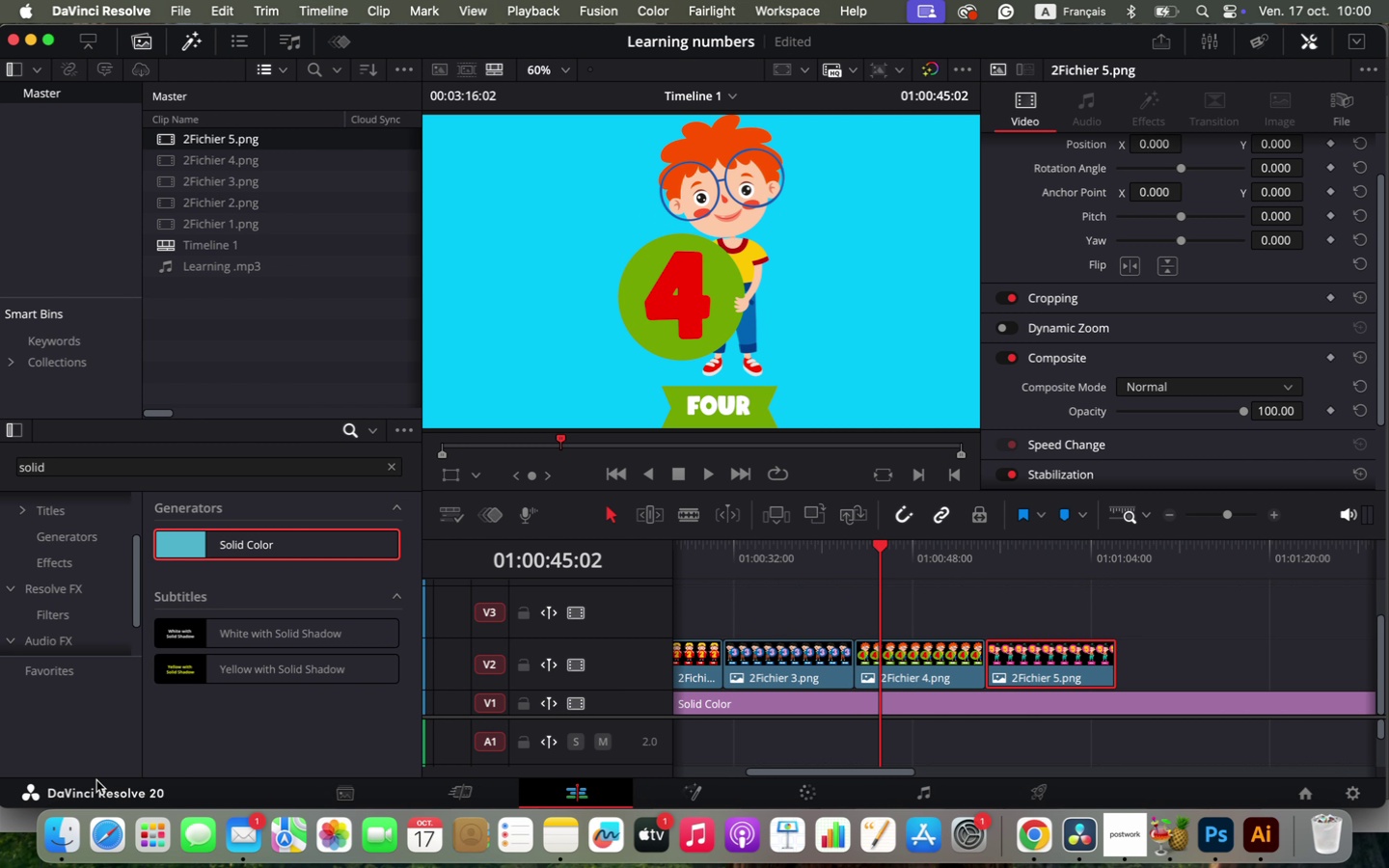 
left_click([59, 814])
 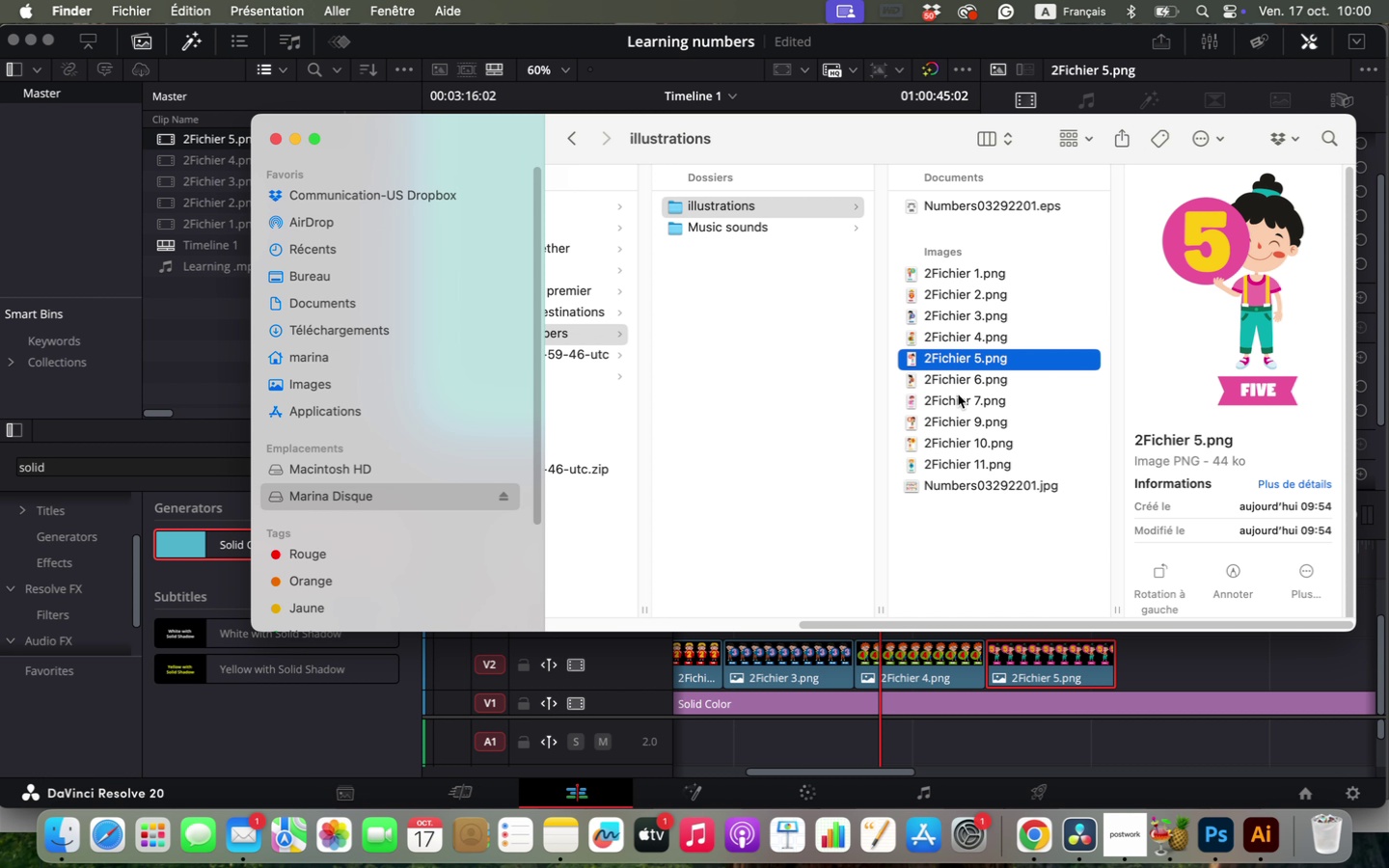 
left_click([981, 377])
 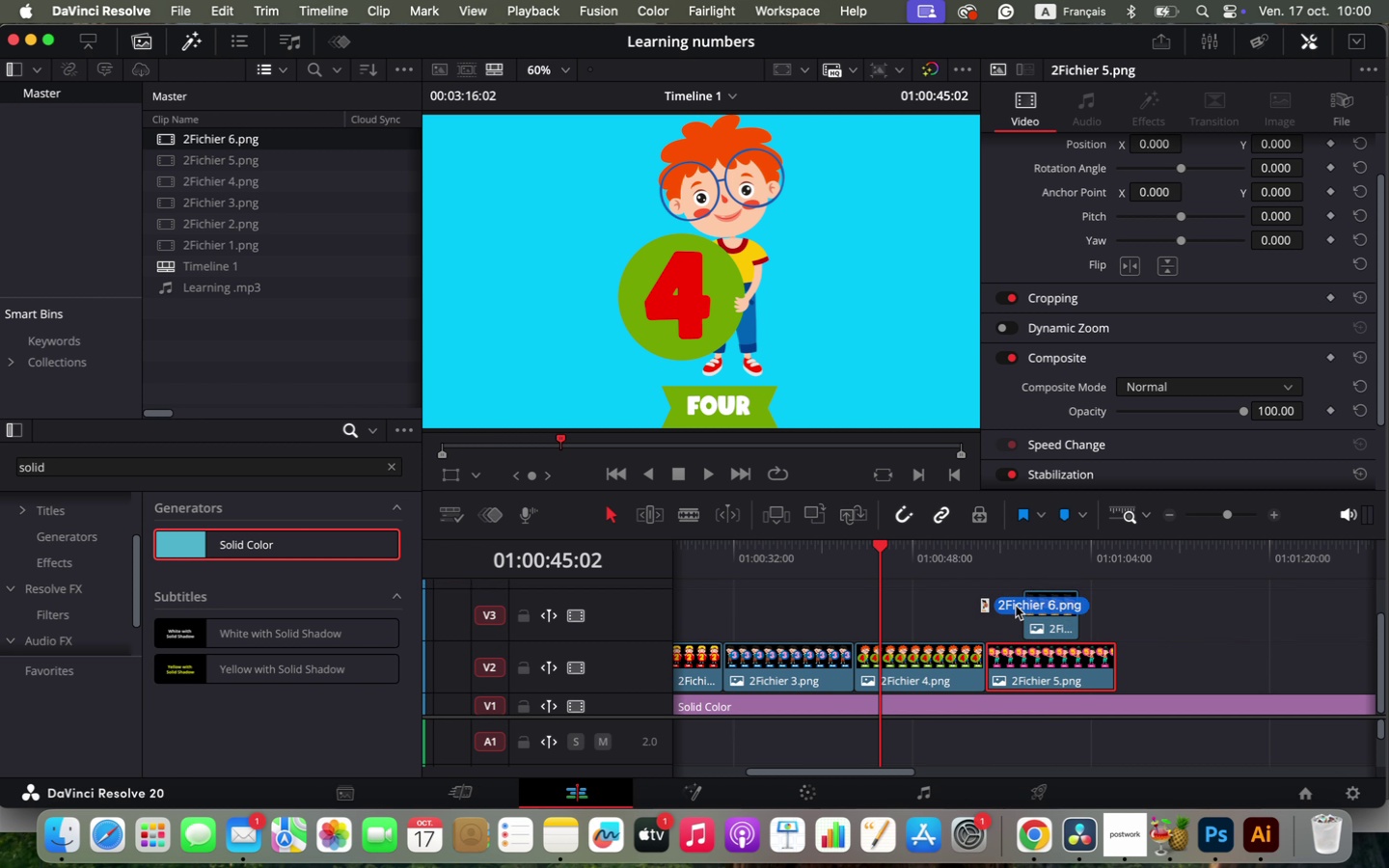 
left_click_drag(start_coordinate=[946, 380], to_coordinate=[985, 609])
 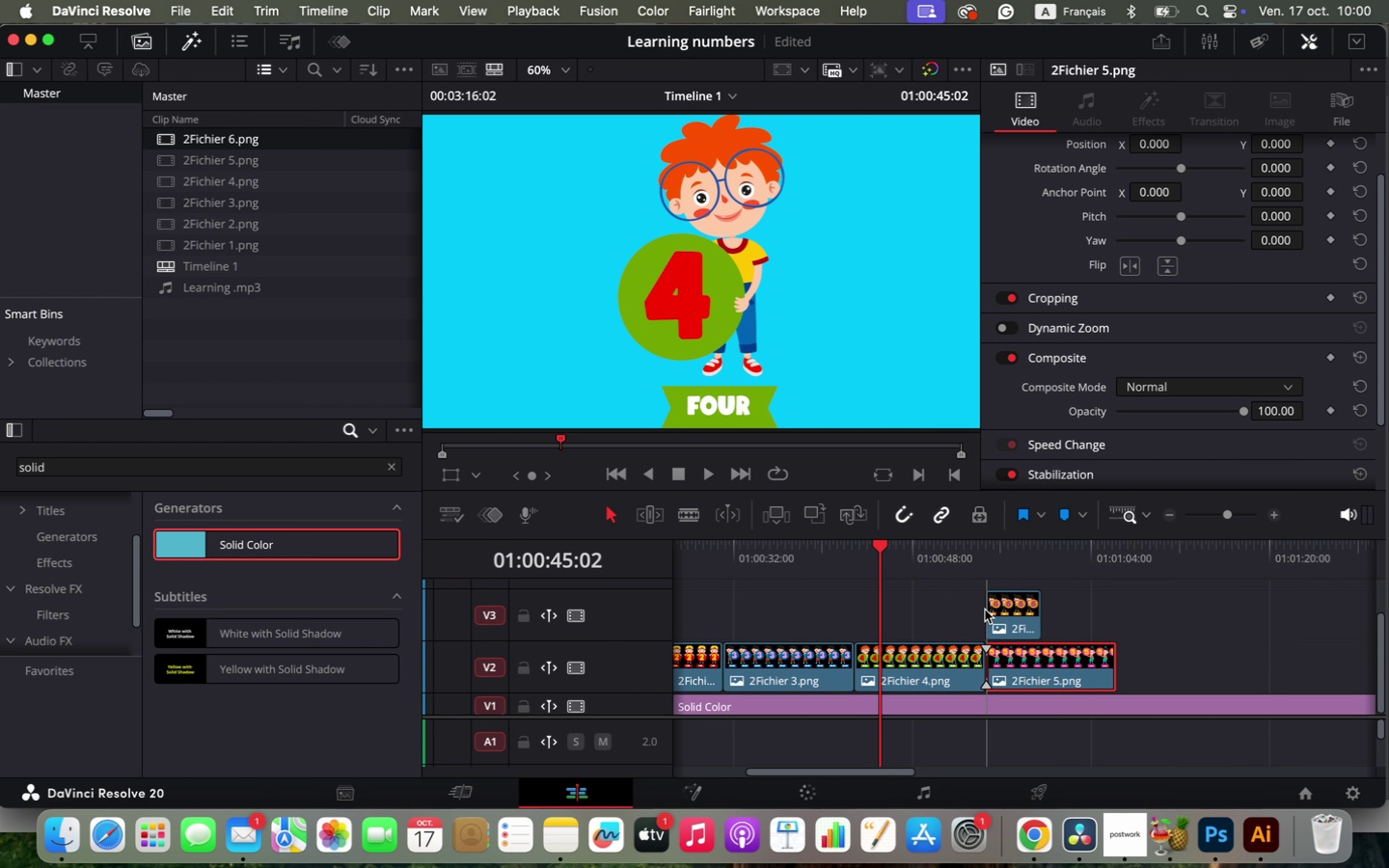 
left_click_drag(start_coordinate=[1036, 612], to_coordinate=[1123, 616])
 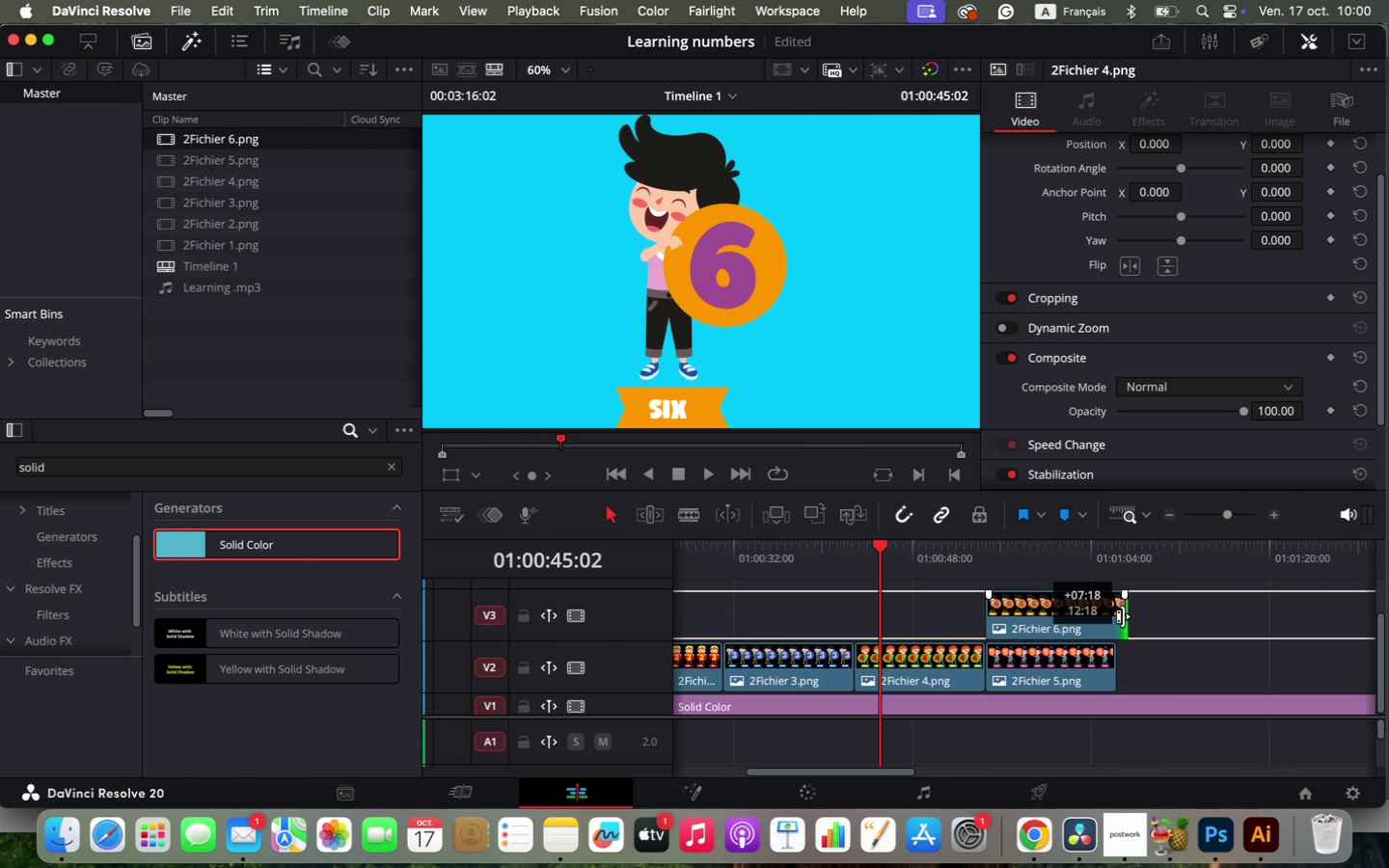 
left_click_drag(start_coordinate=[1123, 610], to_coordinate=[1112, 610])
 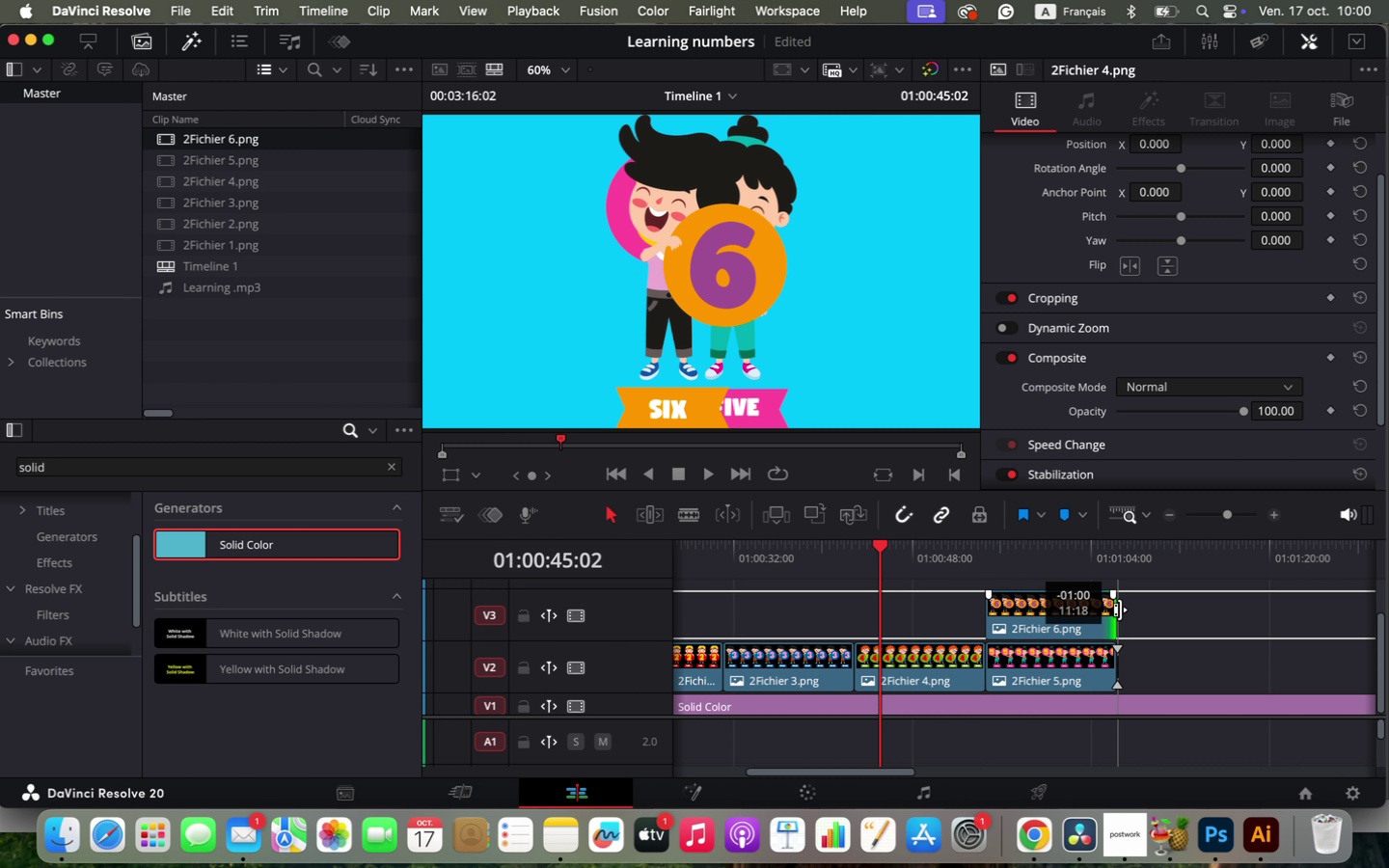 
left_click_drag(start_coordinate=[1070, 617], to_coordinate=[1211, 657])
 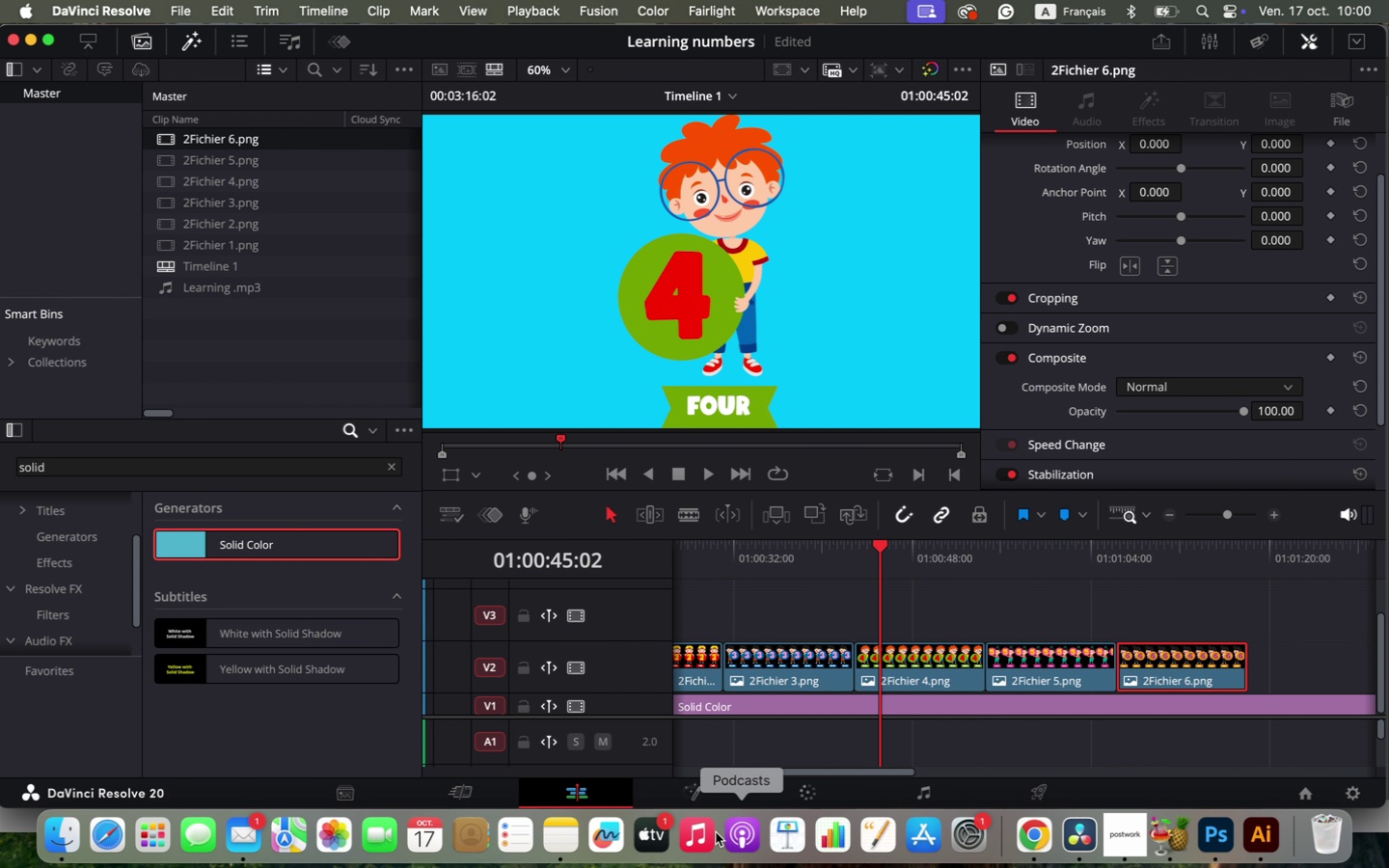 
left_click_drag(start_coordinate=[873, 774], to_coordinate=[944, 783])
 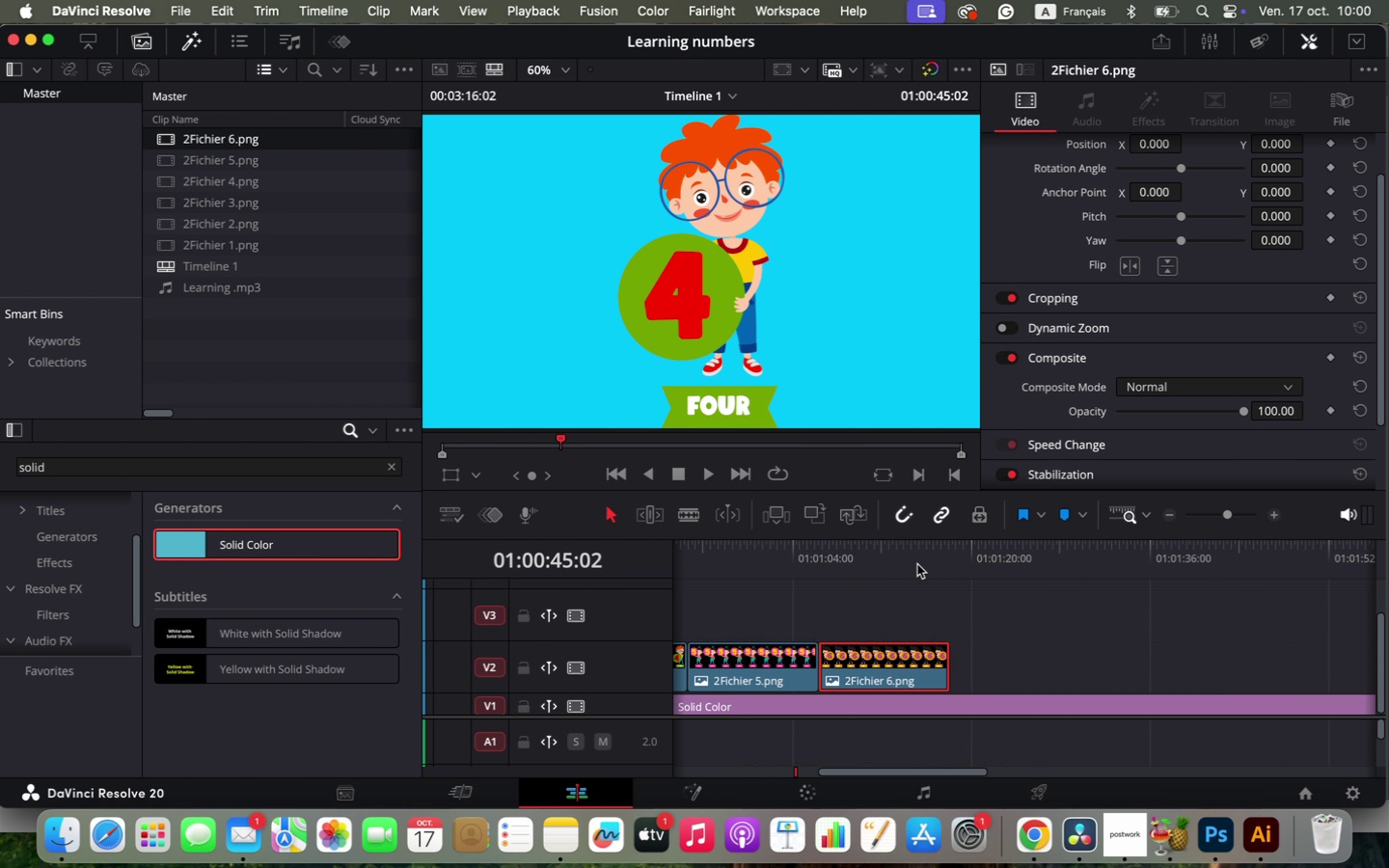 
left_click([919, 555])
 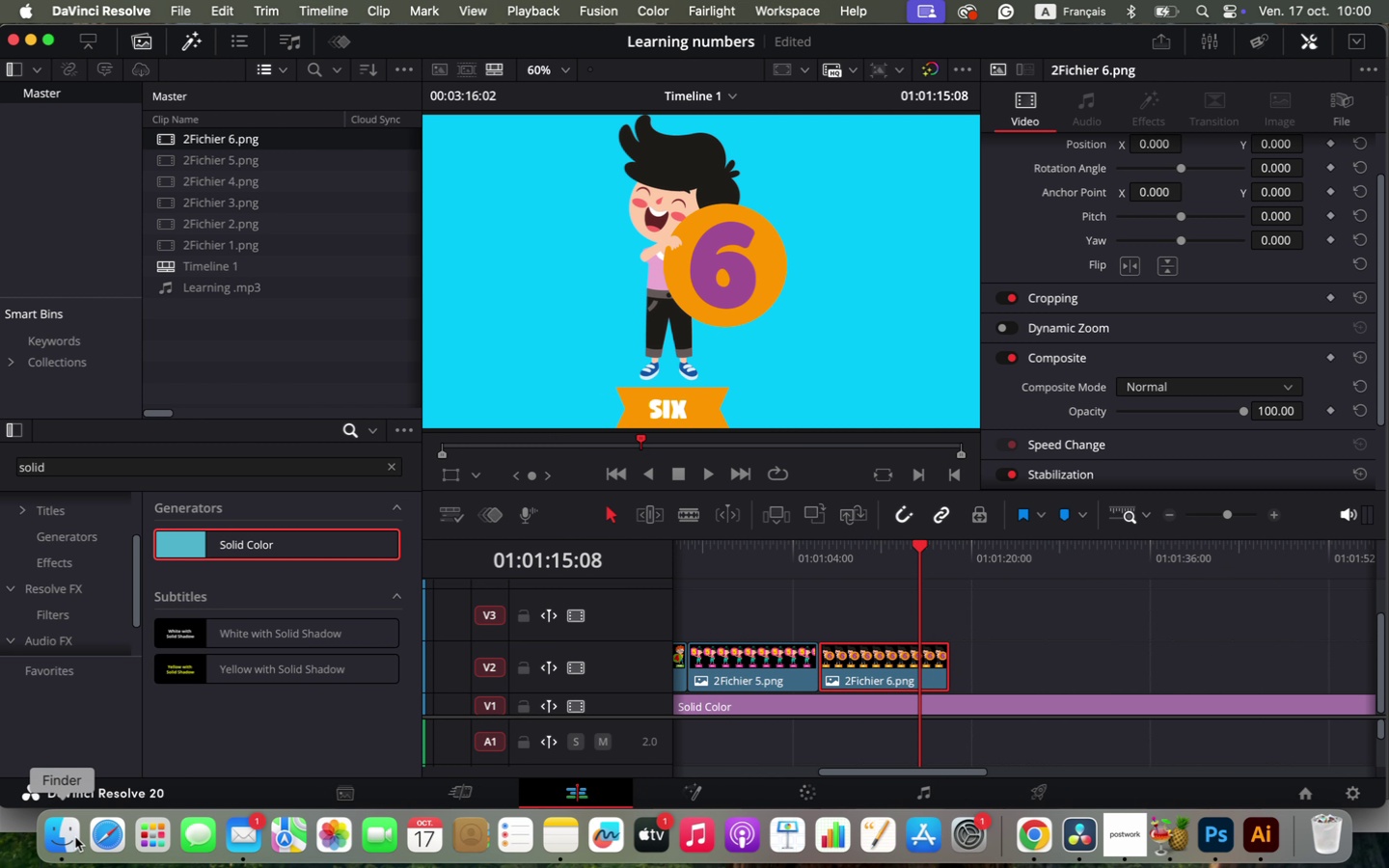 
left_click([72, 837])
 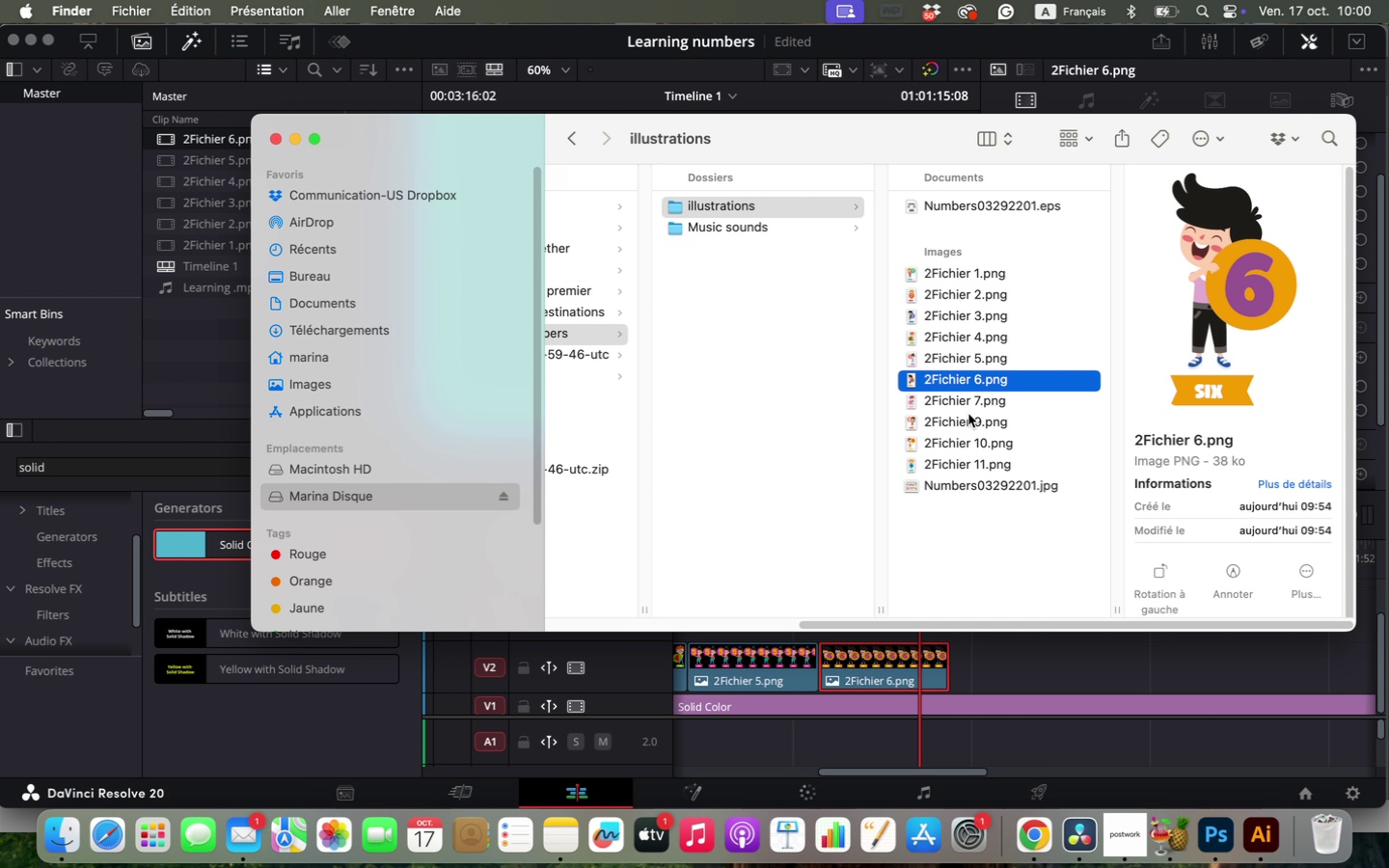 
left_click([965, 405])
 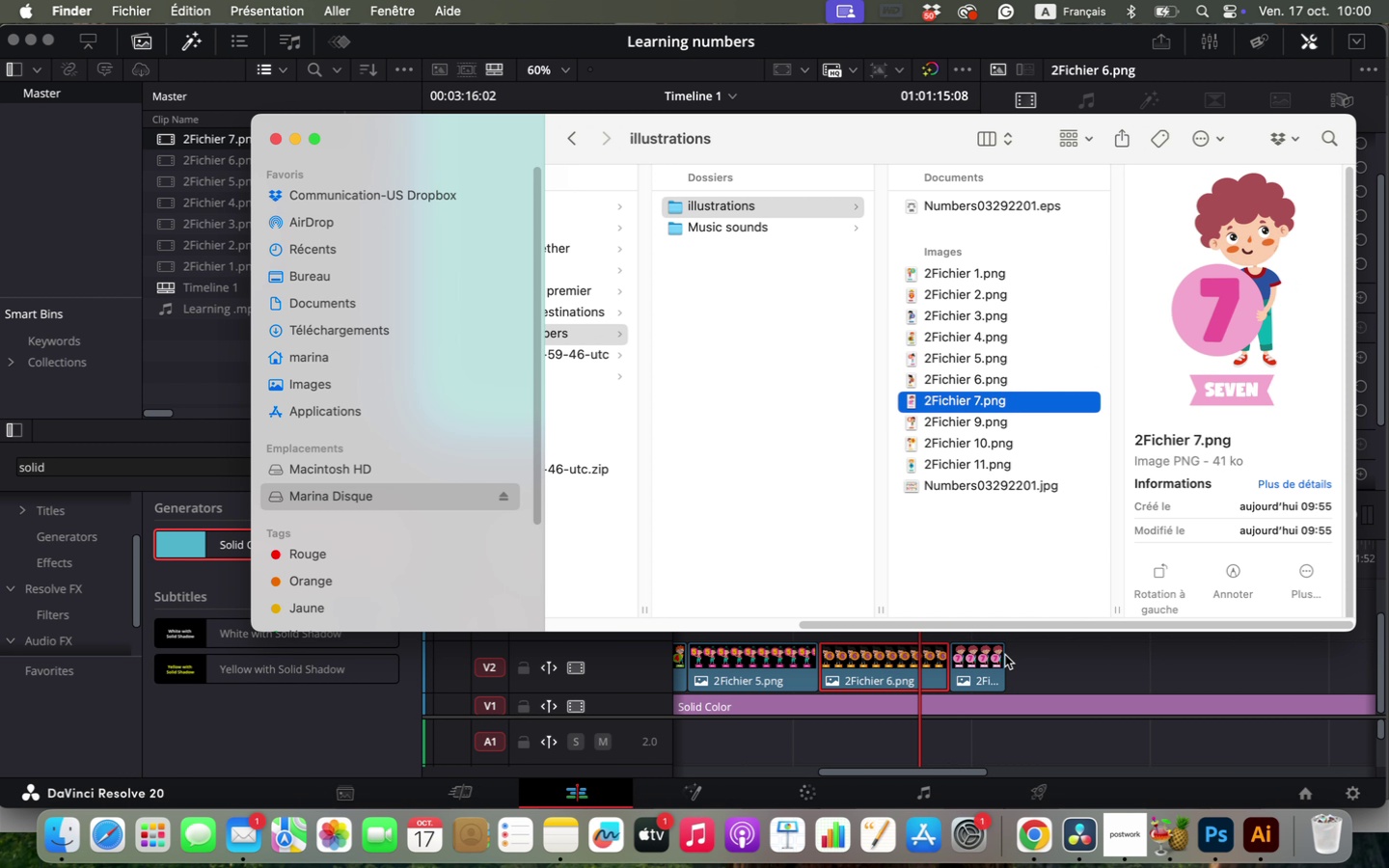 
left_click_drag(start_coordinate=[960, 402], to_coordinate=[951, 664])
 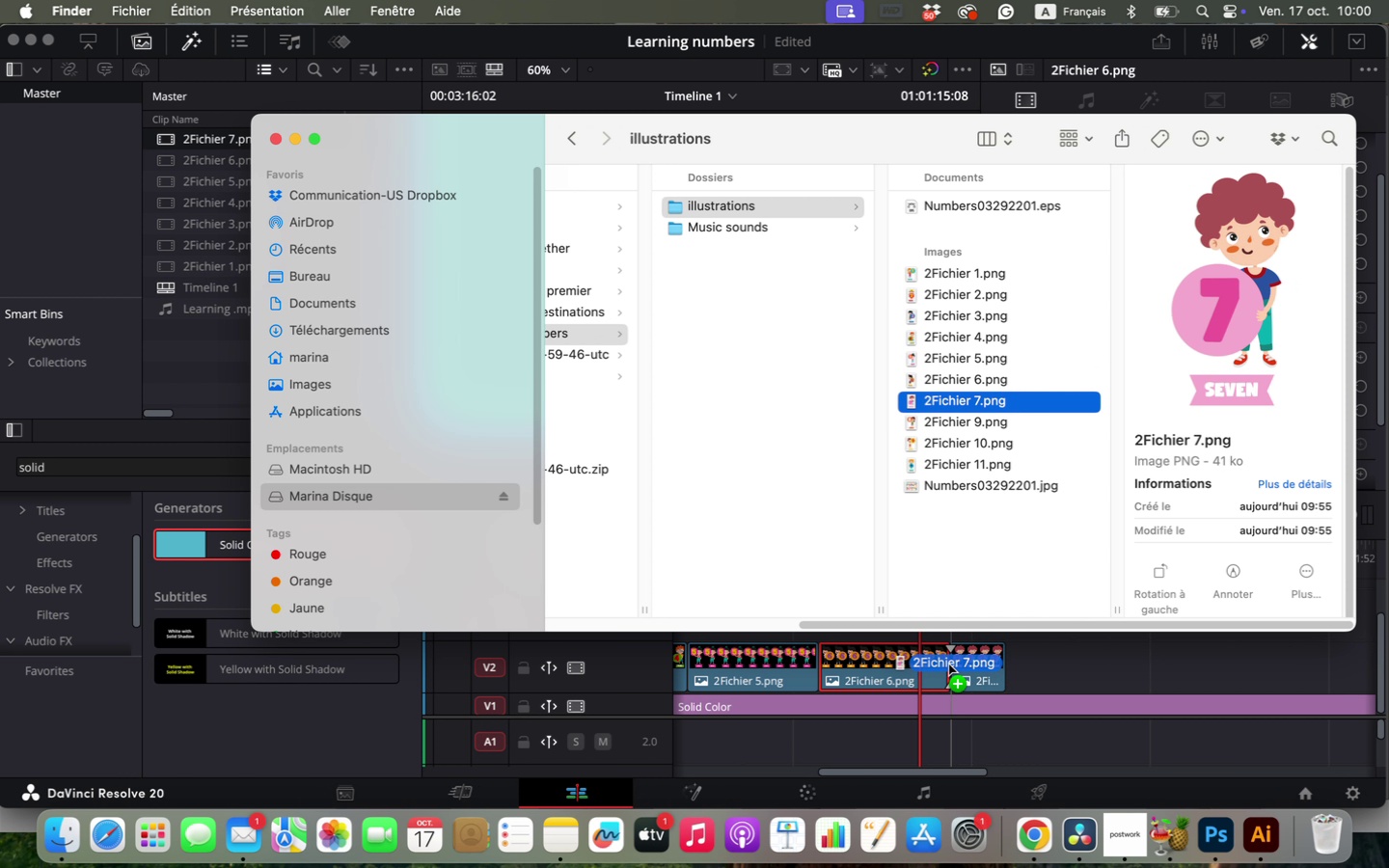 
left_click_drag(start_coordinate=[978, 658], to_coordinate=[841, 621])
 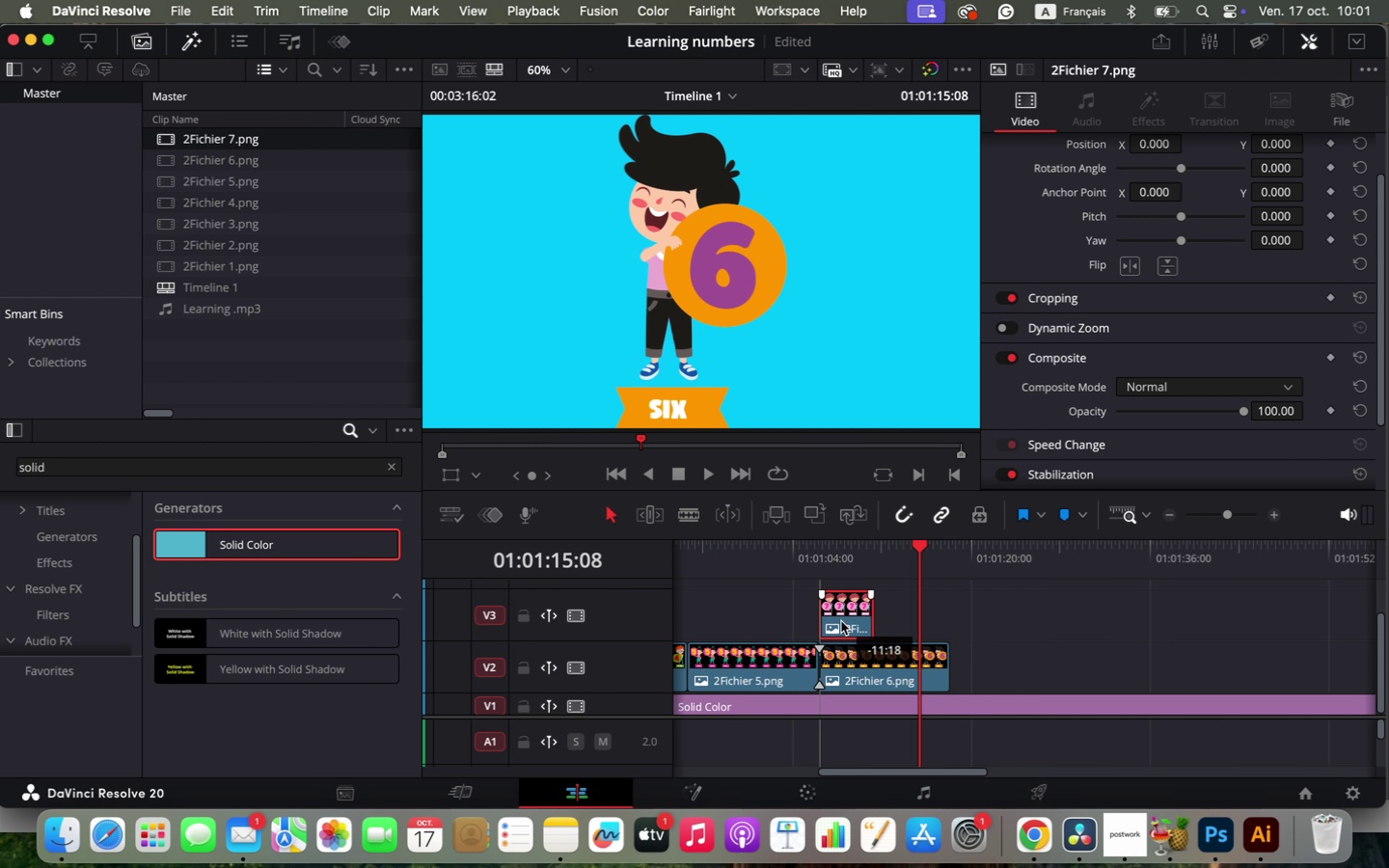 
left_click_drag(start_coordinate=[870, 612], to_coordinate=[940, 617])
 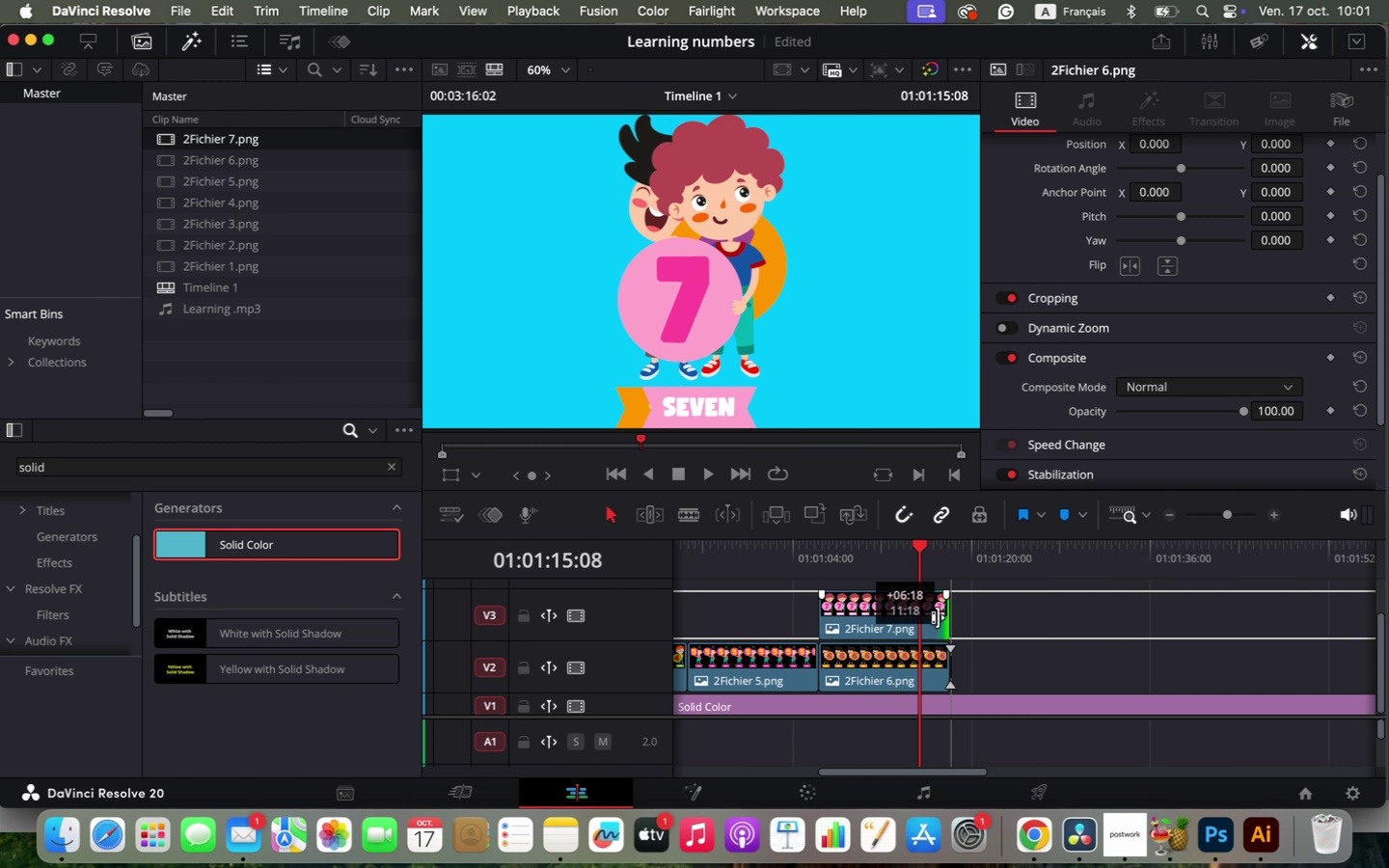 
left_click_drag(start_coordinate=[872, 612], to_coordinate=[1004, 655])
 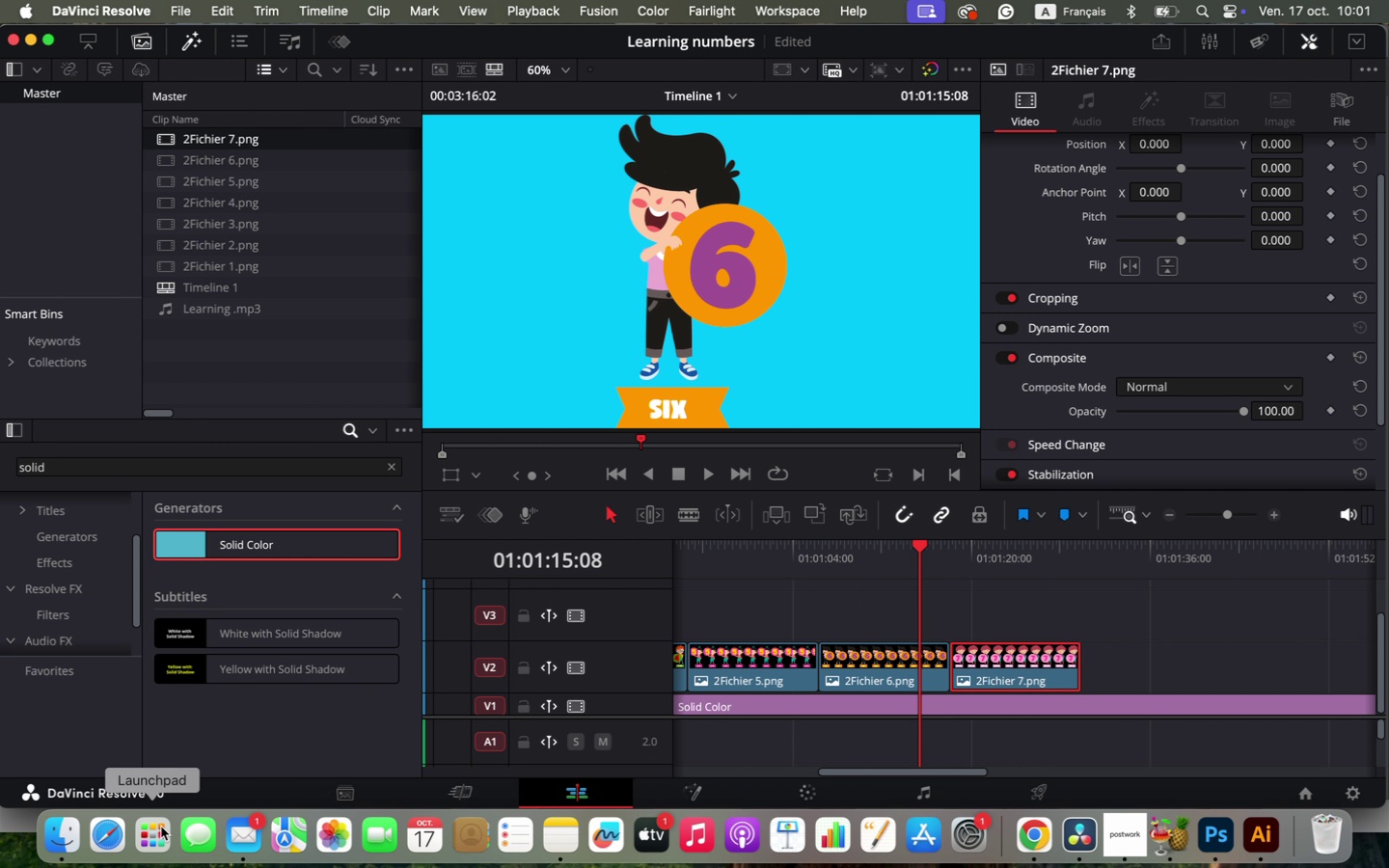 
left_click([46, 835])
 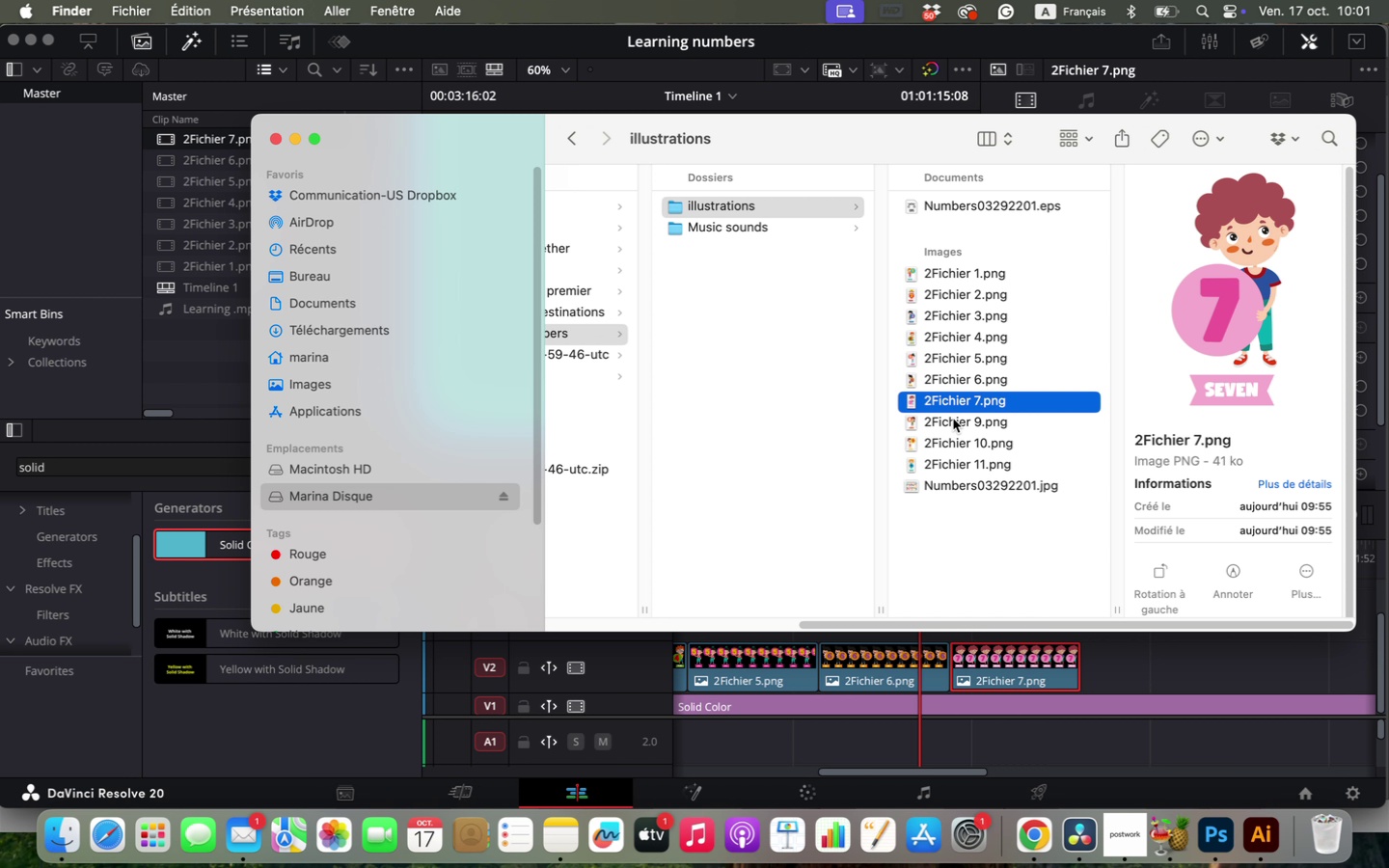 
left_click([953, 419])
 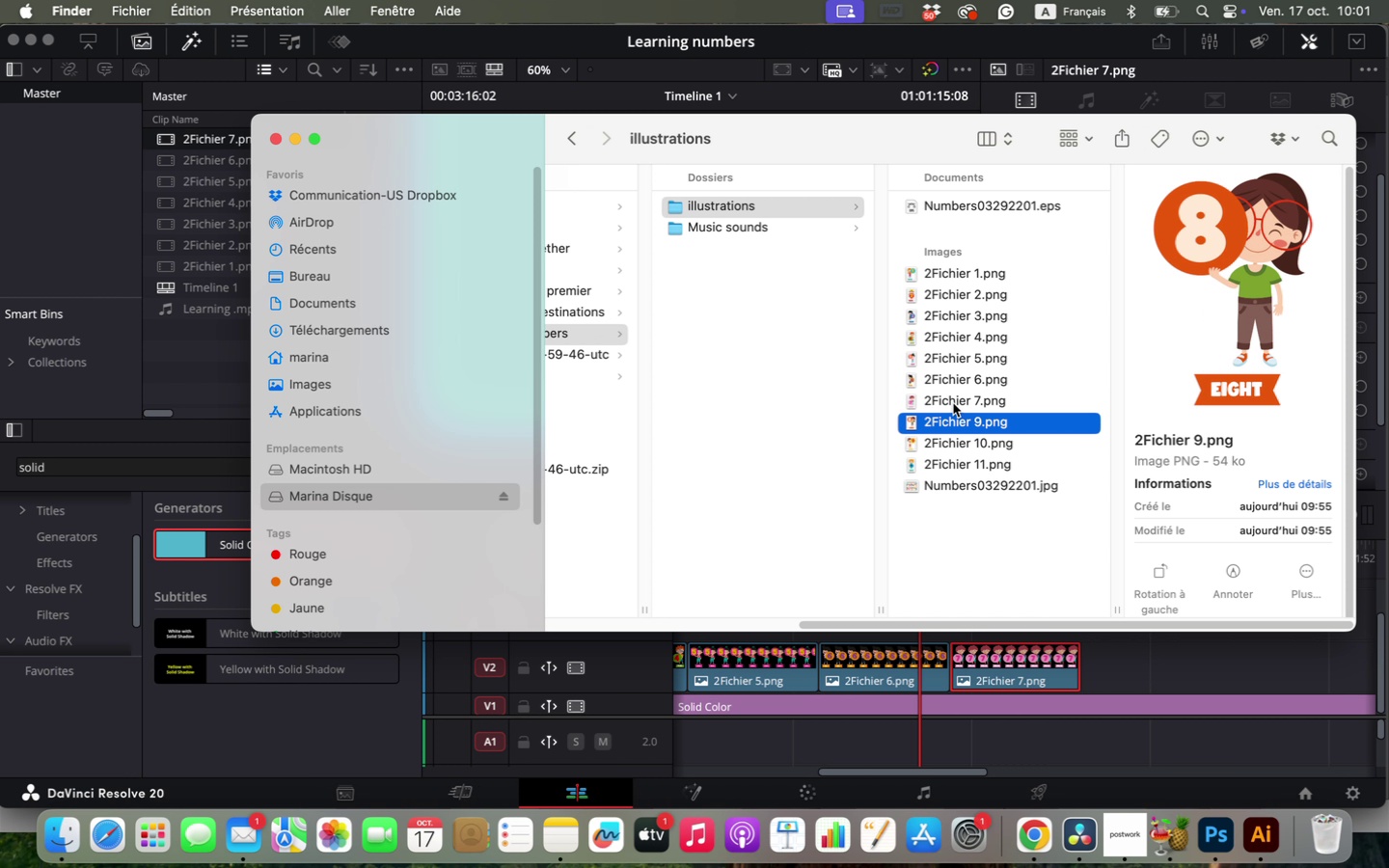 
left_click_drag(start_coordinate=[950, 421], to_coordinate=[1103, 669])
 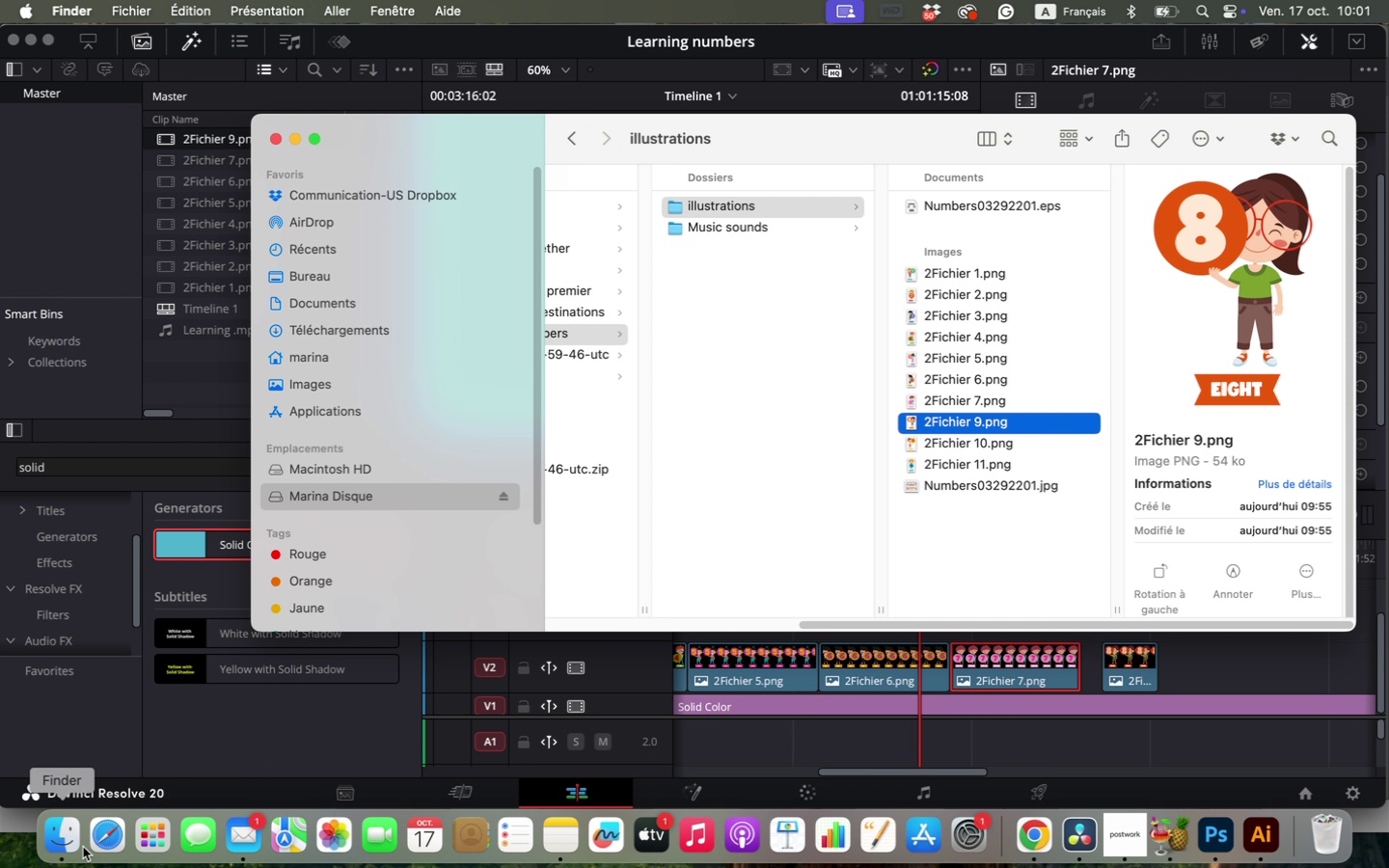 
left_click([65, 838])
 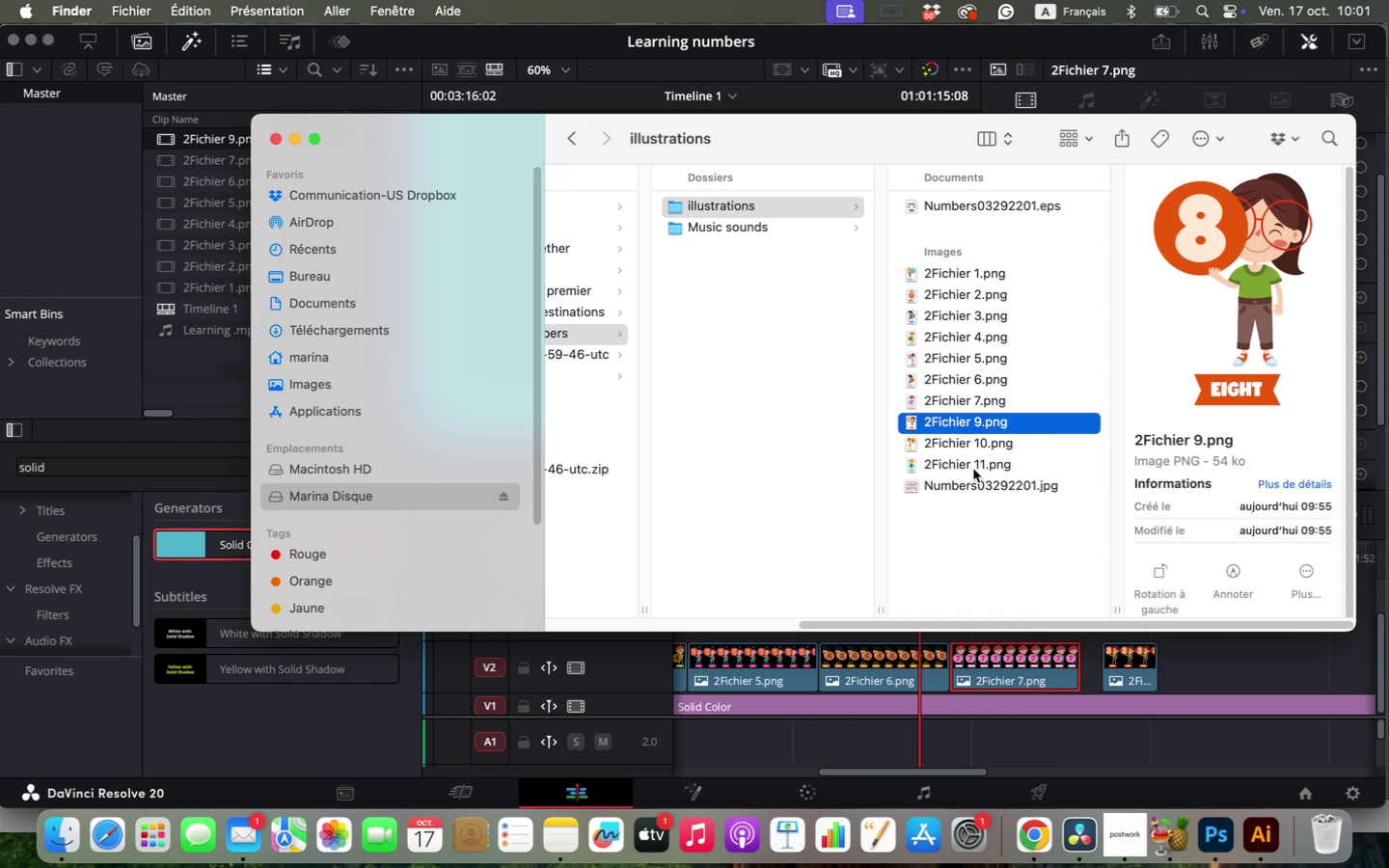 
left_click([987, 441])
 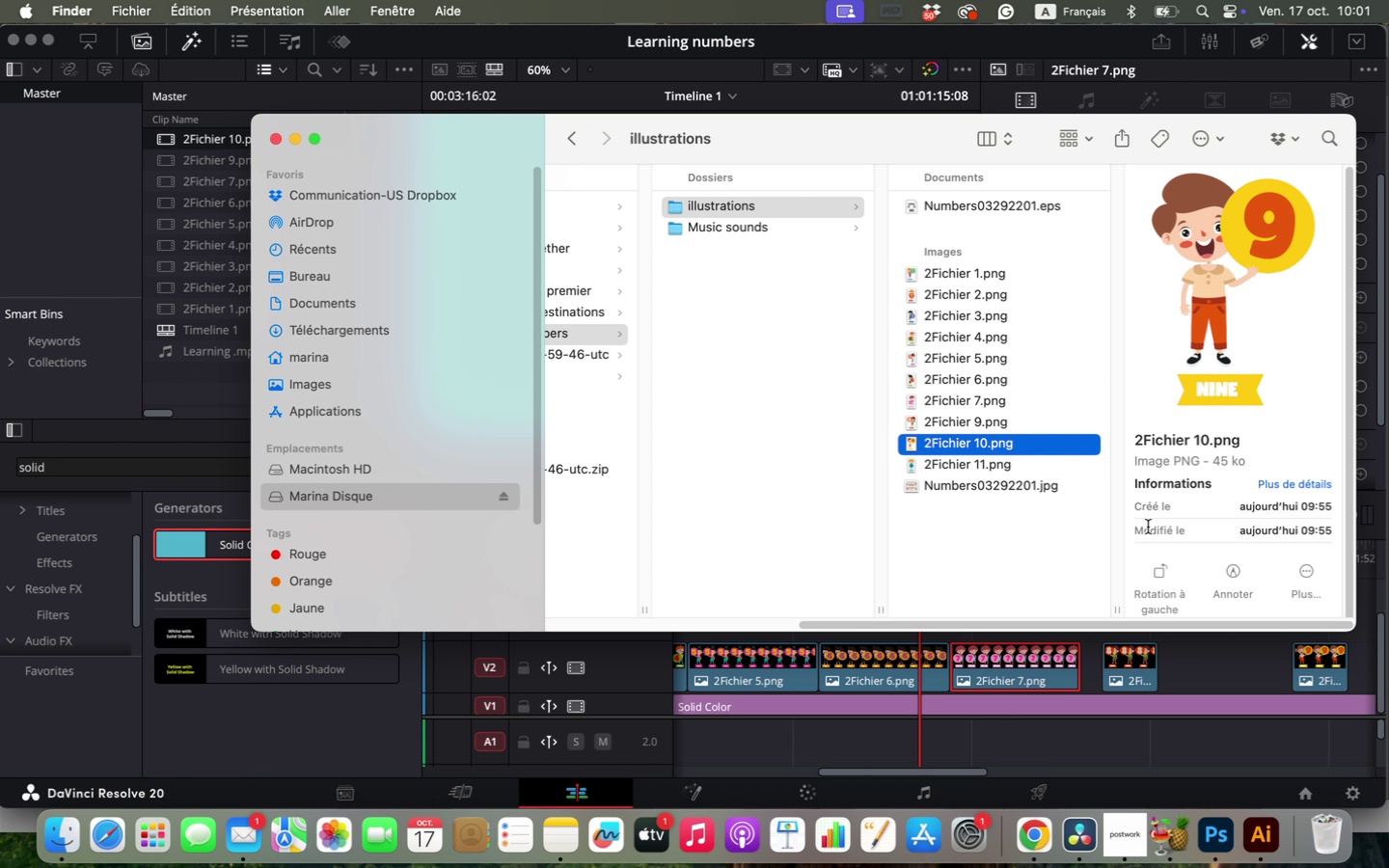 
left_click_drag(start_coordinate=[953, 442], to_coordinate=[1293, 669])
 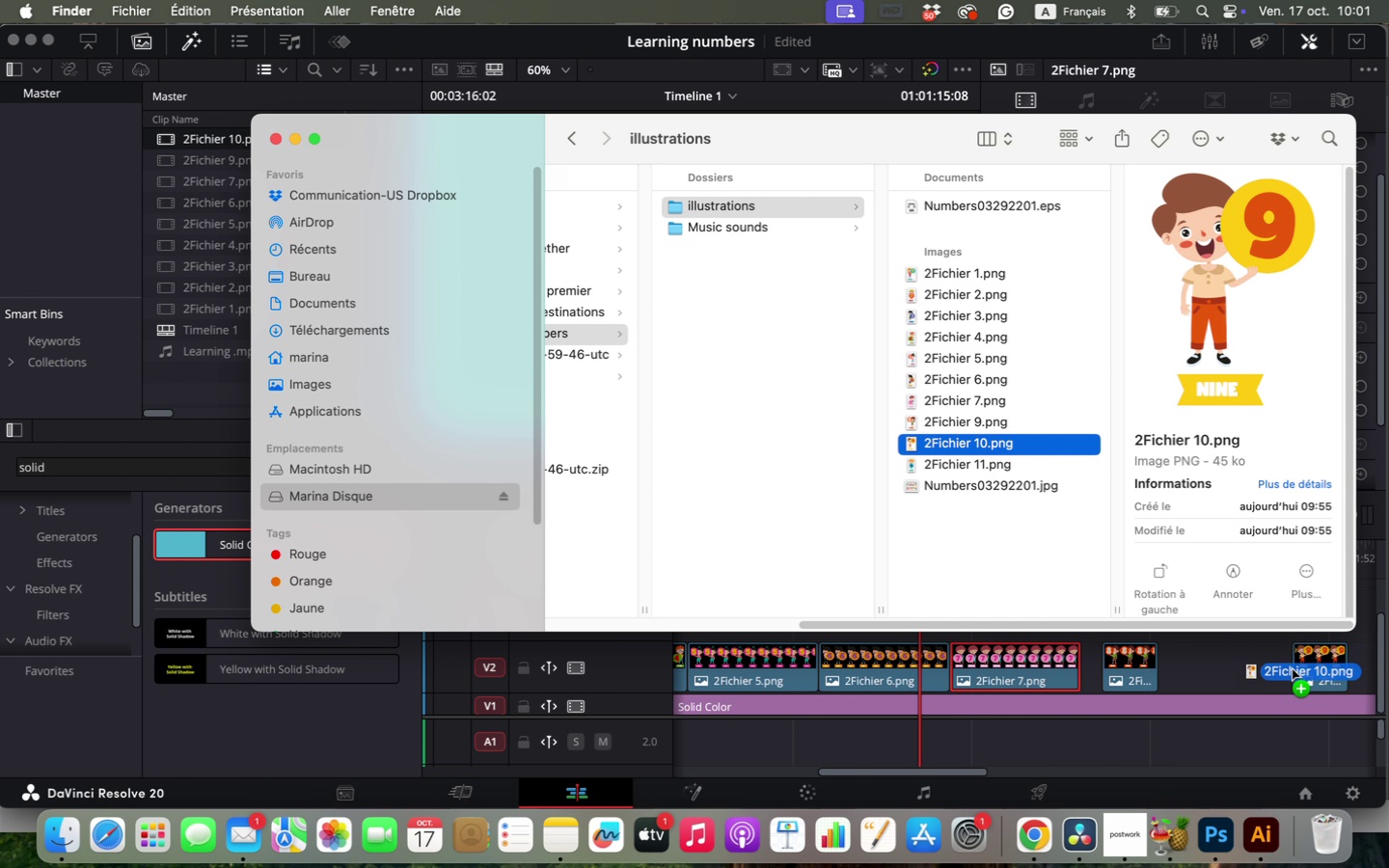 
left_click([984, 464])
 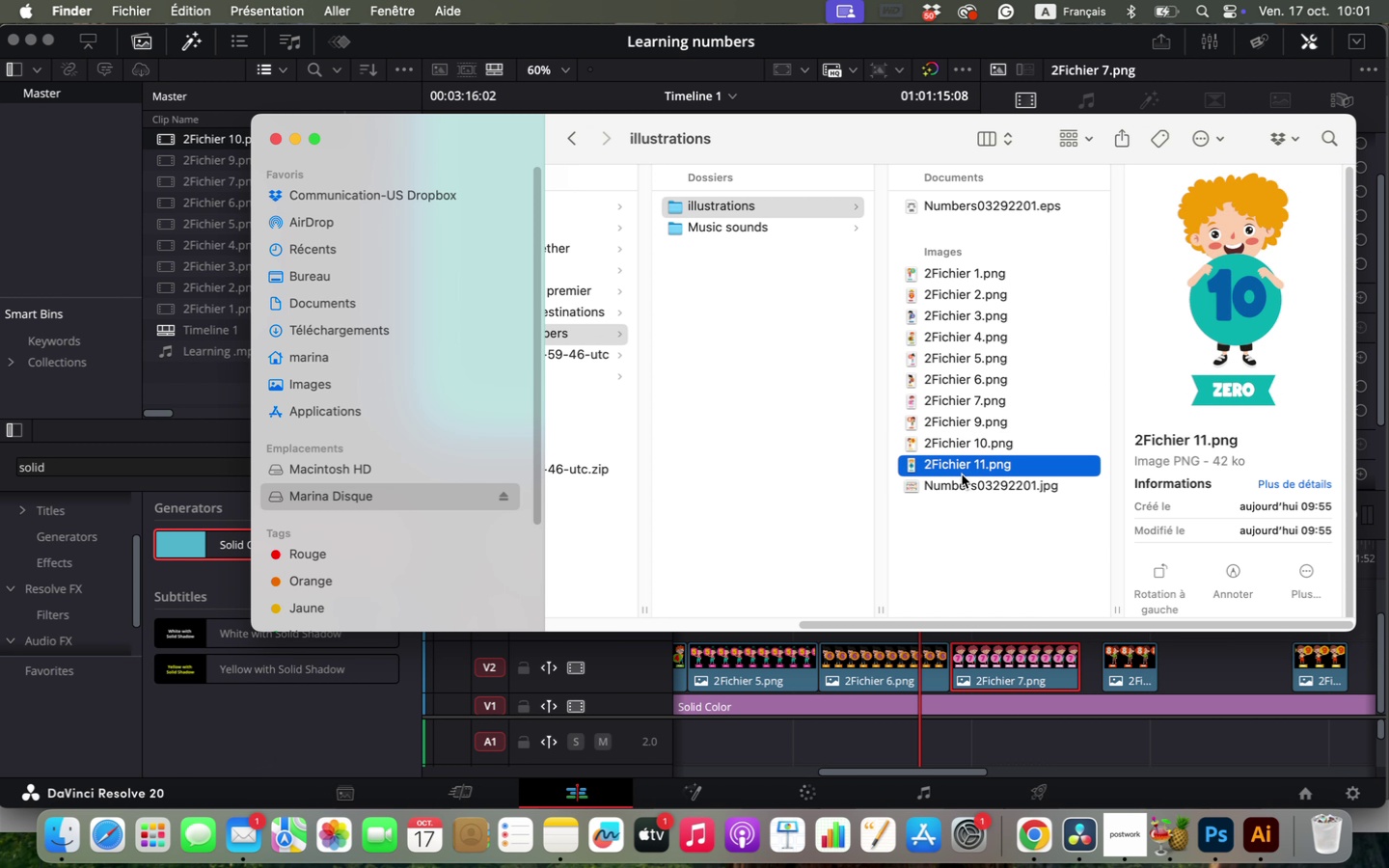 
left_click_drag(start_coordinate=[980, 466], to_coordinate=[1219, 658])
 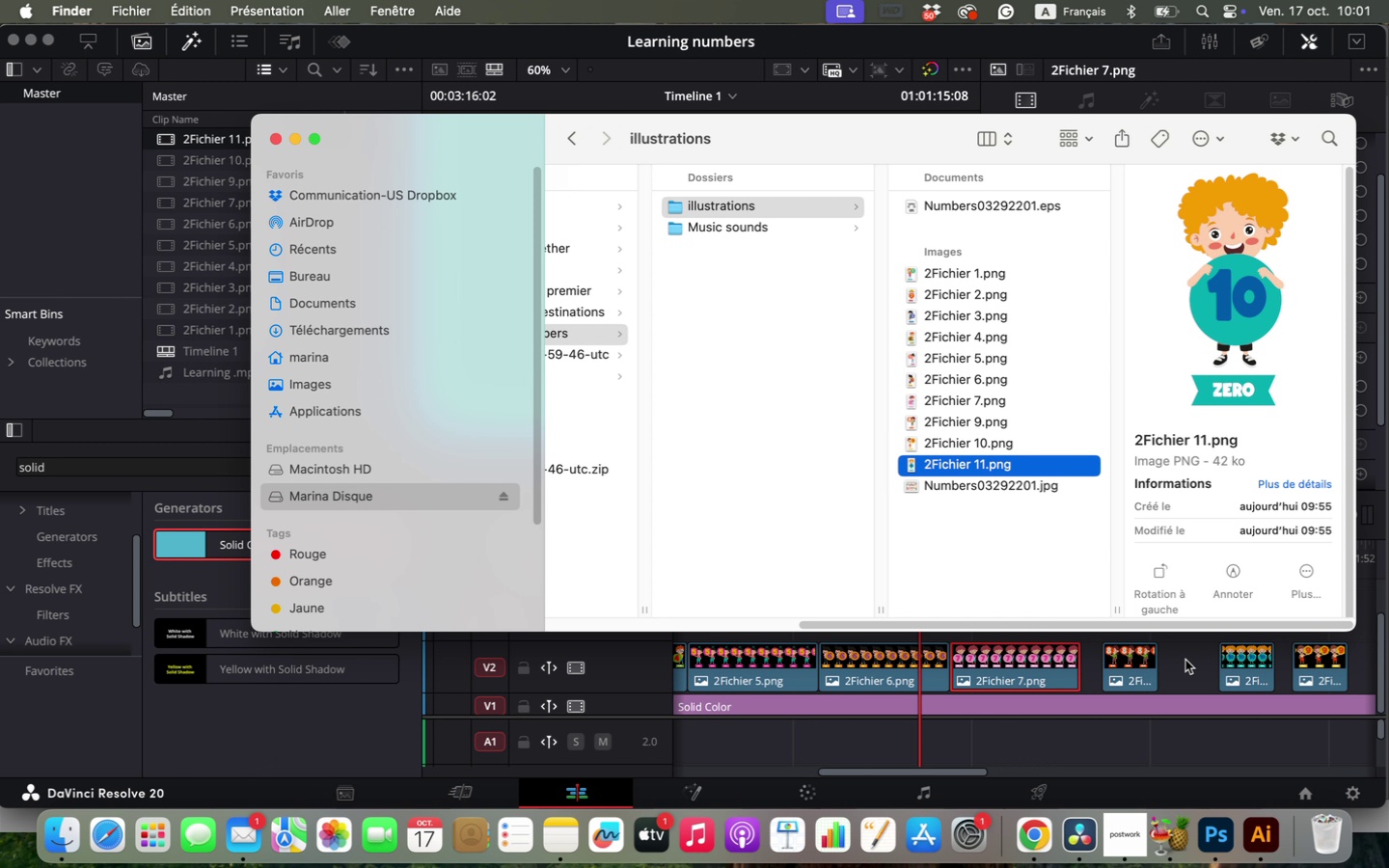 
left_click([1185, 660])
 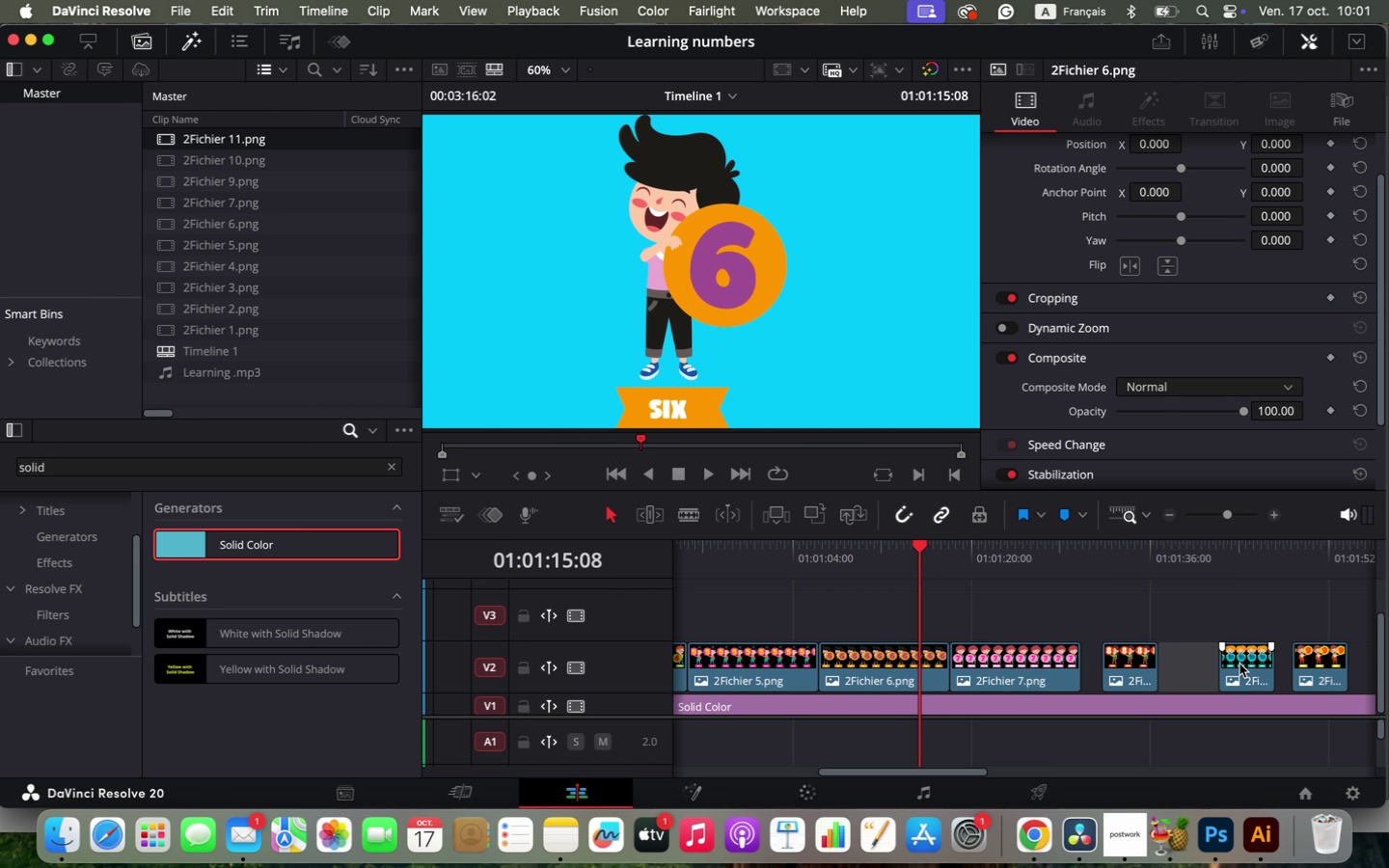 
hold_key(key=OptionLeft, duration=0.36)
scroll: coordinate [1217, 638], scroll_direction: down, amount: 2.0
 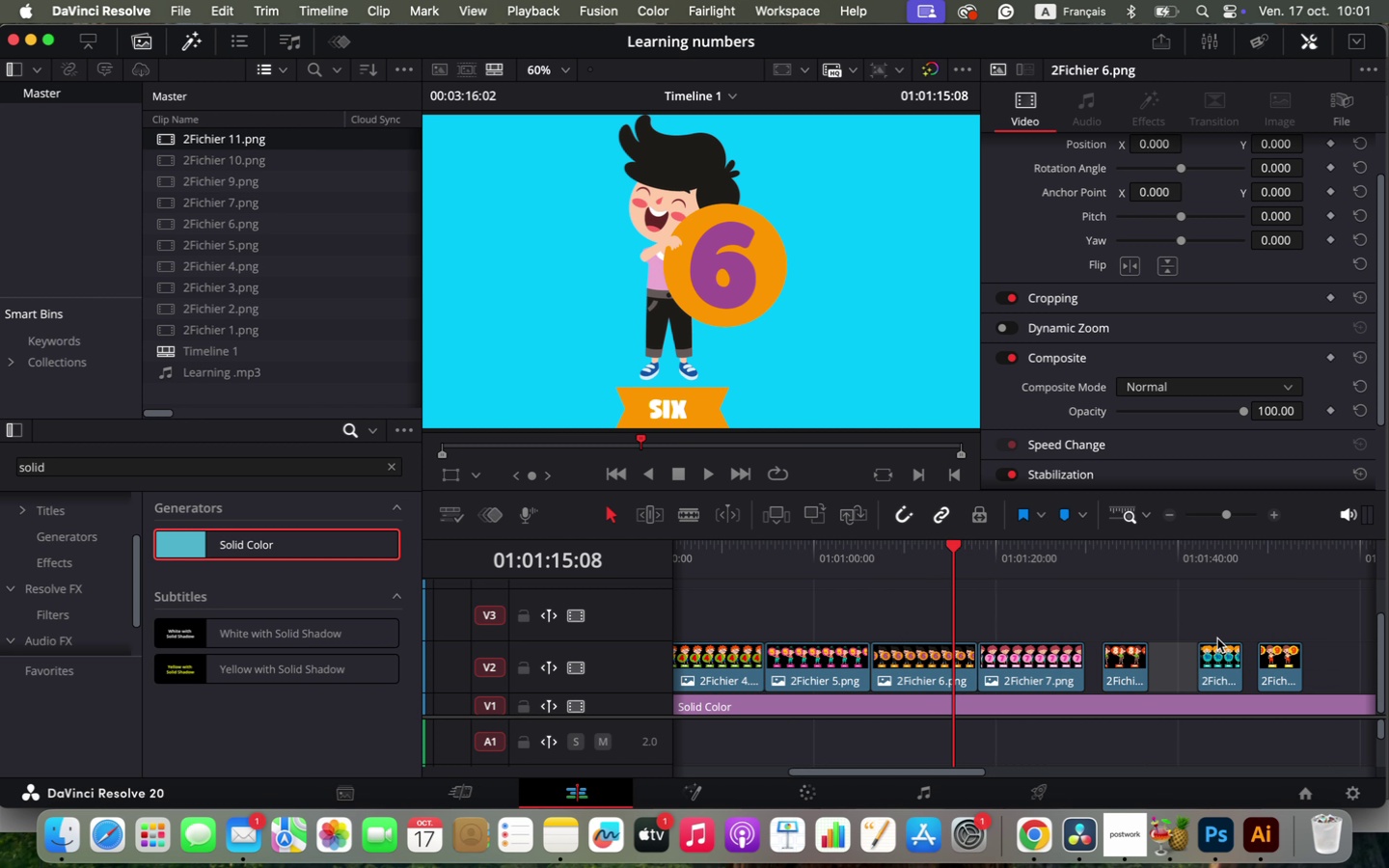 
left_click_drag(start_coordinate=[1217, 672], to_coordinate=[1358, 665])
 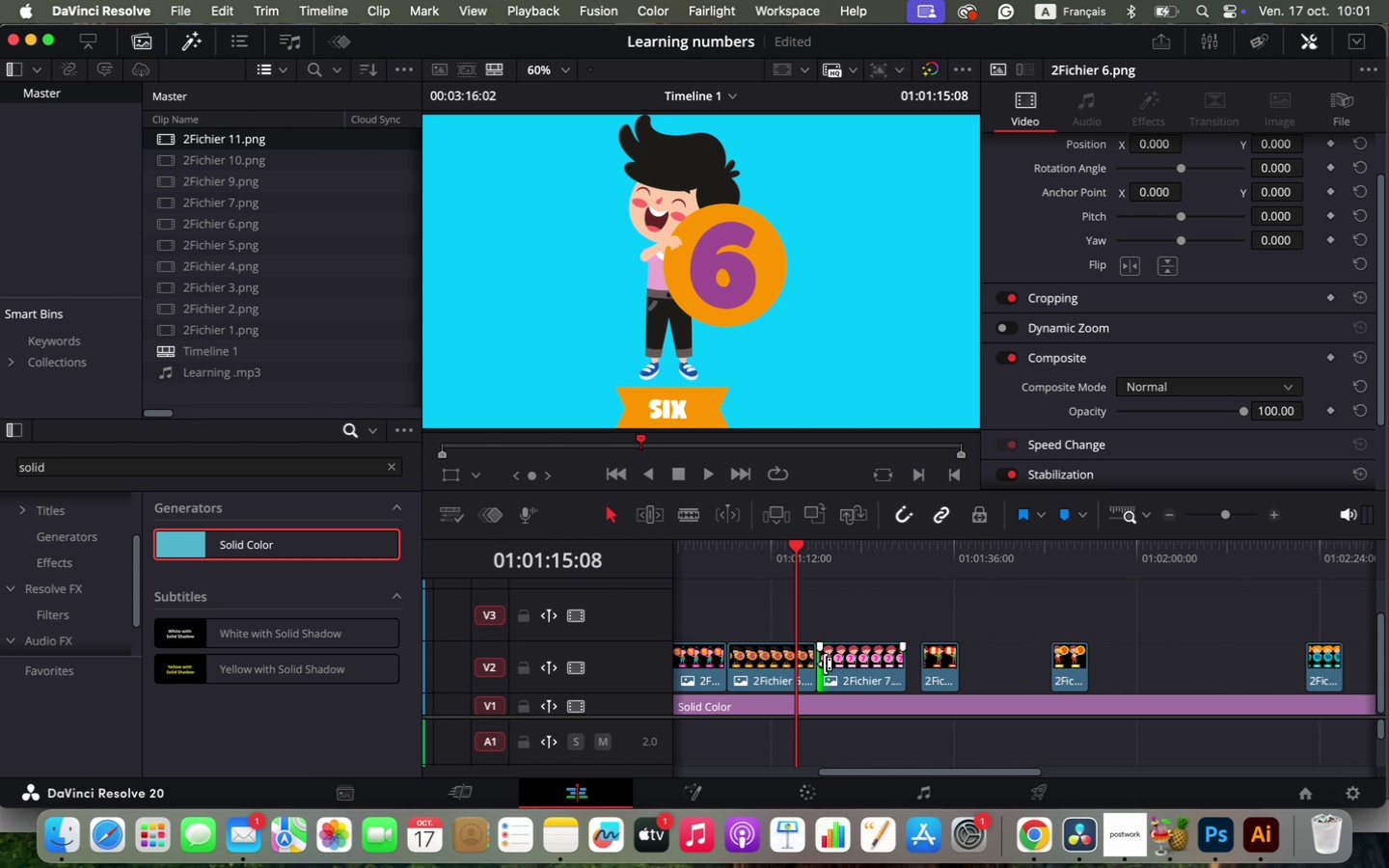 
double_click([840, 662])
 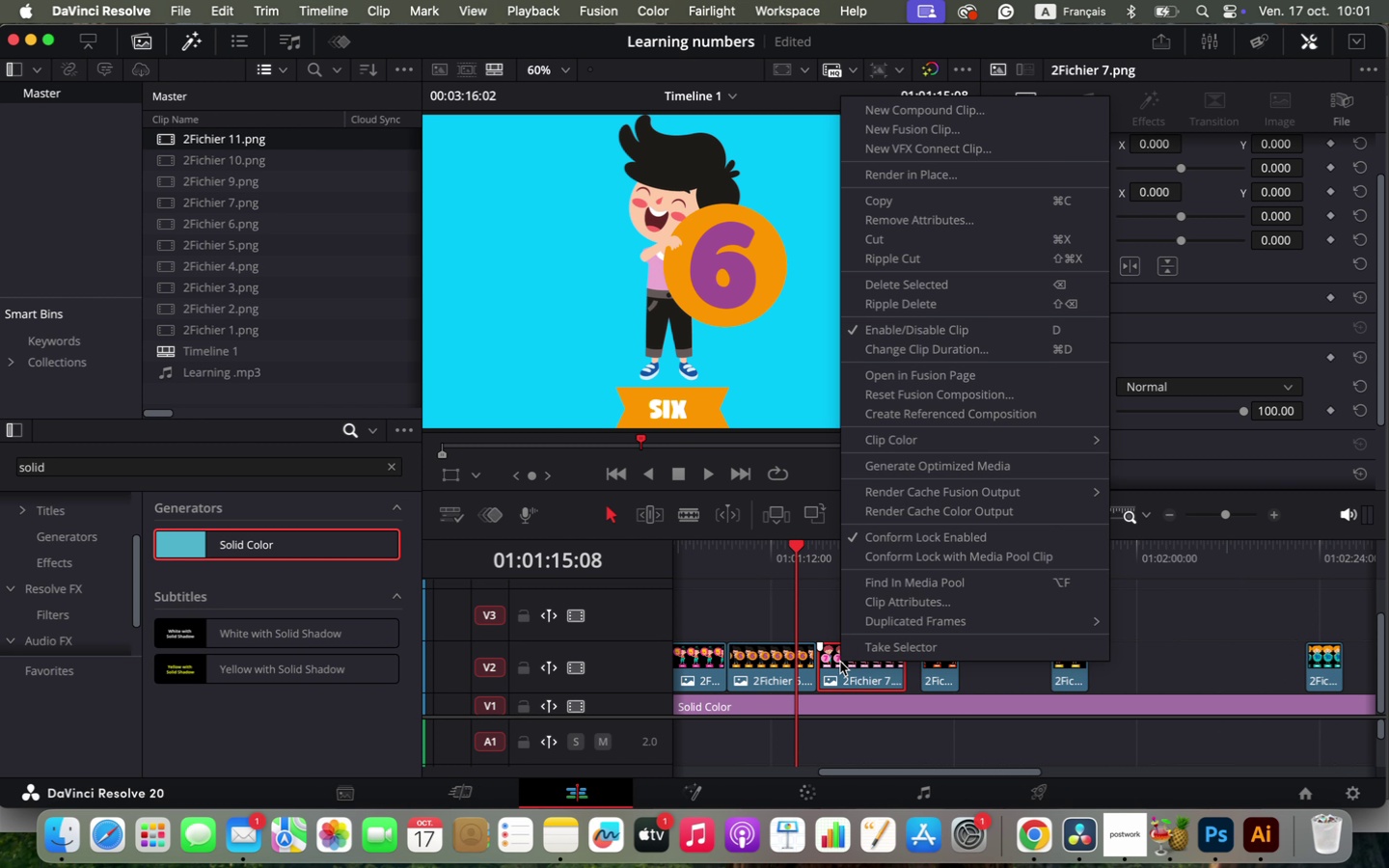 
right_click([840, 662])
 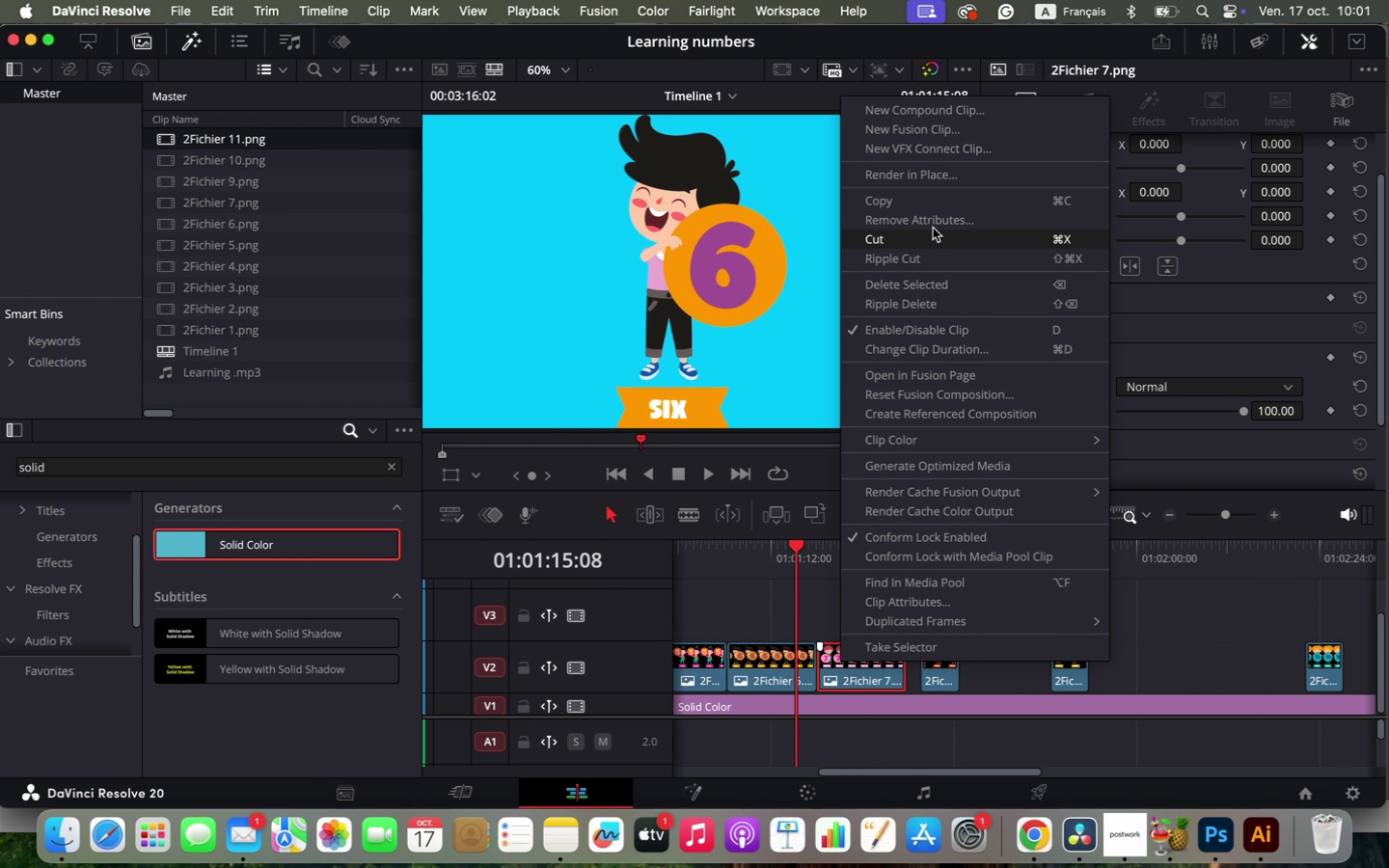 
left_click([932, 207])
 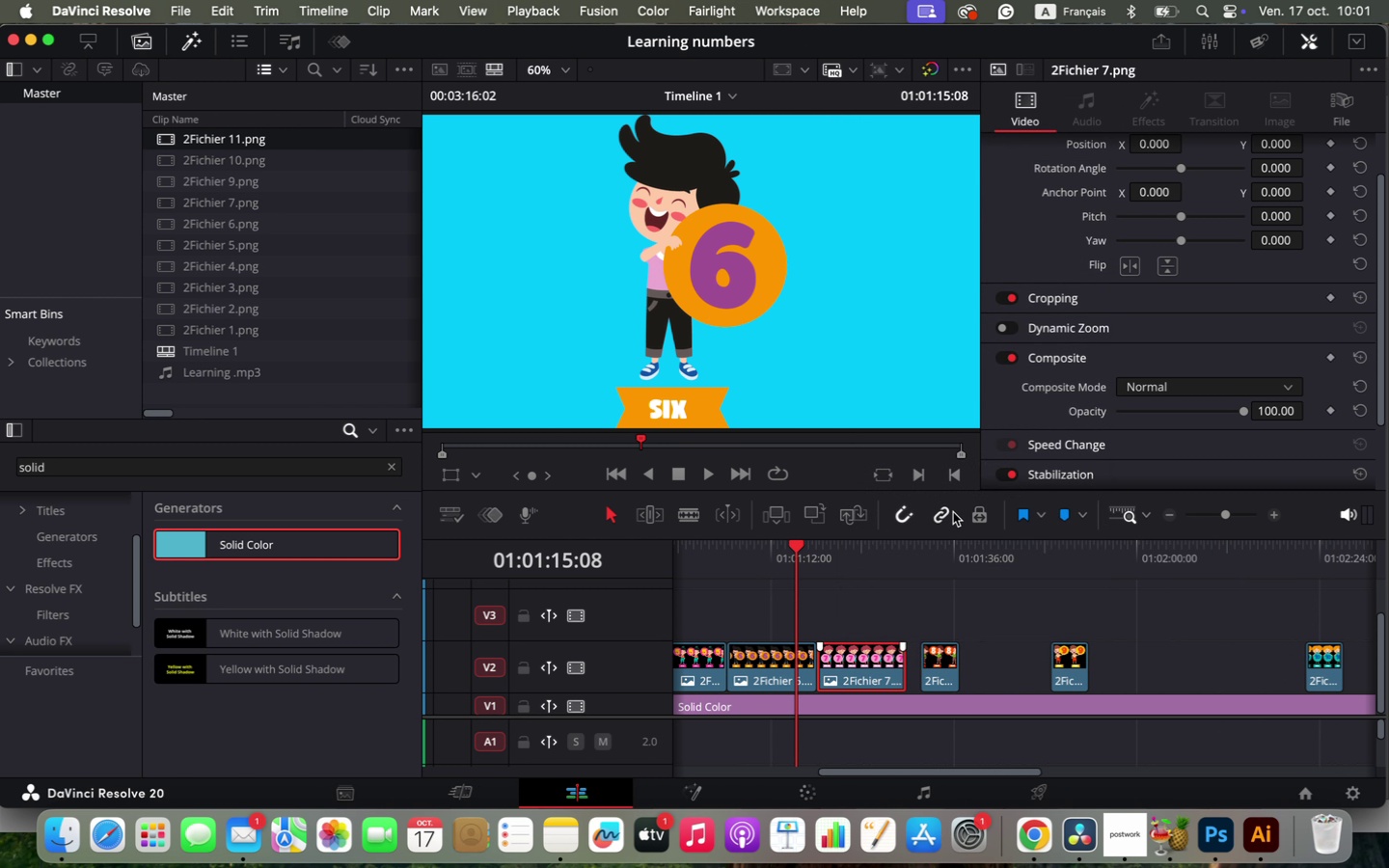 
left_click_drag(start_coordinate=[931, 612], to_coordinate=[1337, 673])
 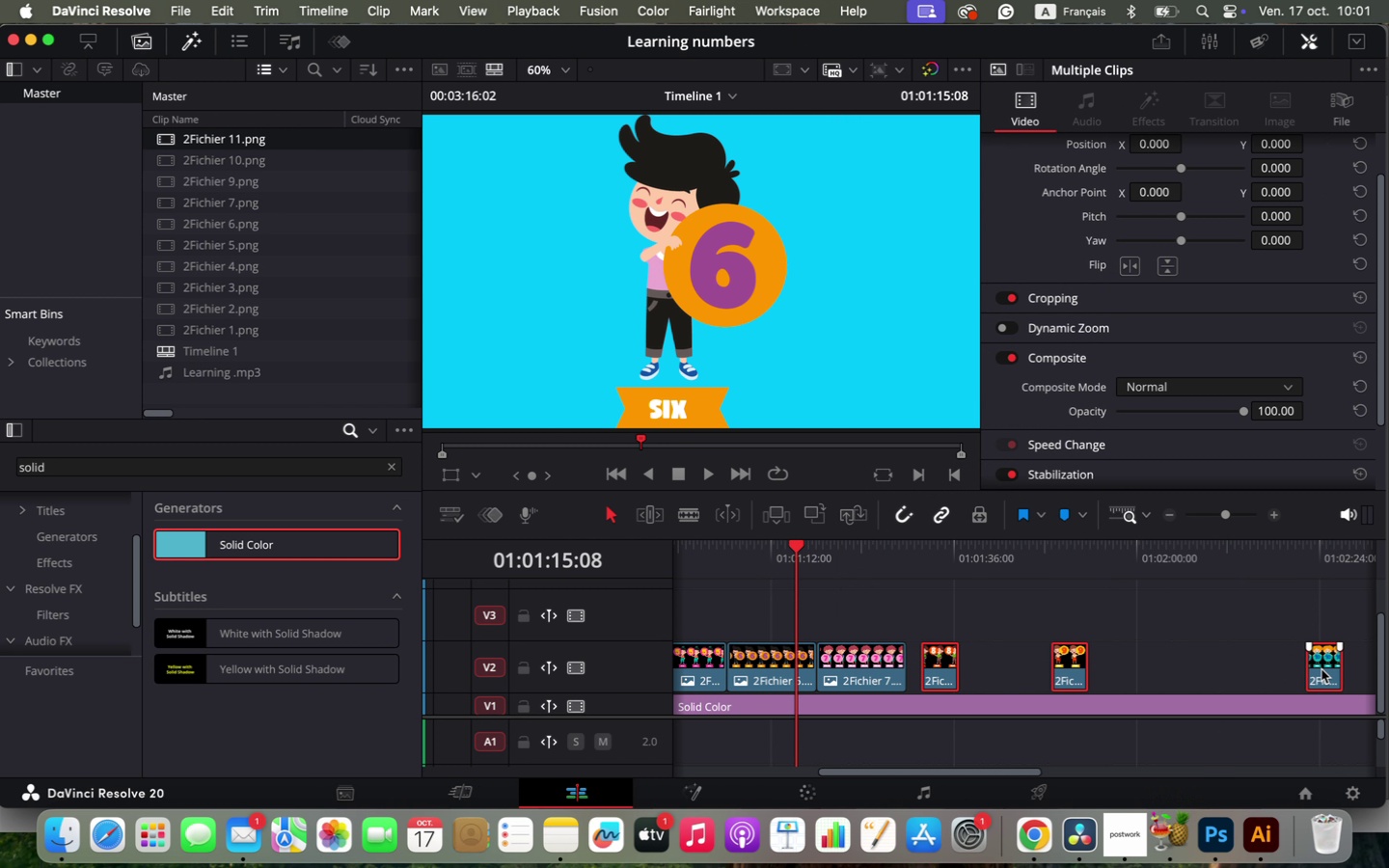 
right_click([1321, 669])
 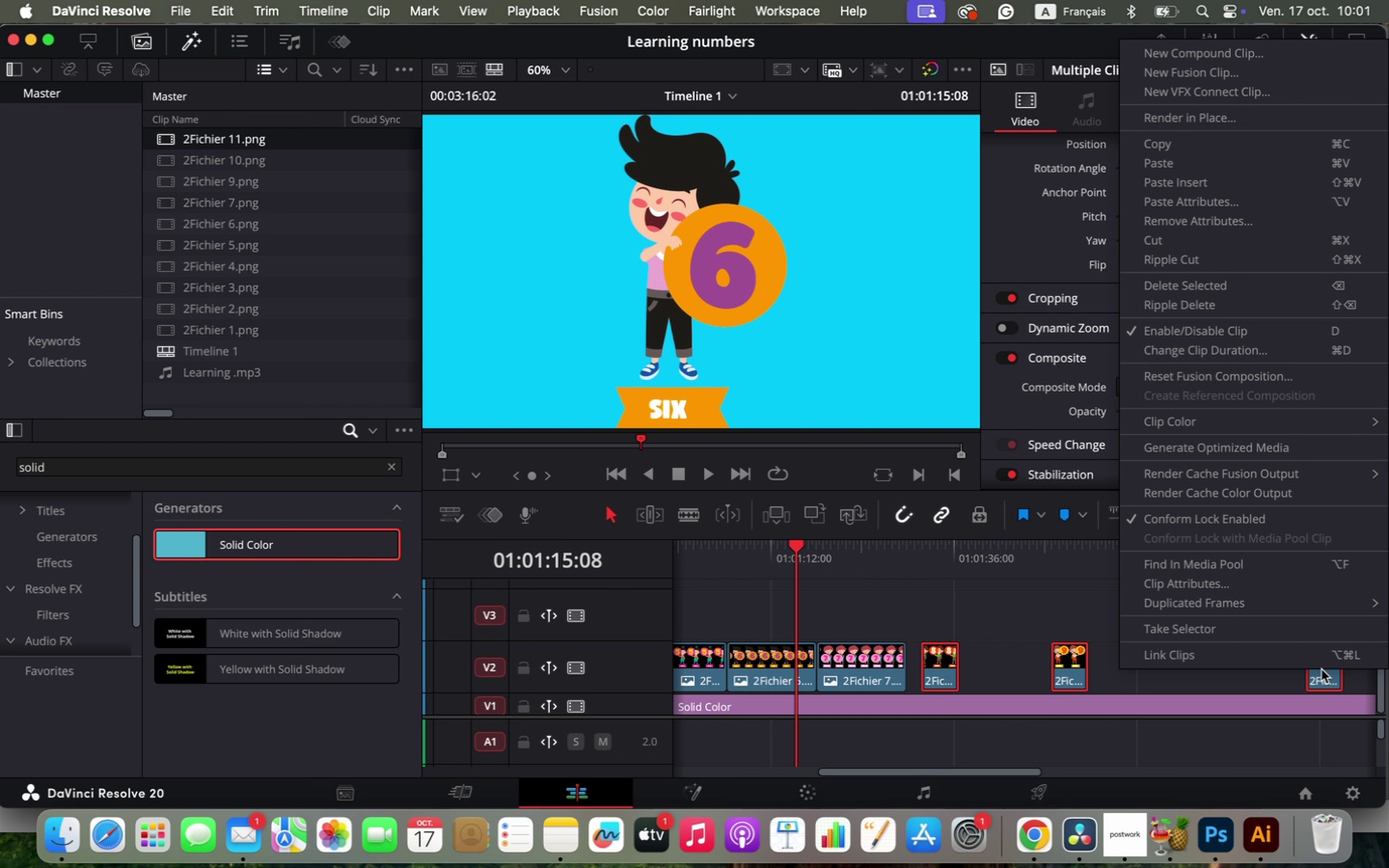 
mouse_move([1241, 374])
 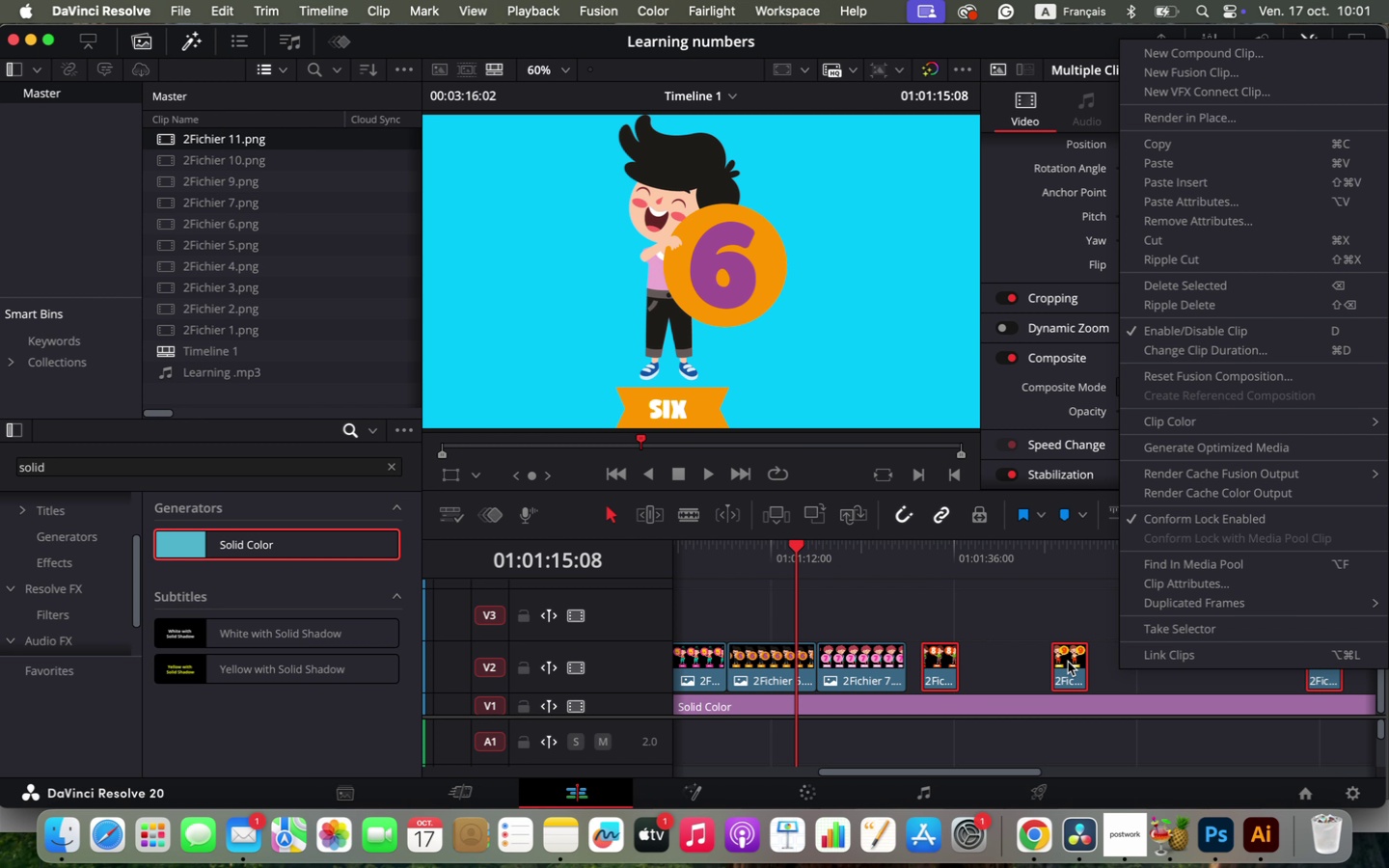 
left_click([1068, 662])
 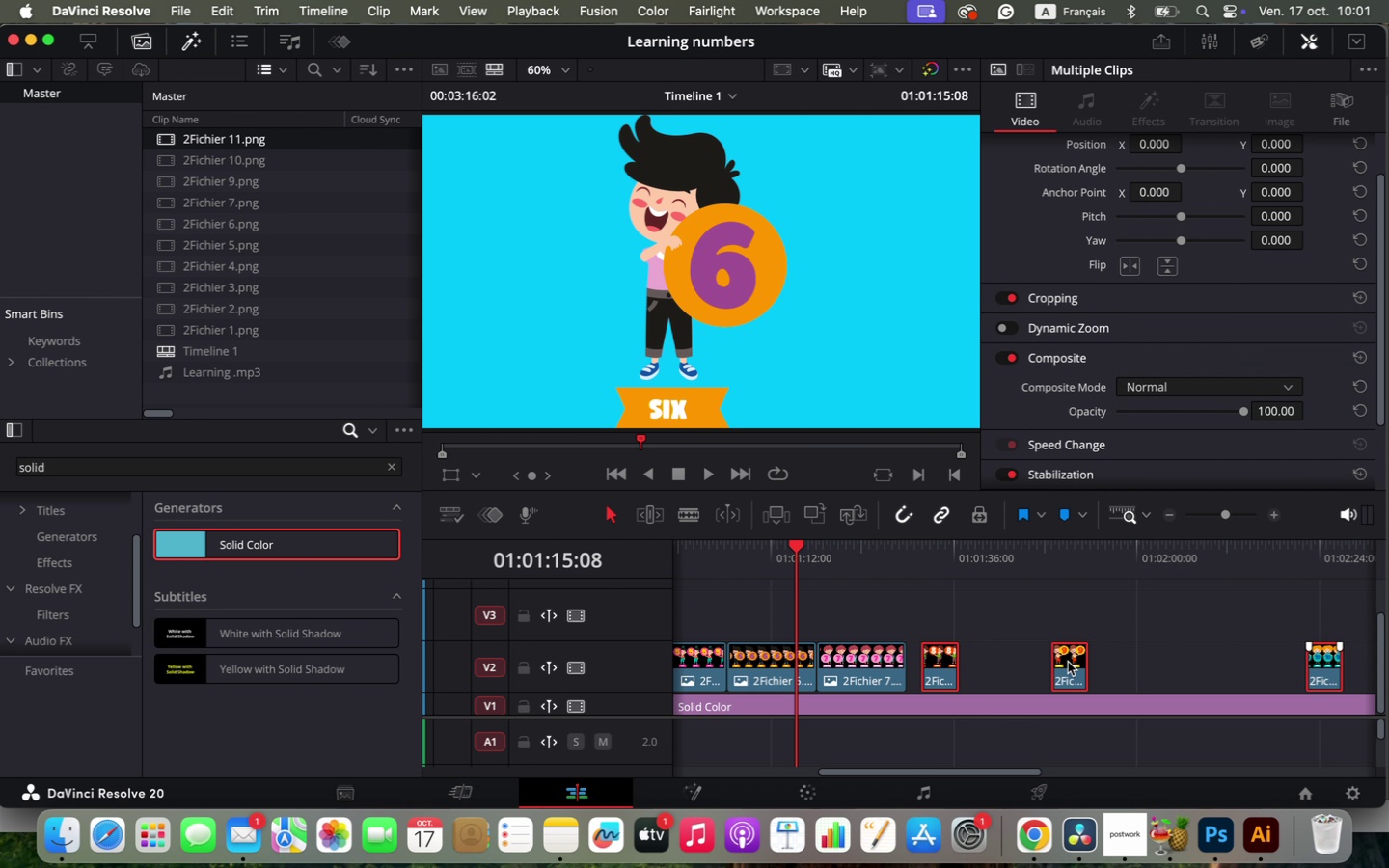 
key(Alt+V)
 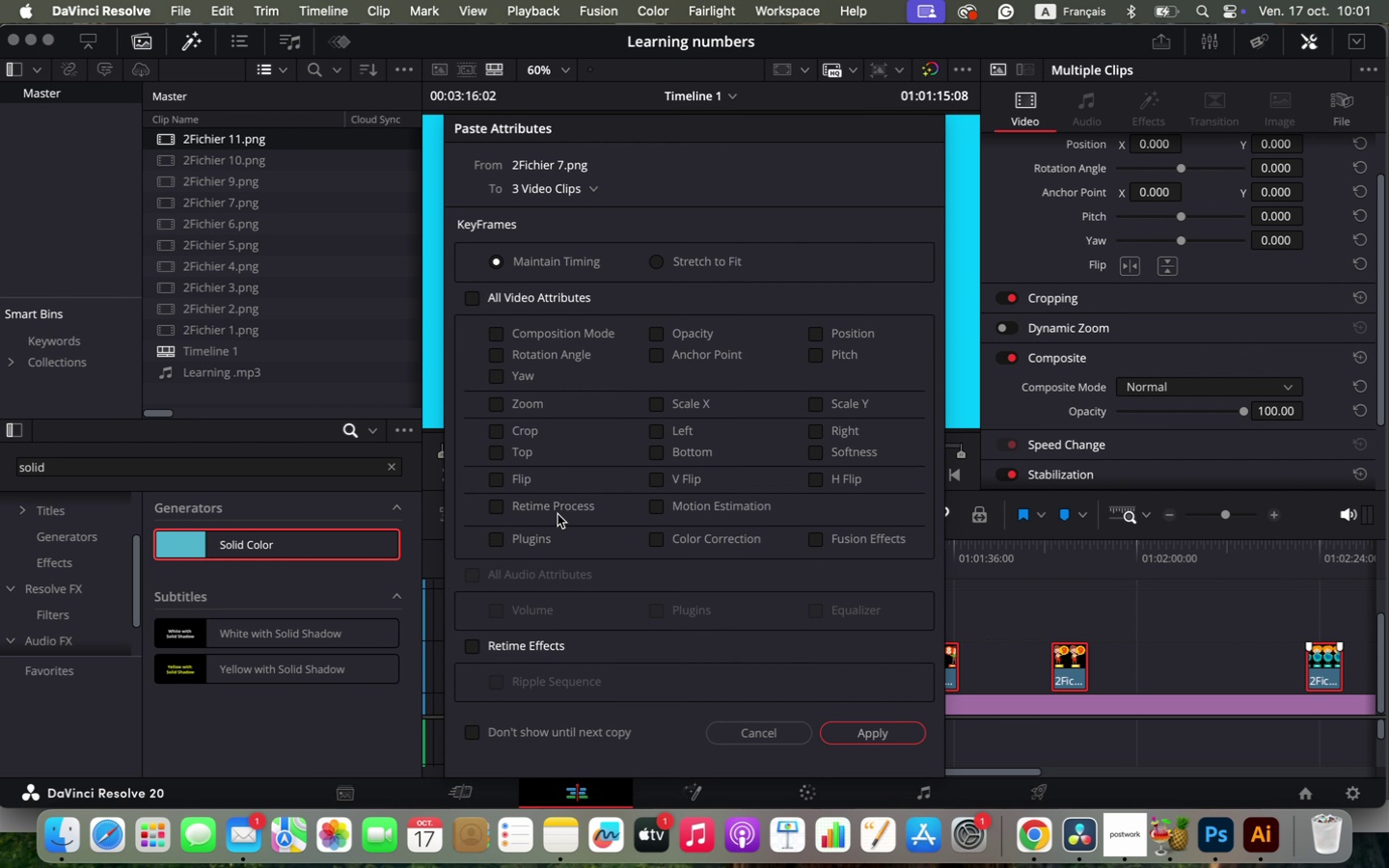 
left_click([538, 509])
 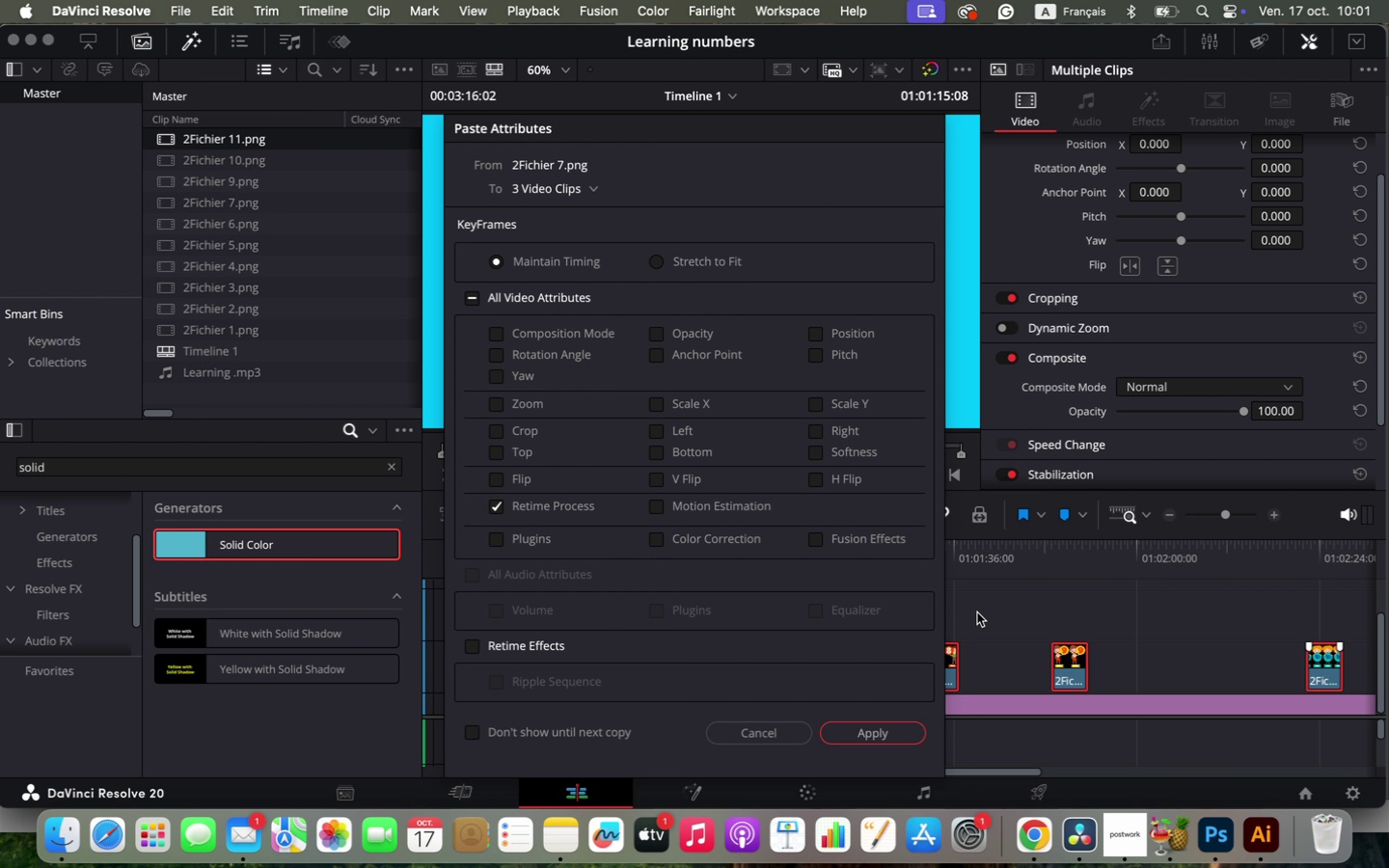 
left_click([872, 735])
 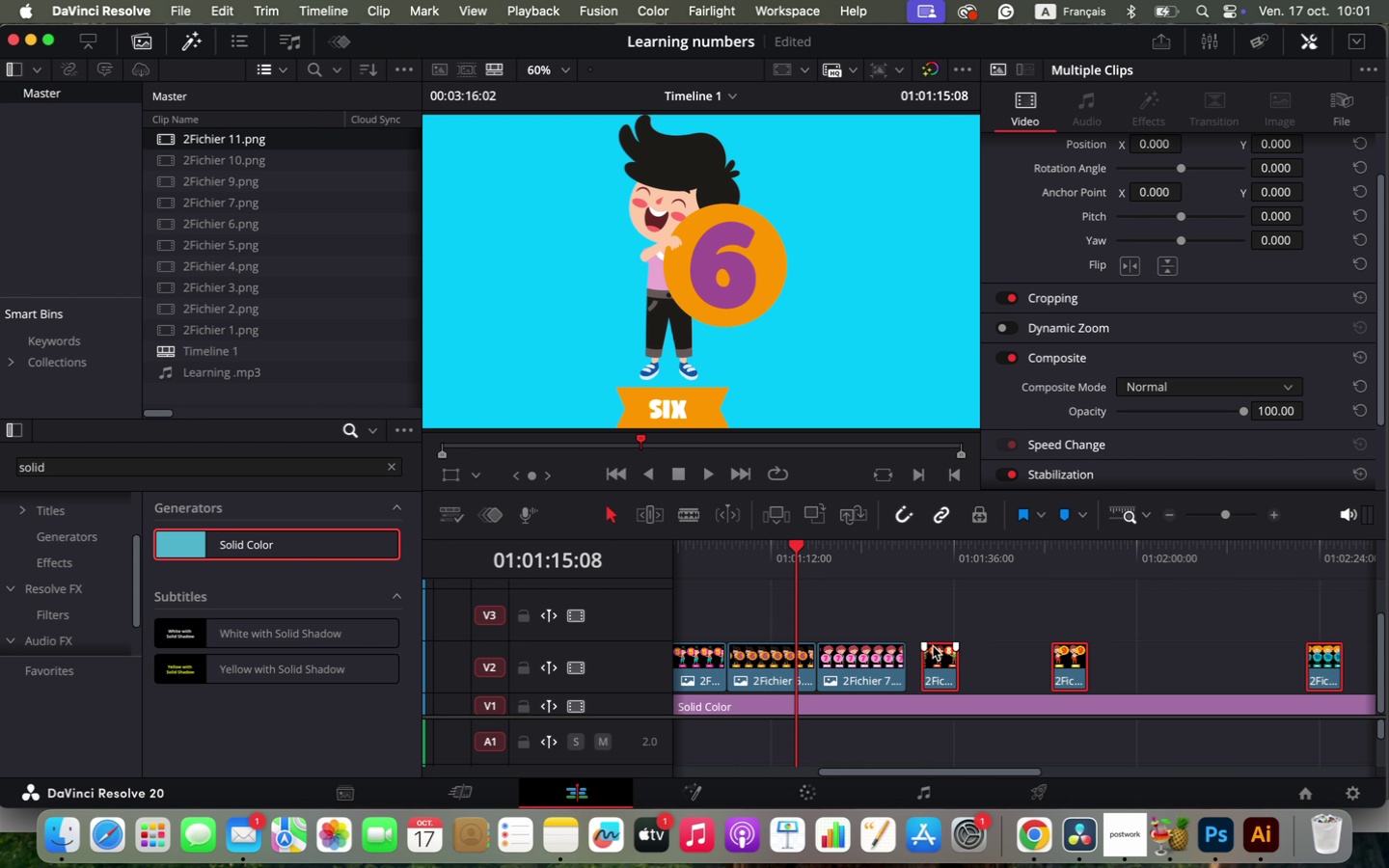 
right_click([934, 651])
 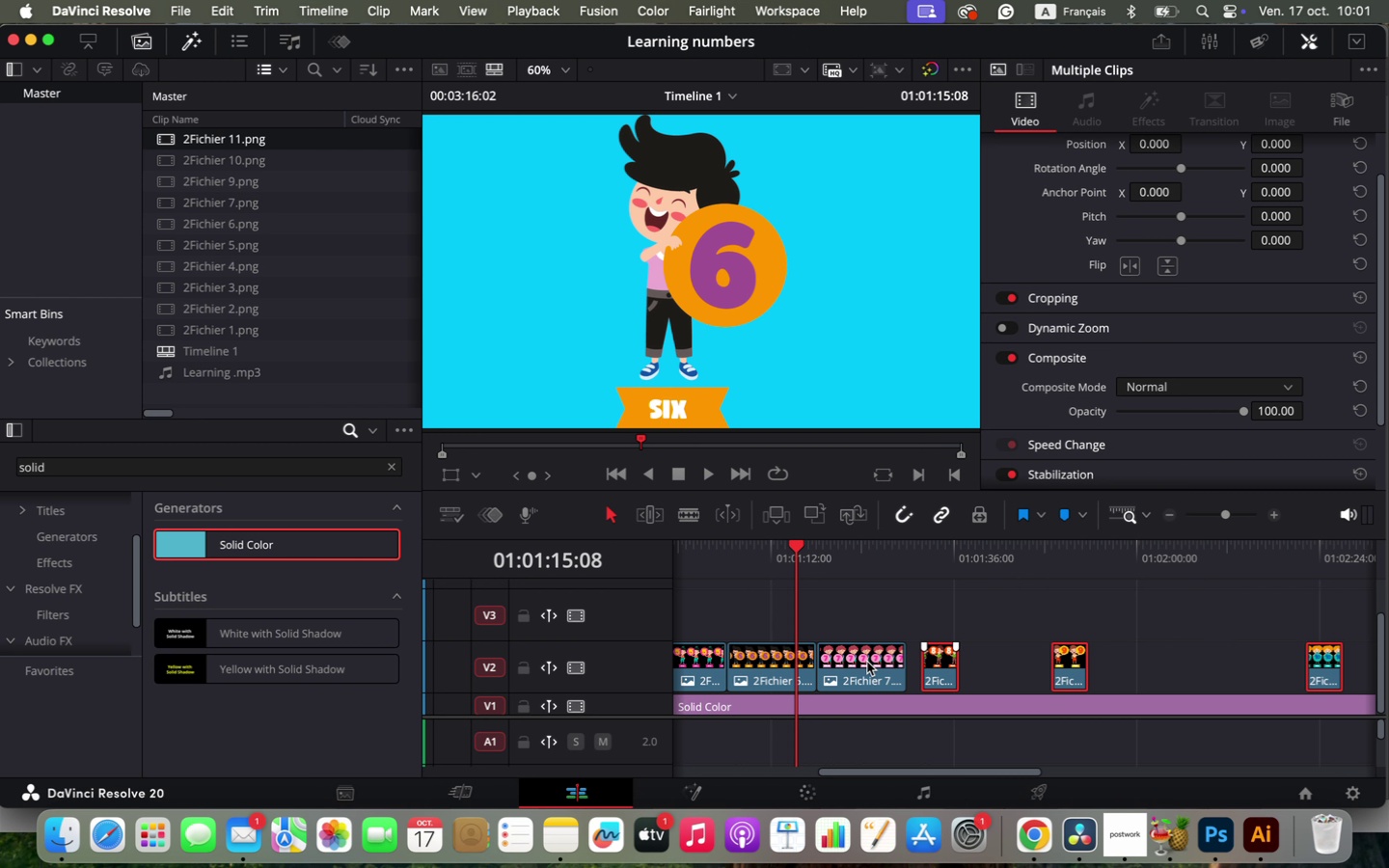 
double_click([859, 666])
 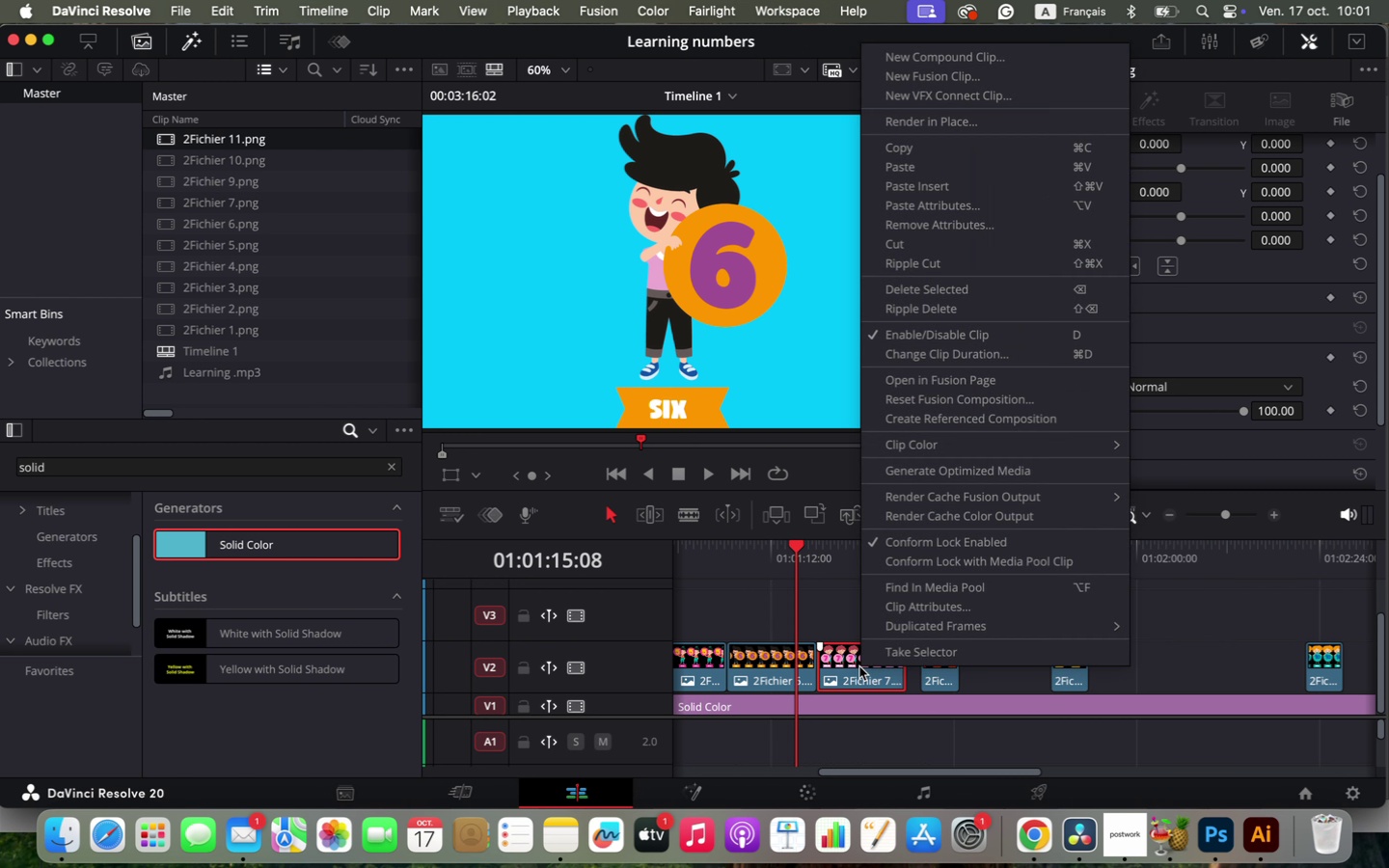 
right_click([859, 666])
 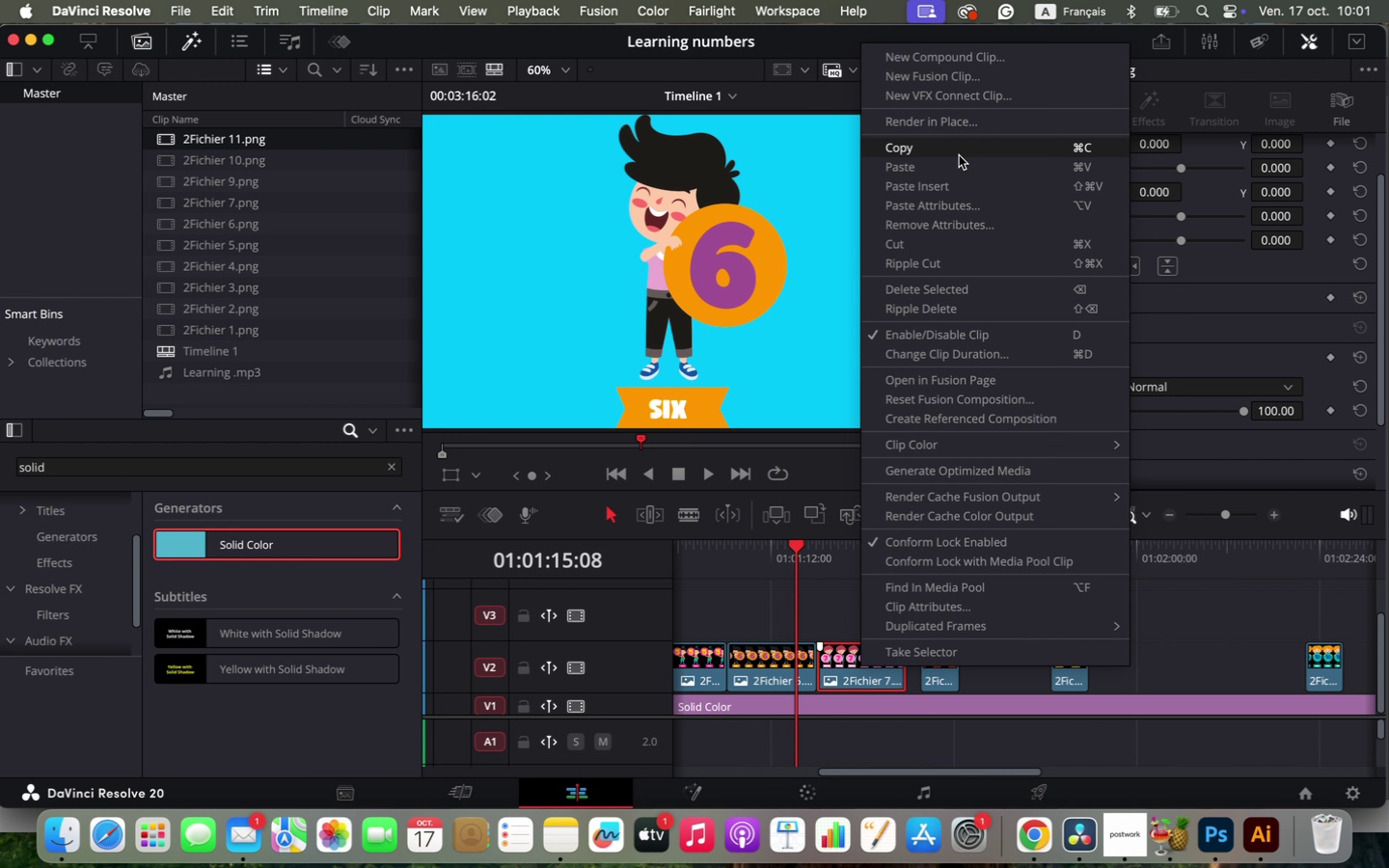 
left_click([959, 155])
 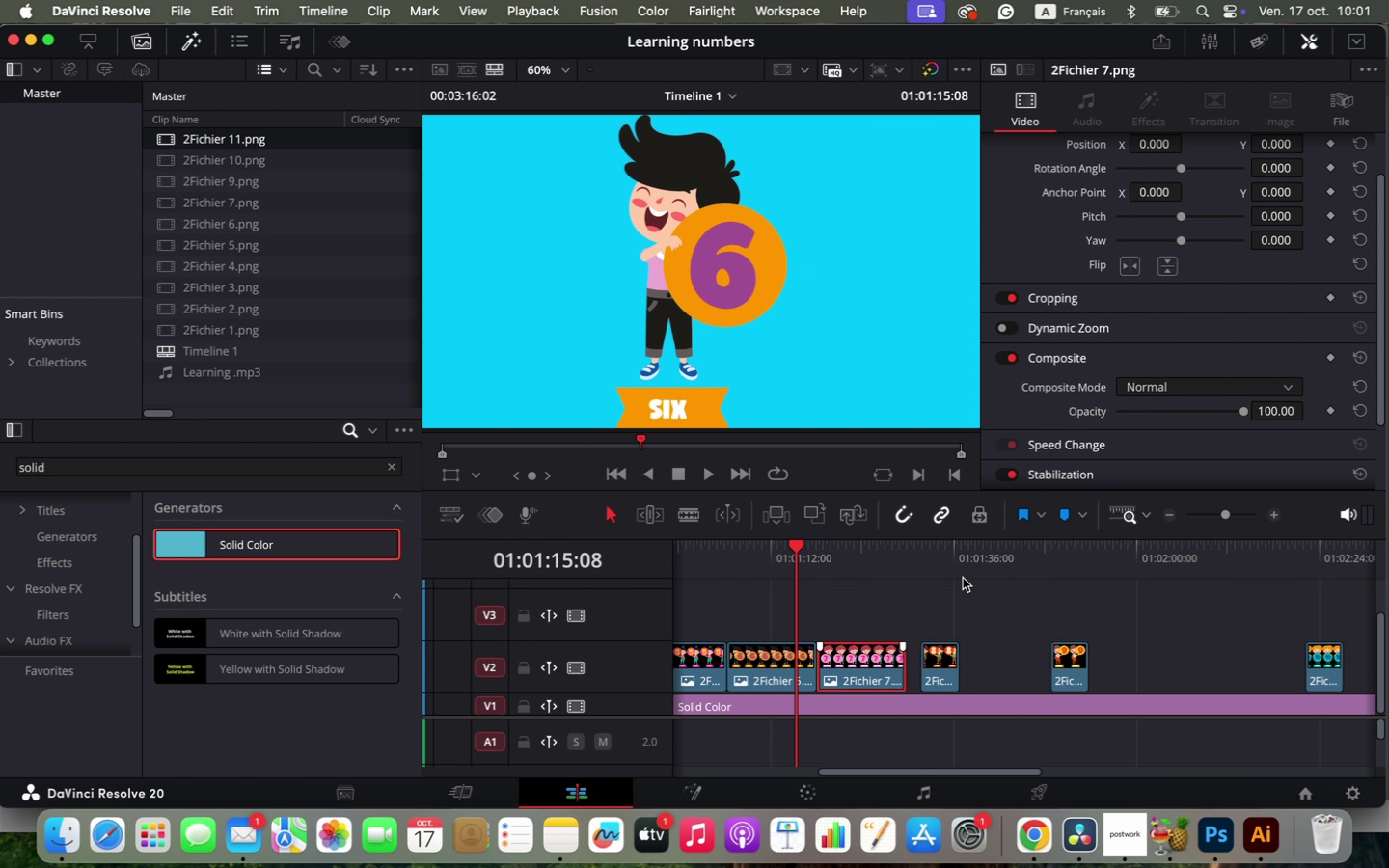 
left_click([940, 619])
 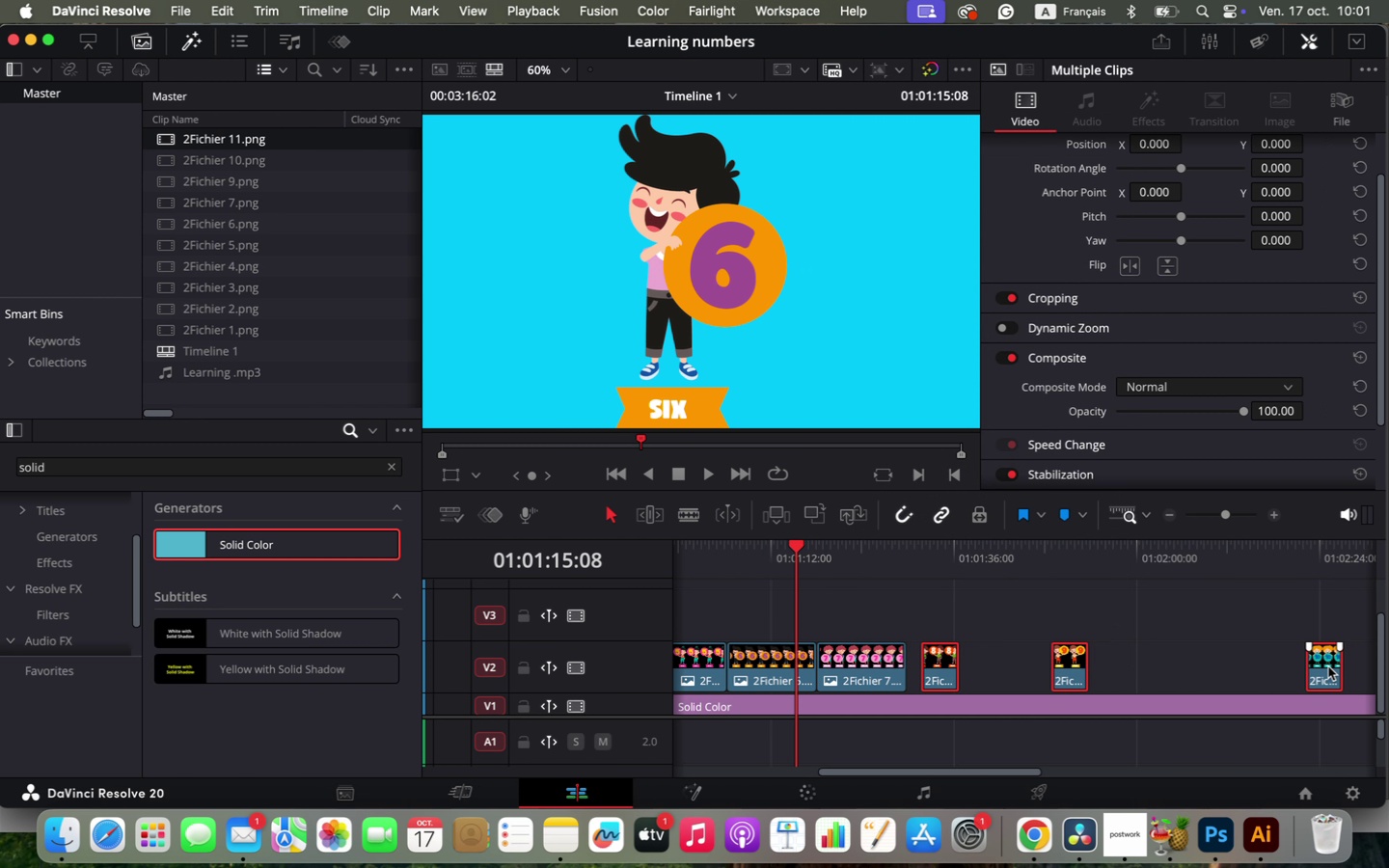 
left_click_drag(start_coordinate=[929, 614], to_coordinate=[1328, 666])
 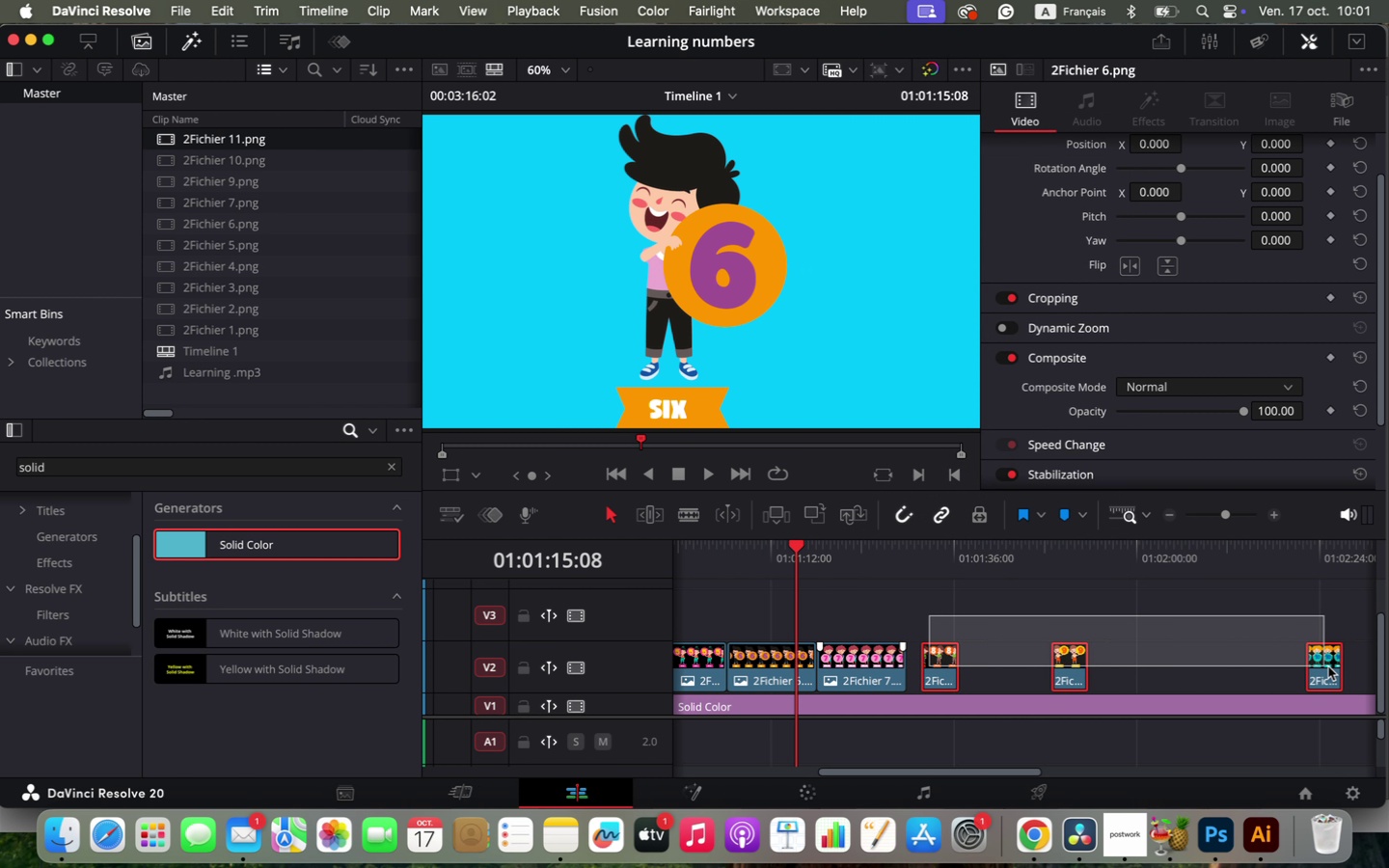 
right_click([1321, 667])
 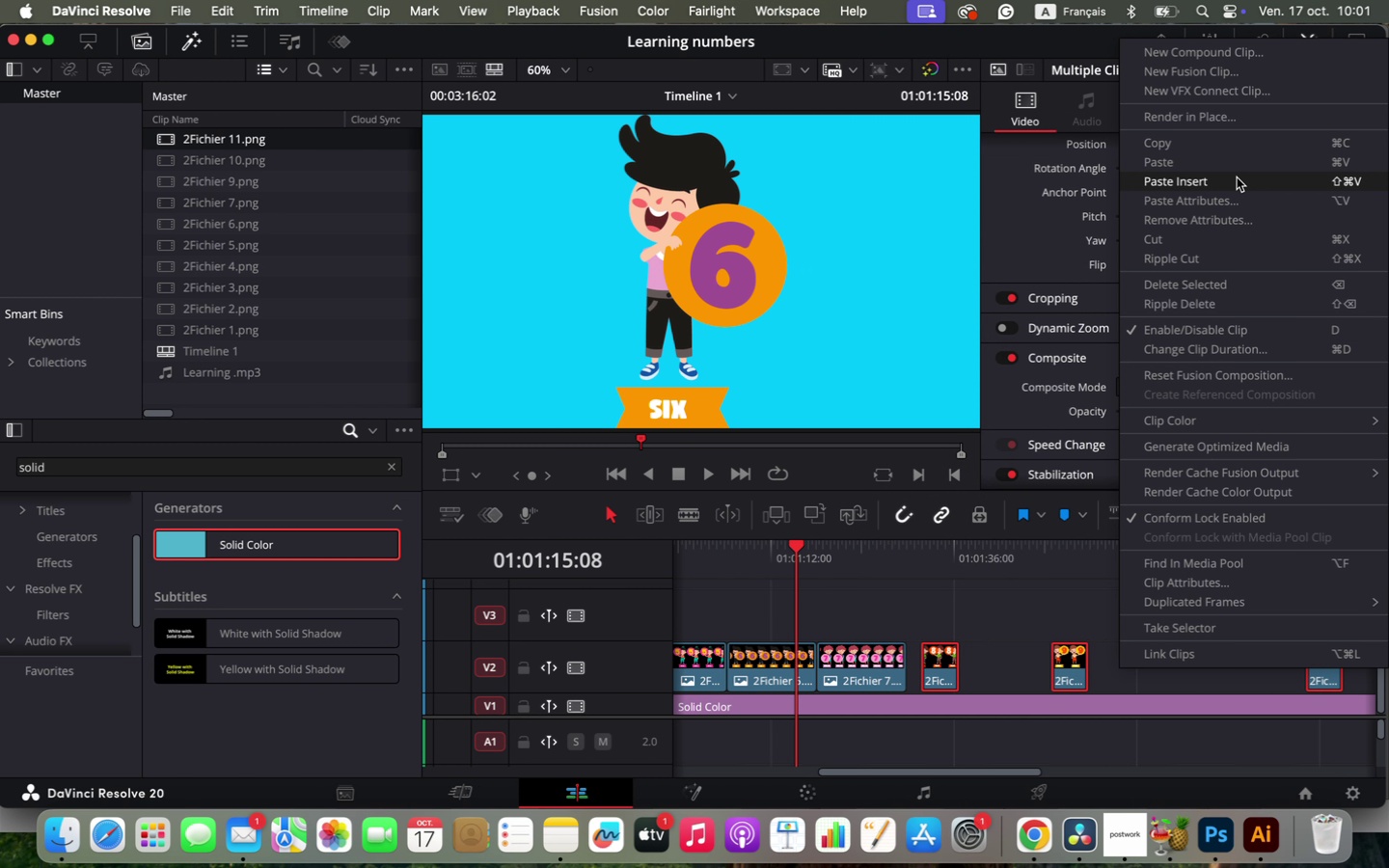 
left_click([1237, 177])
 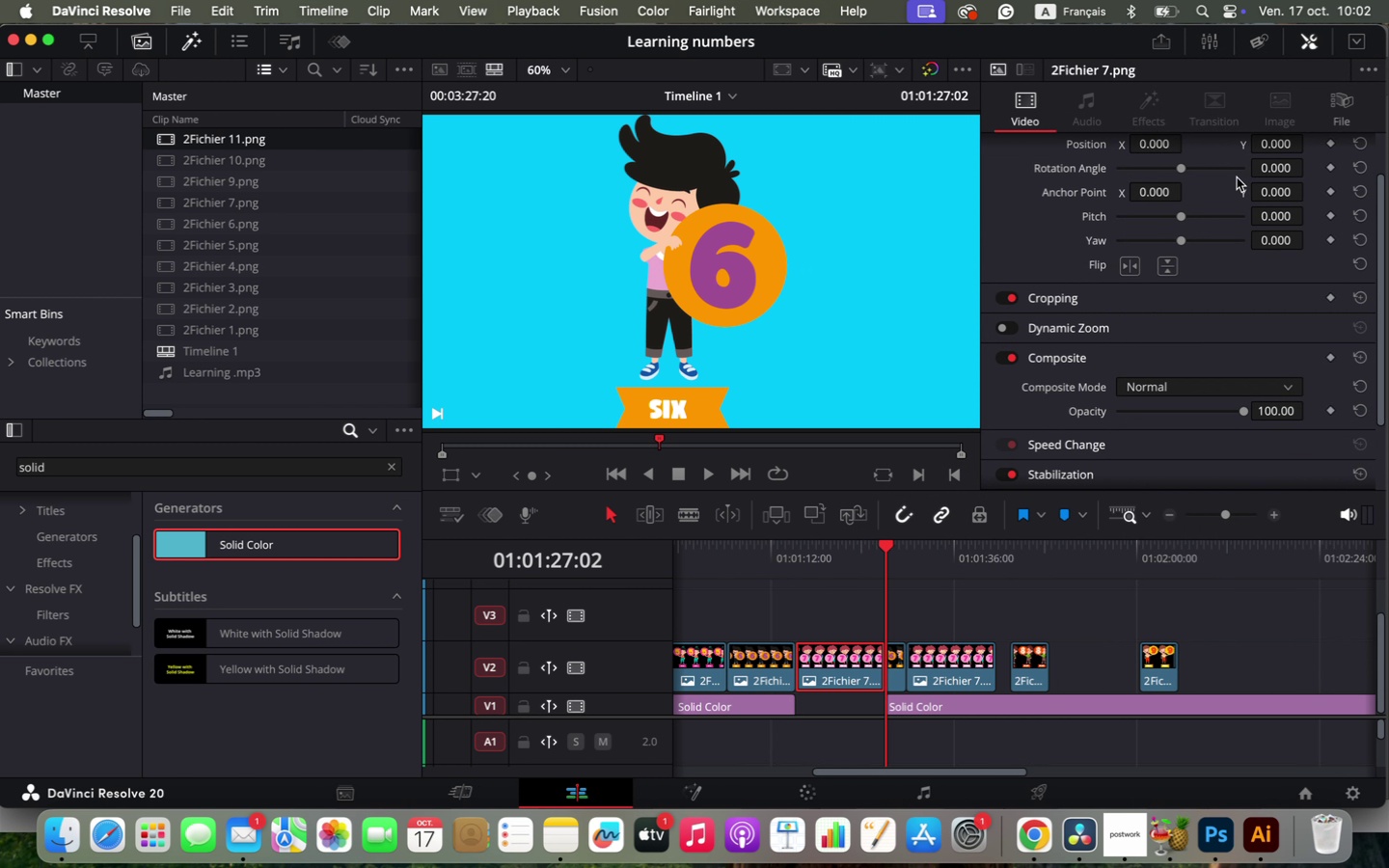 
key(Meta+W)
 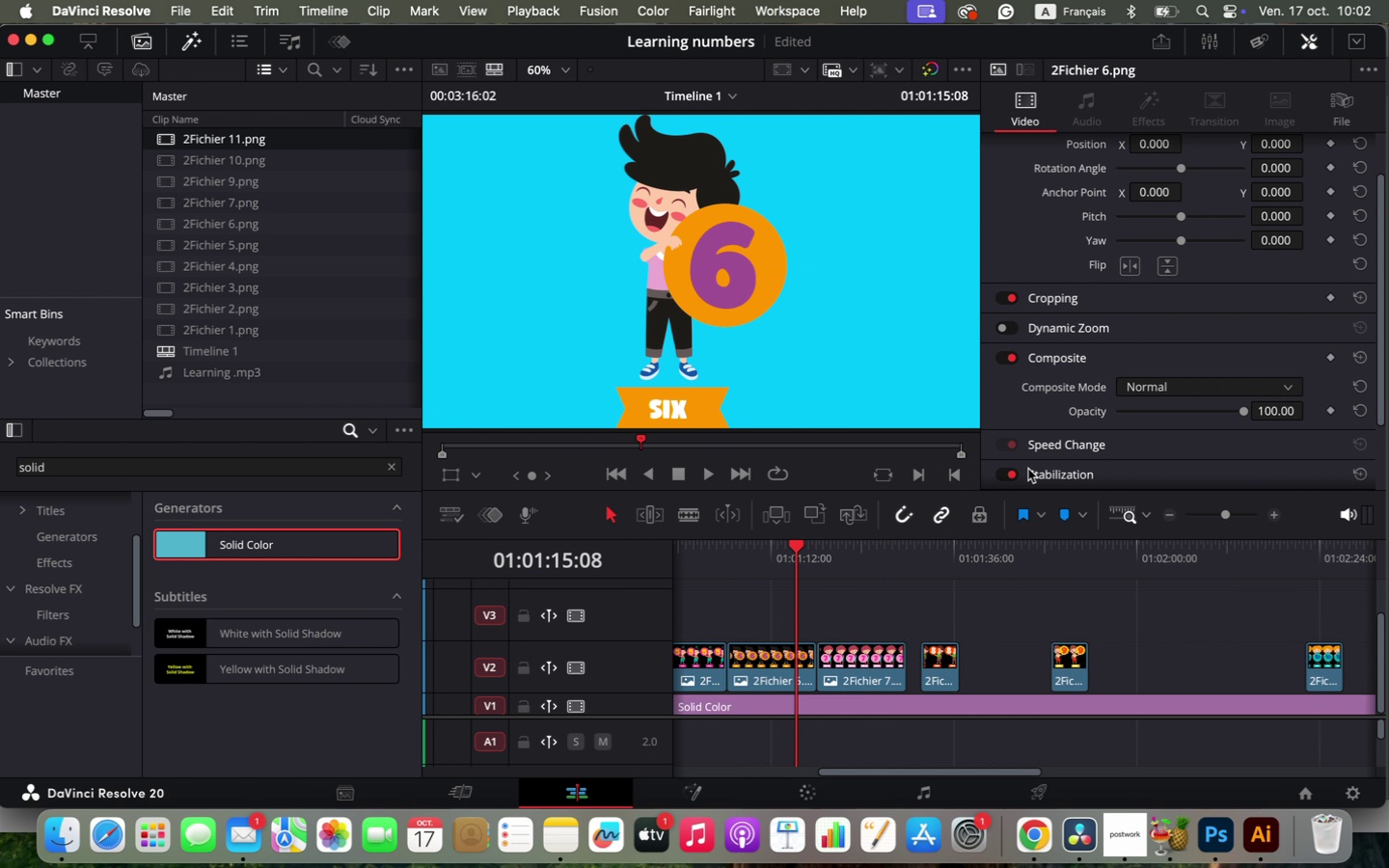 
left_click_drag(start_coordinate=[933, 620], to_coordinate=[1349, 656])
 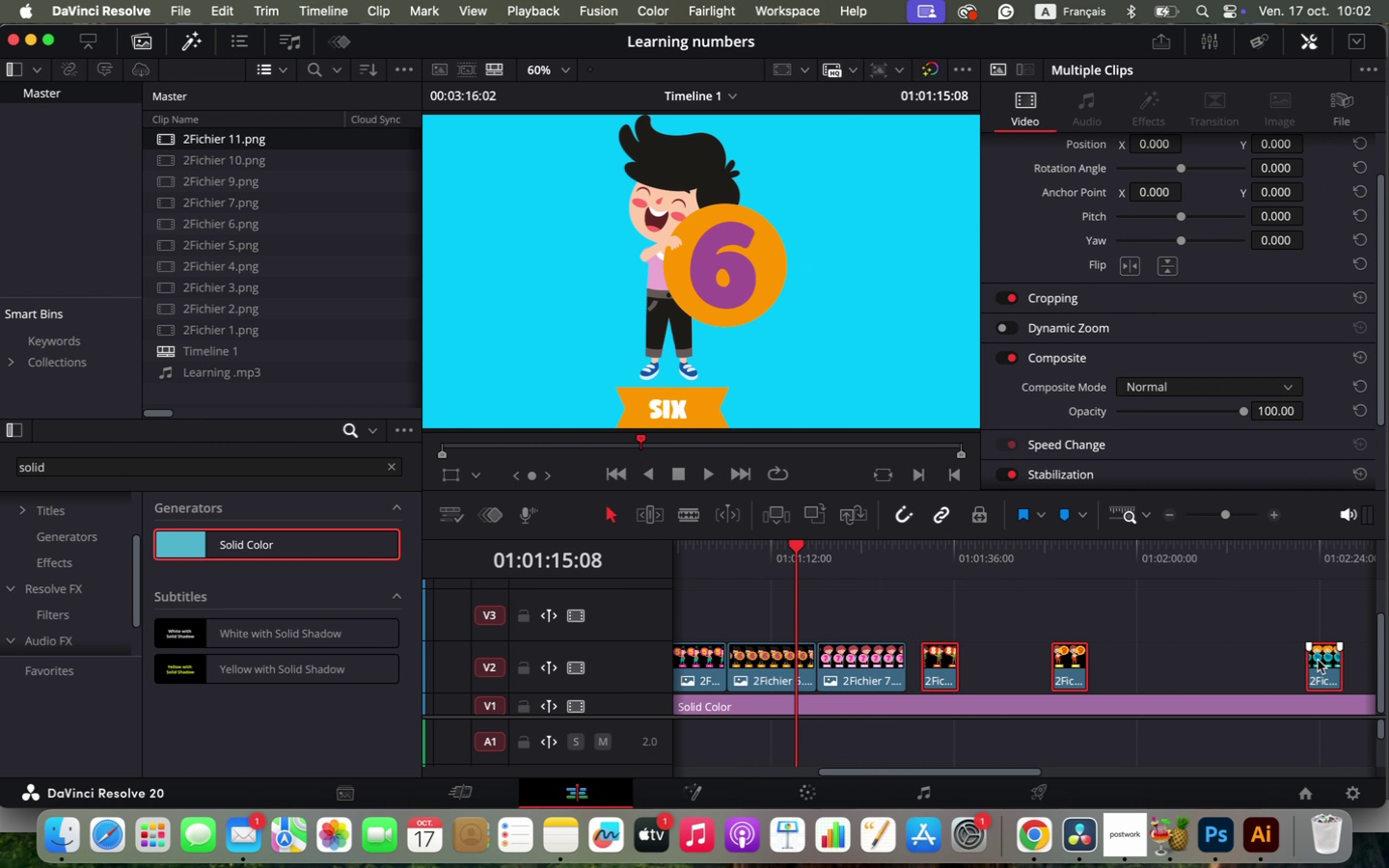 
right_click([1318, 660])
 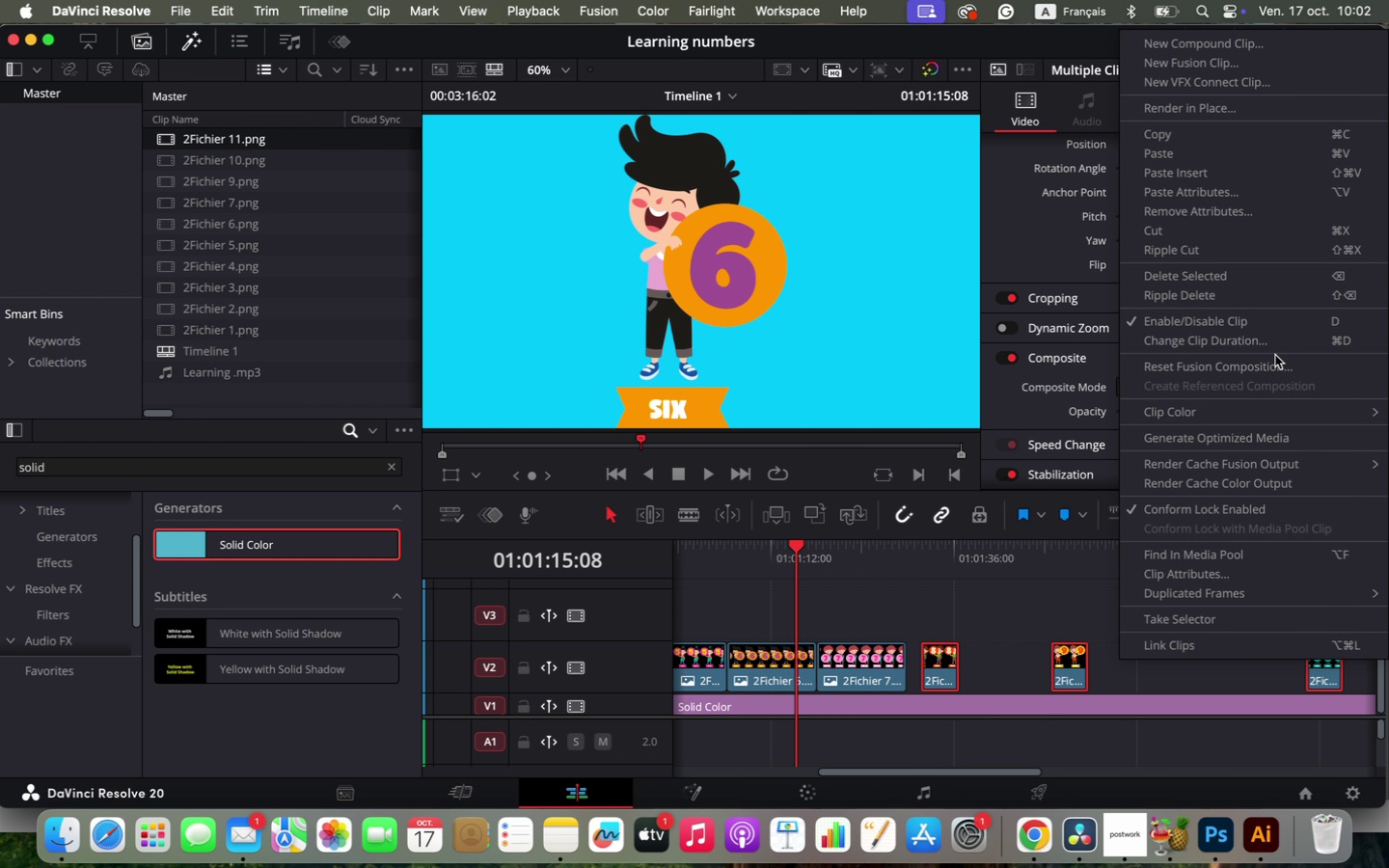 
mouse_move([1243, 376])
 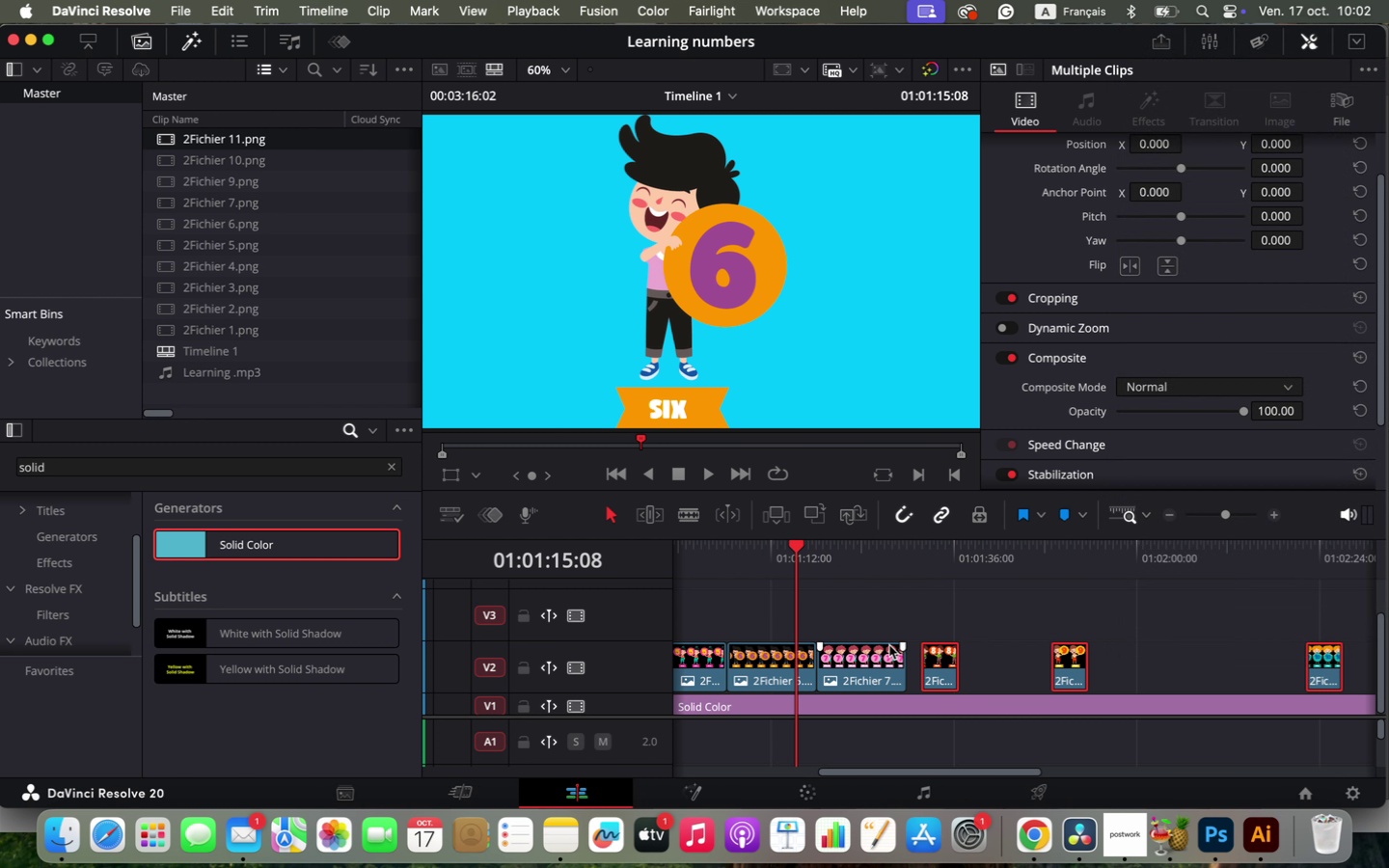 
double_click([882, 659])
 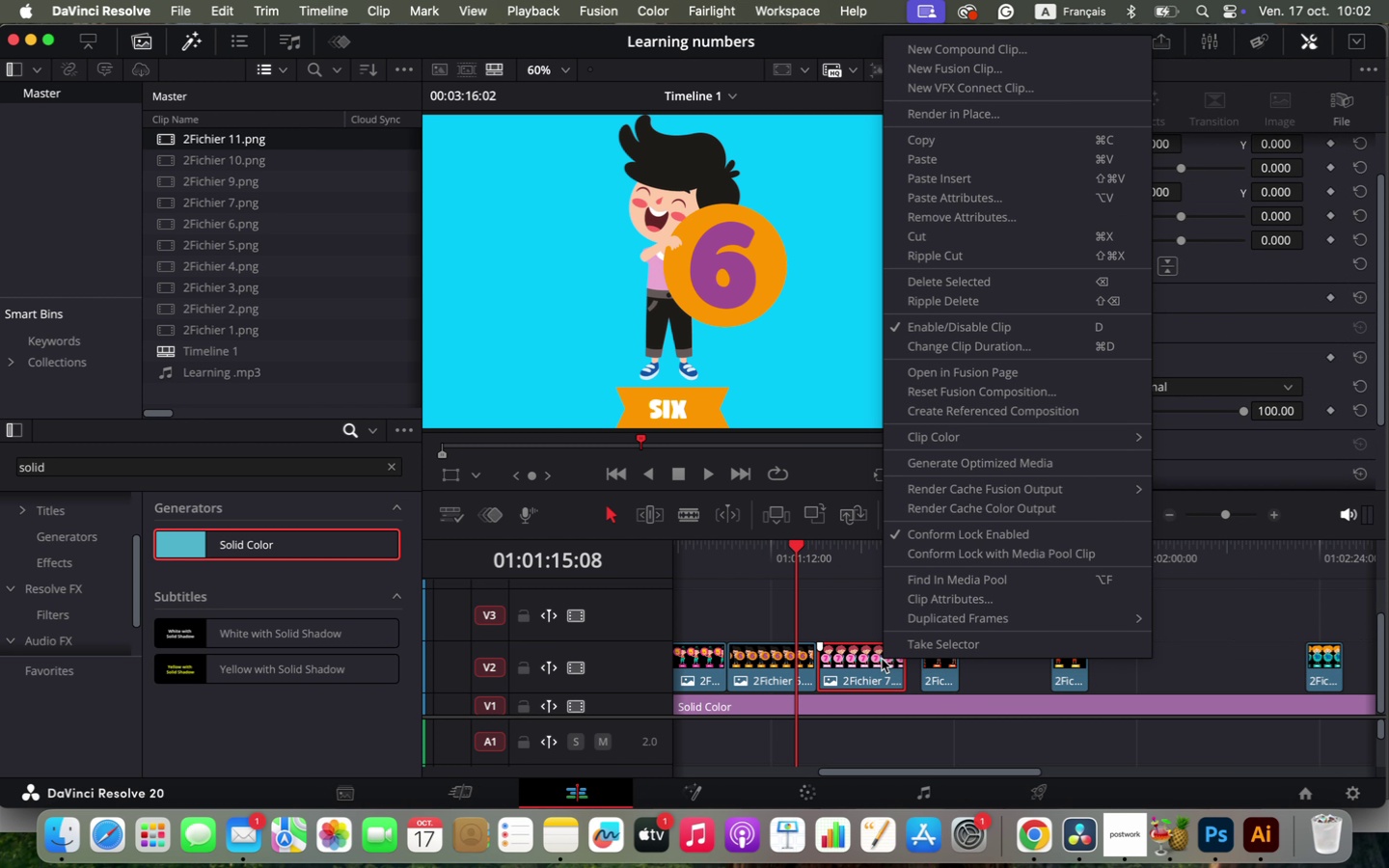 
right_click([882, 659])
 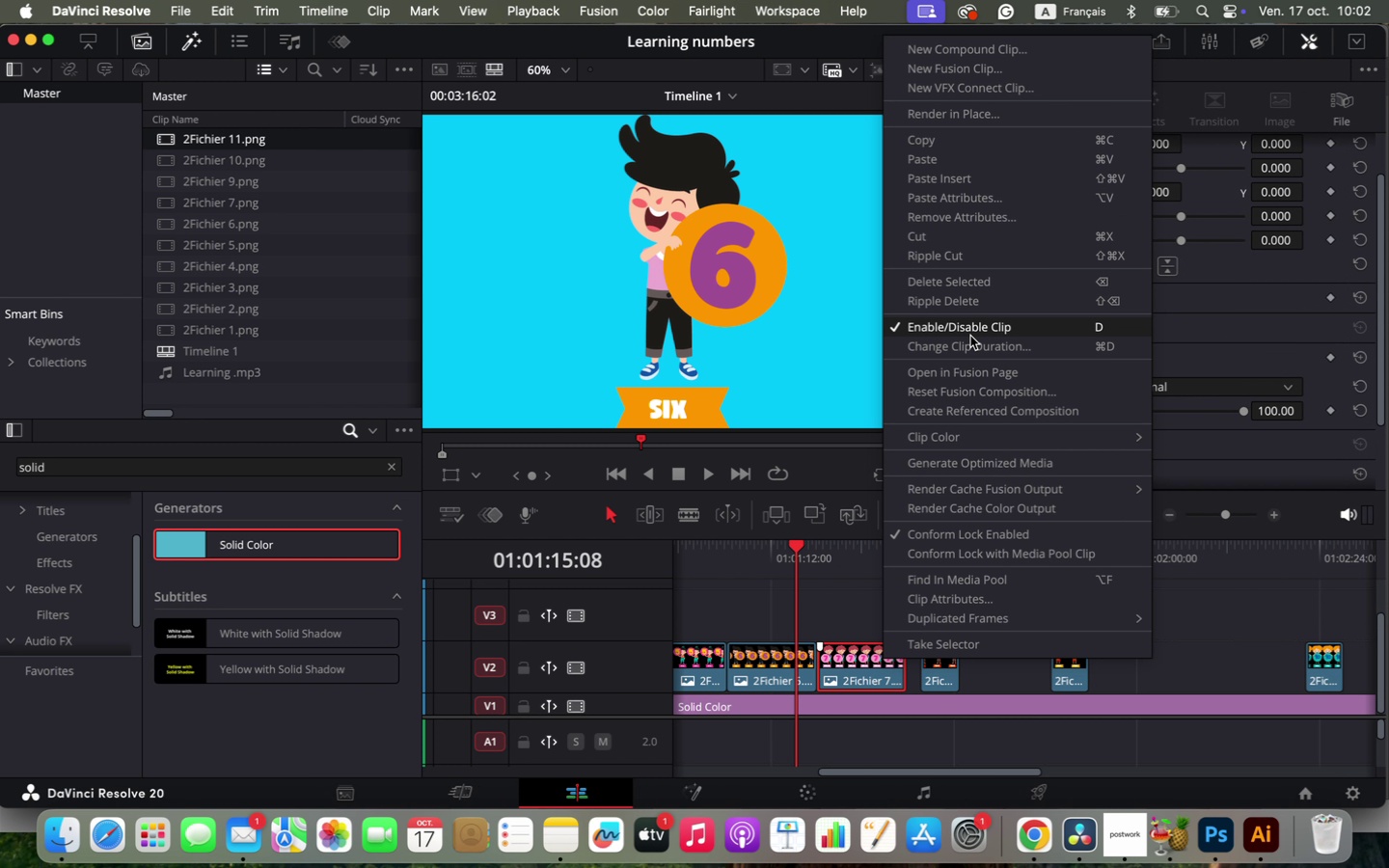 
left_click([968, 348])
 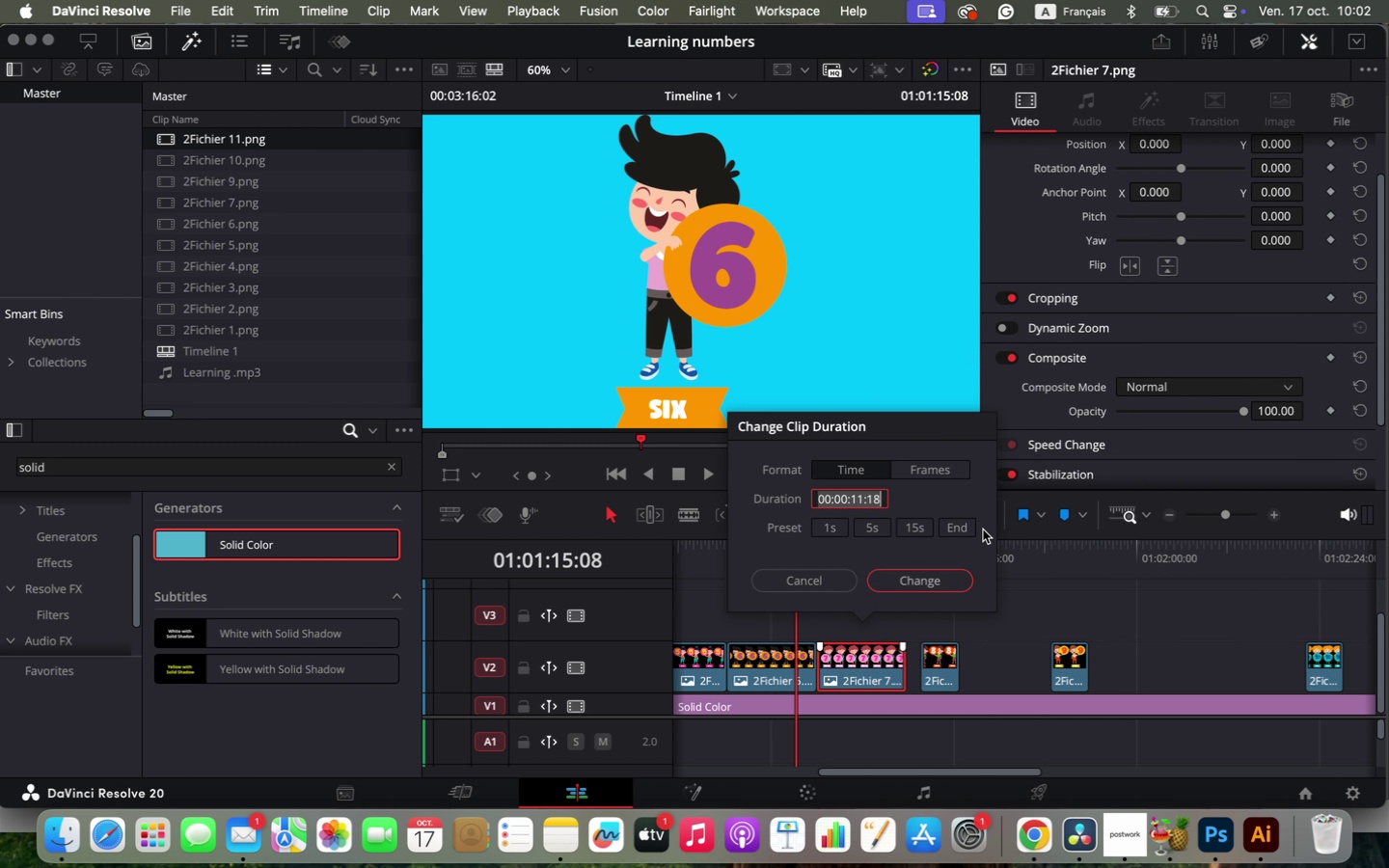 
left_click([1044, 609])
 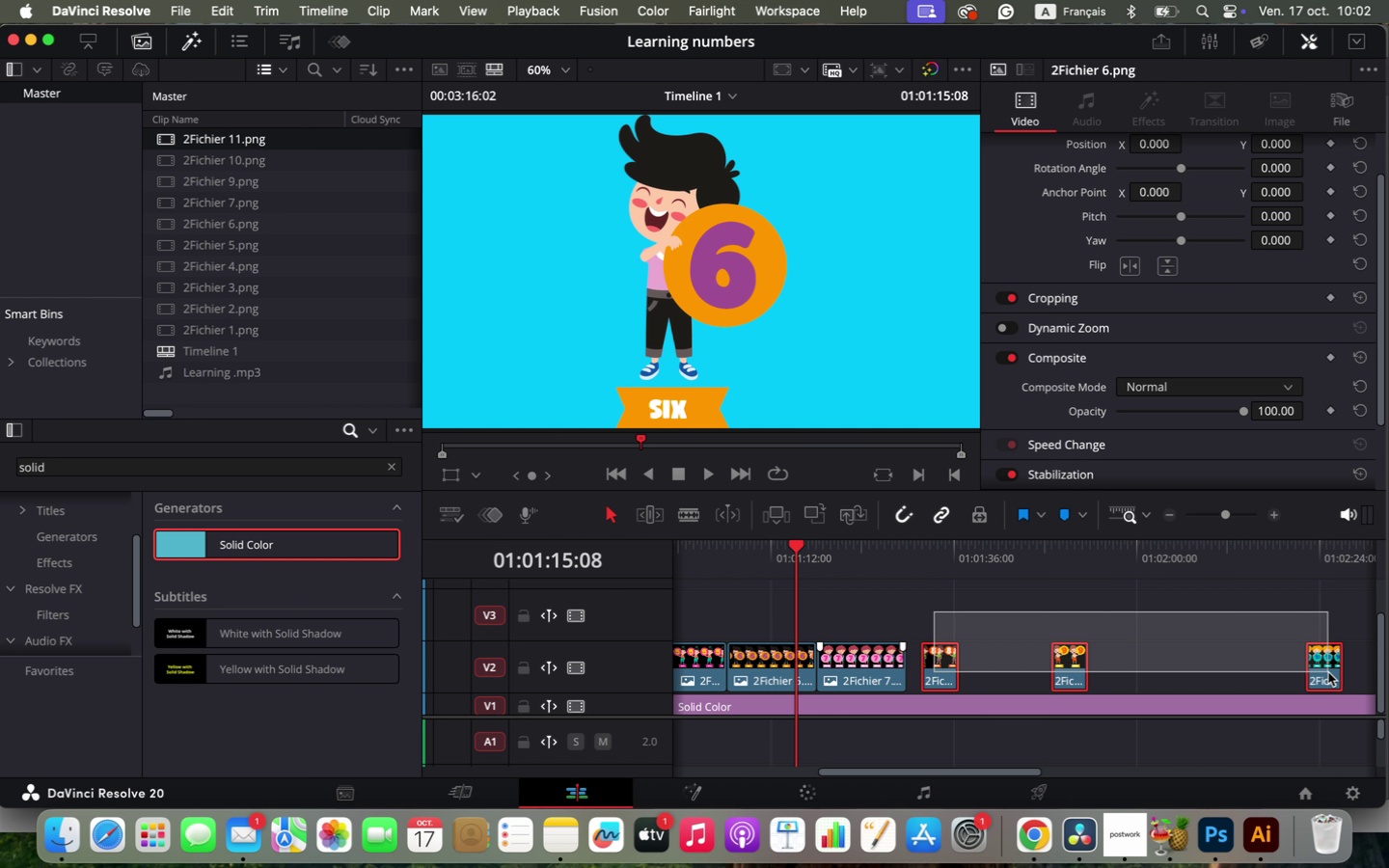 
left_click_drag(start_coordinate=[934, 611], to_coordinate=[1328, 672])
 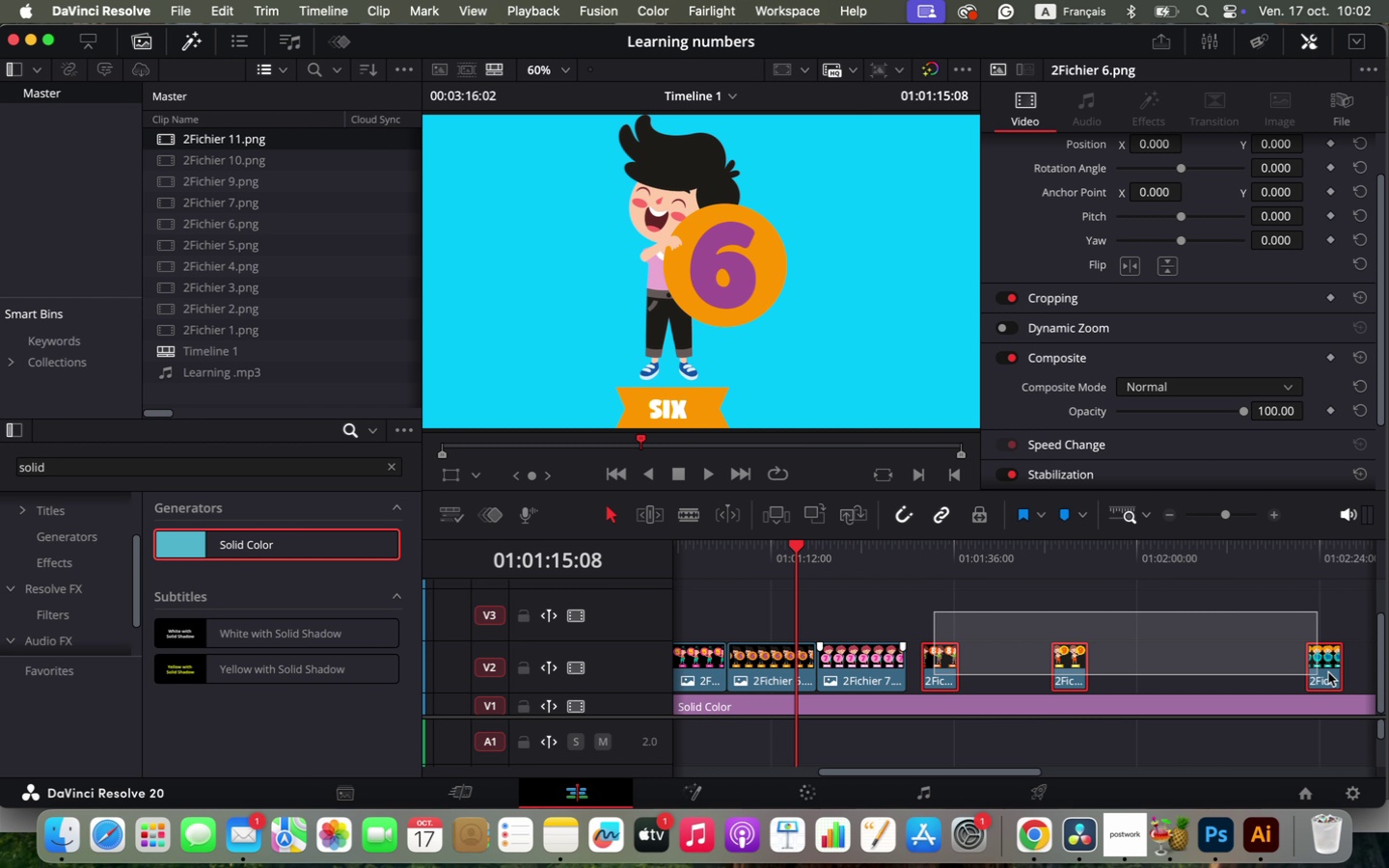 
right_click([1314, 671])
 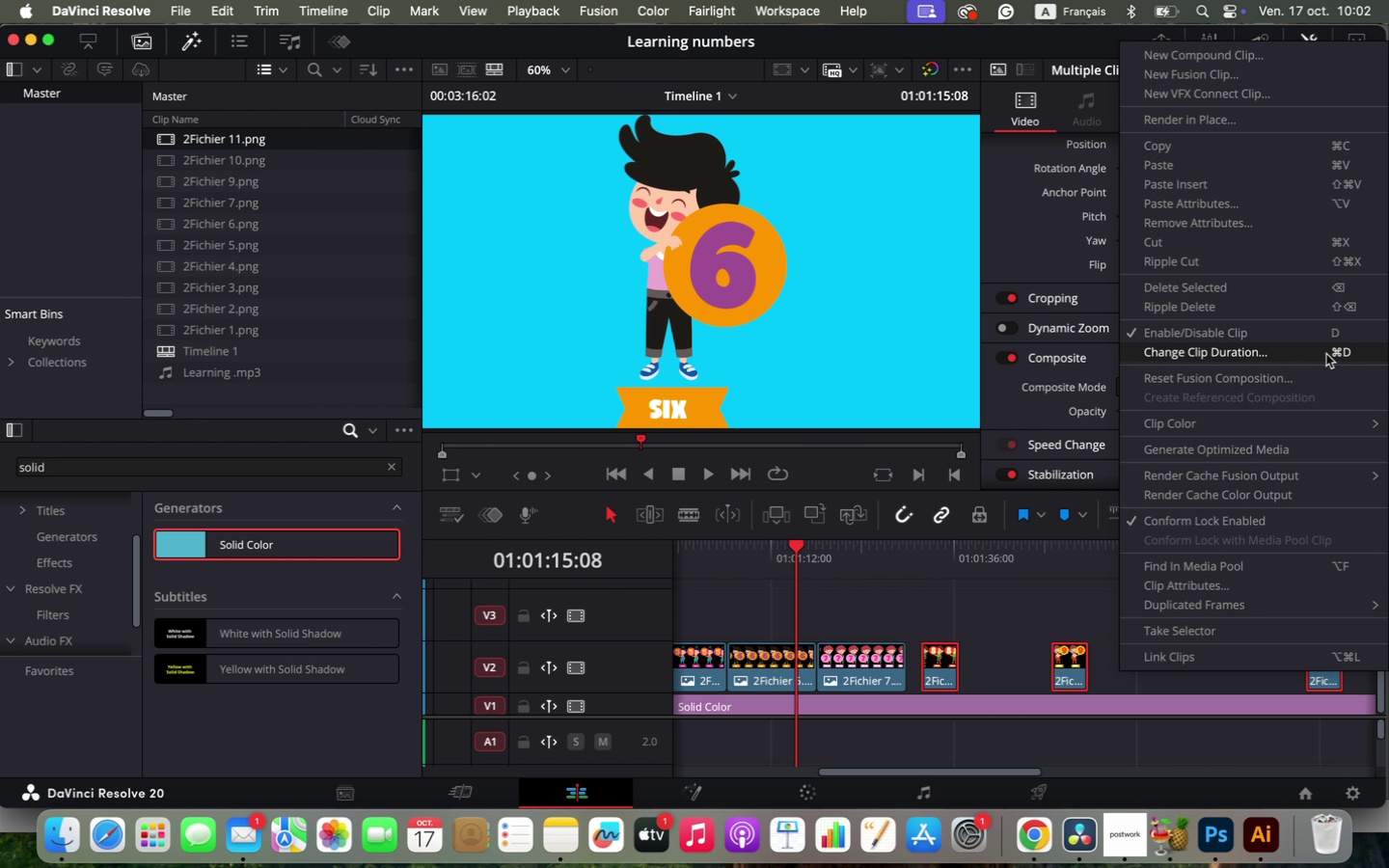 
left_click([1312, 349])
 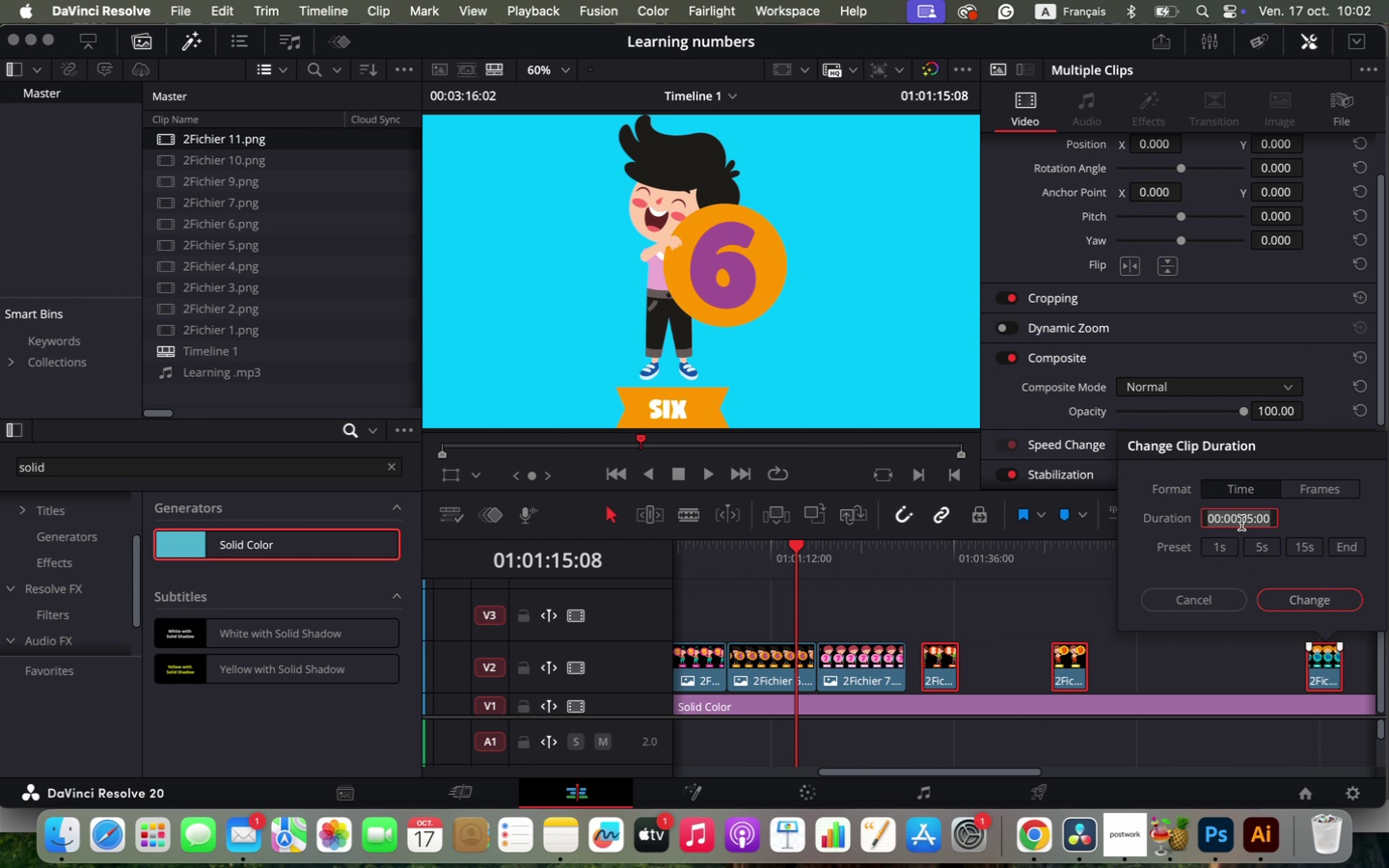 
double_click([1250, 520])
 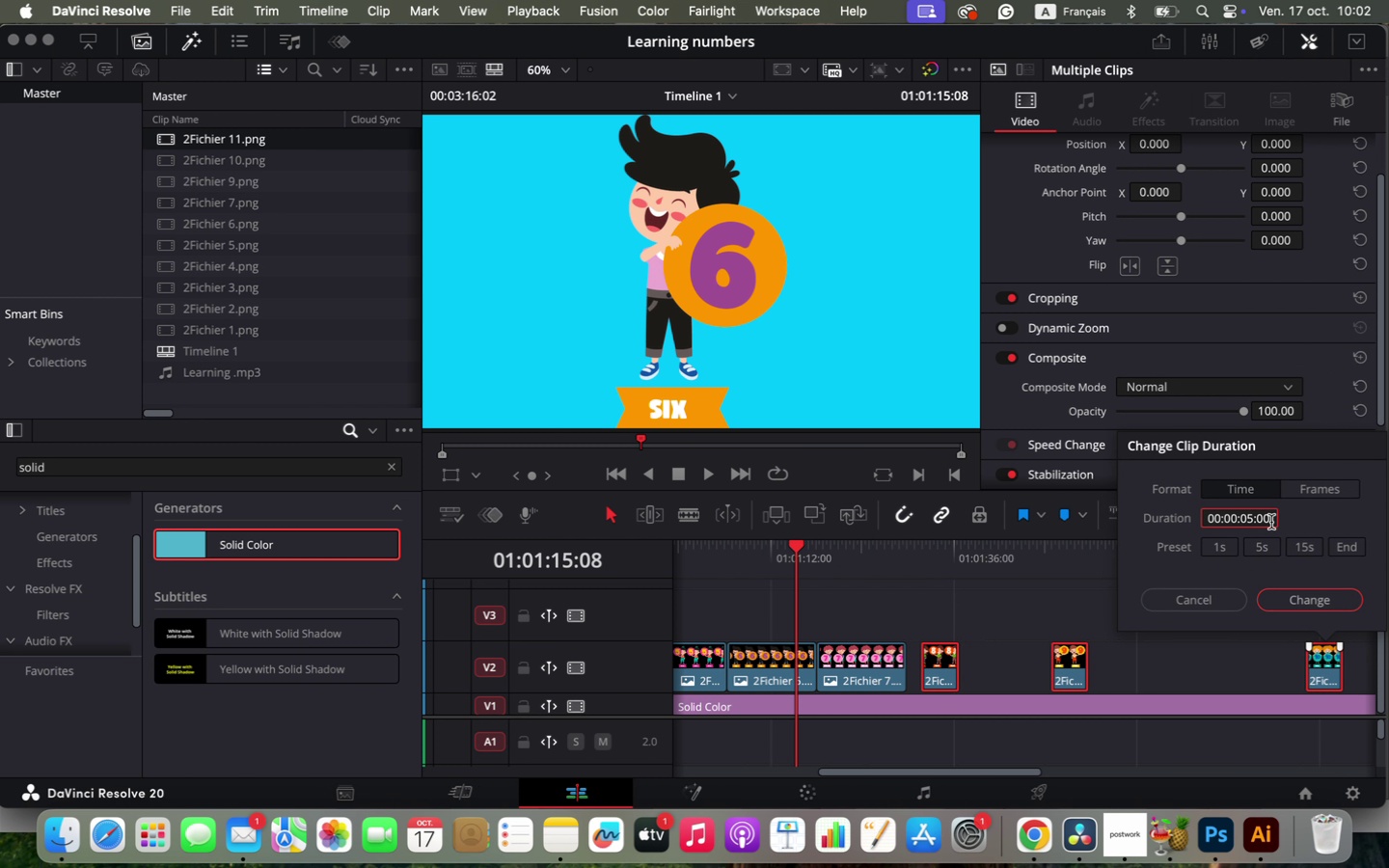 
key(Backspace)
key(Backspace)
type(!!)
 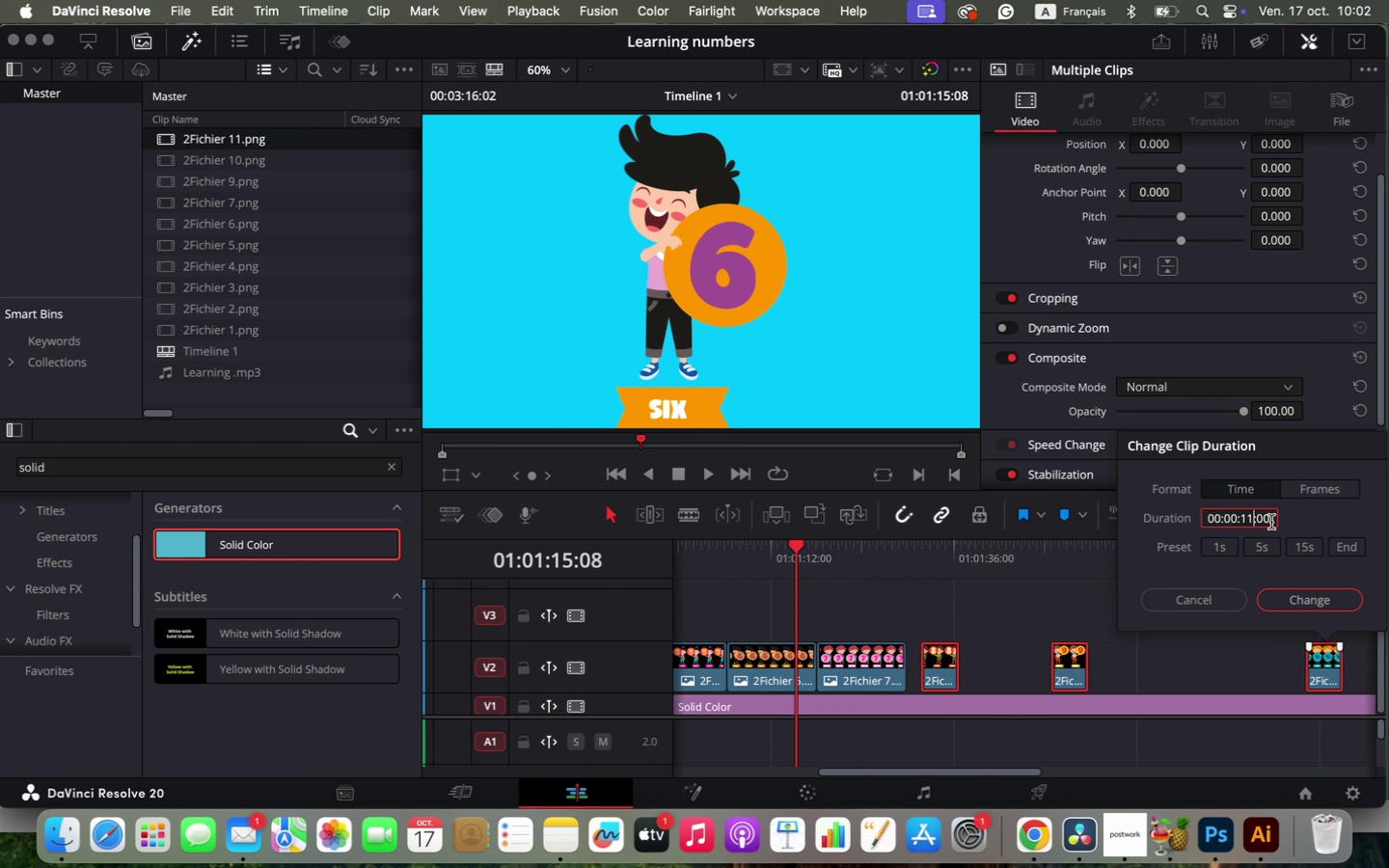 
 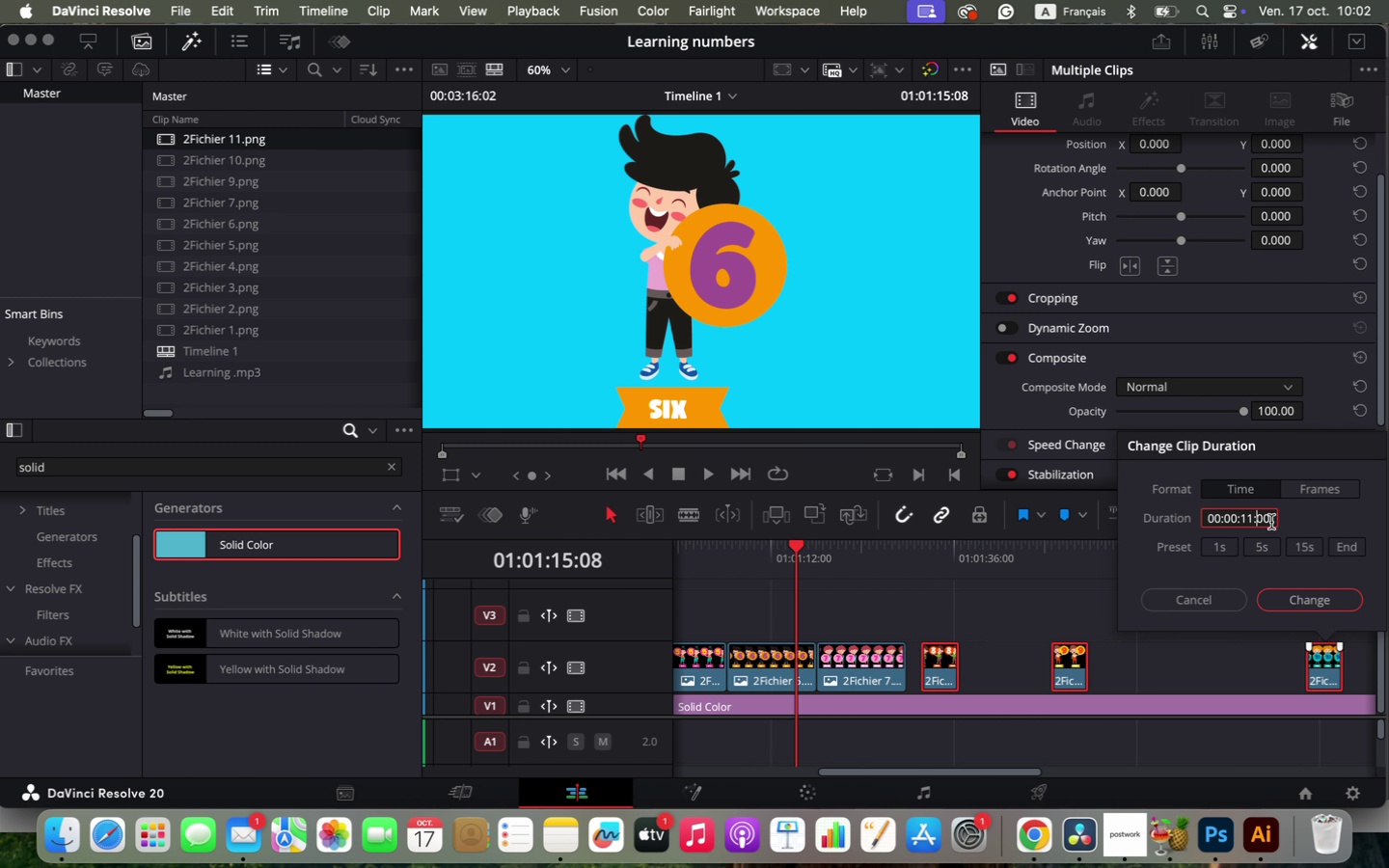 
key(ArrowRight)
 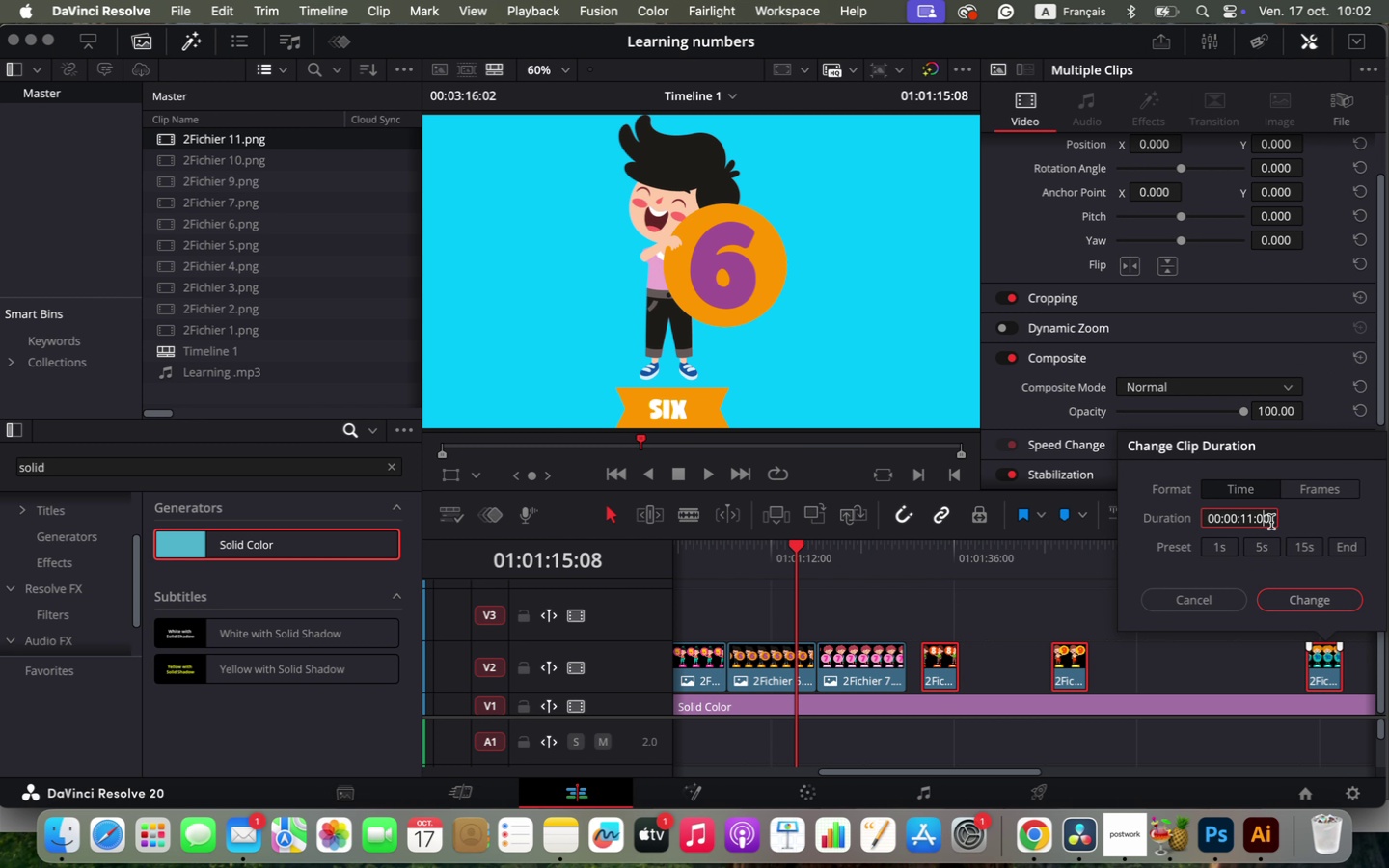 
key(ArrowRight)
 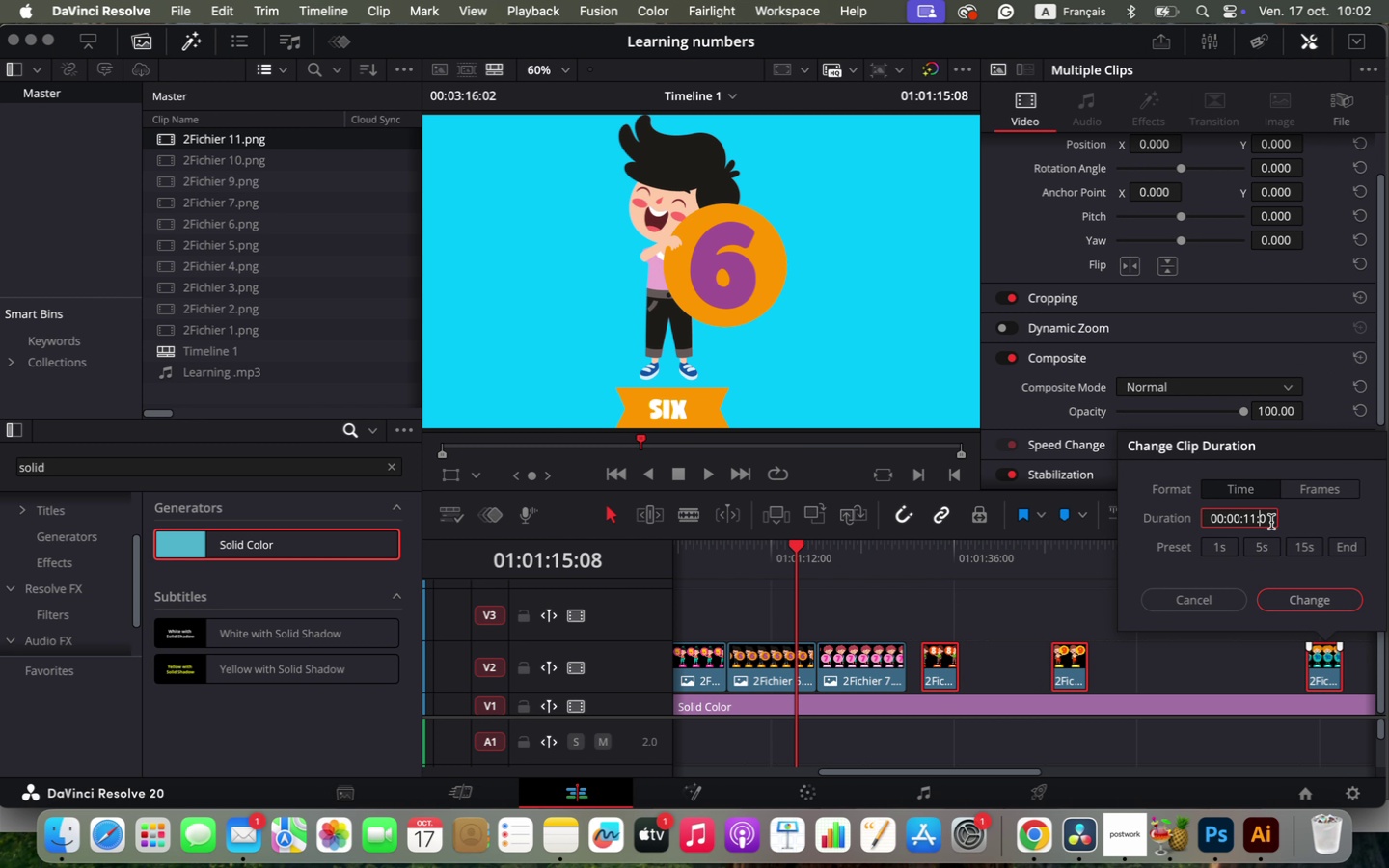 
key(Backspace)
 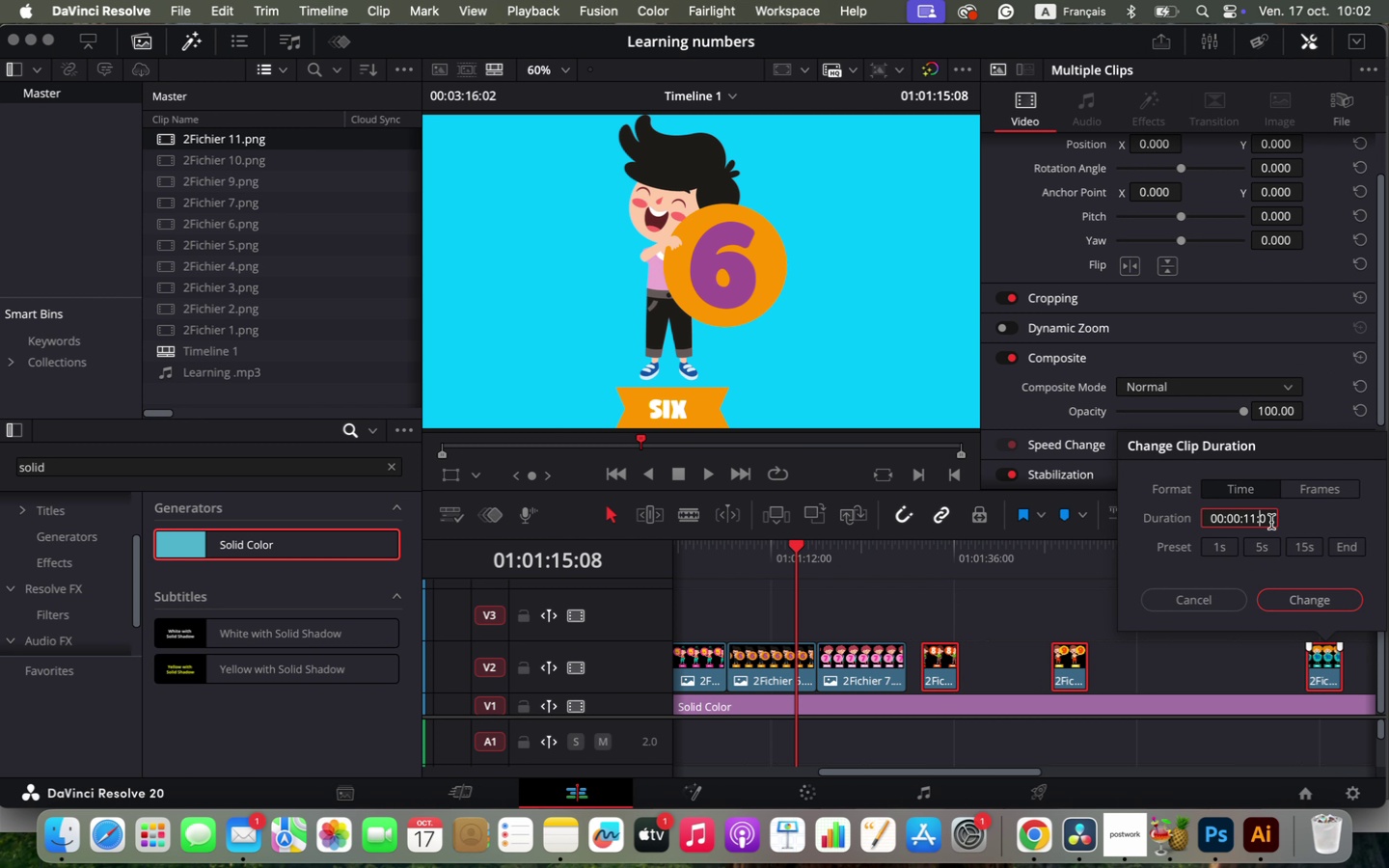 
key(Shift+1)
 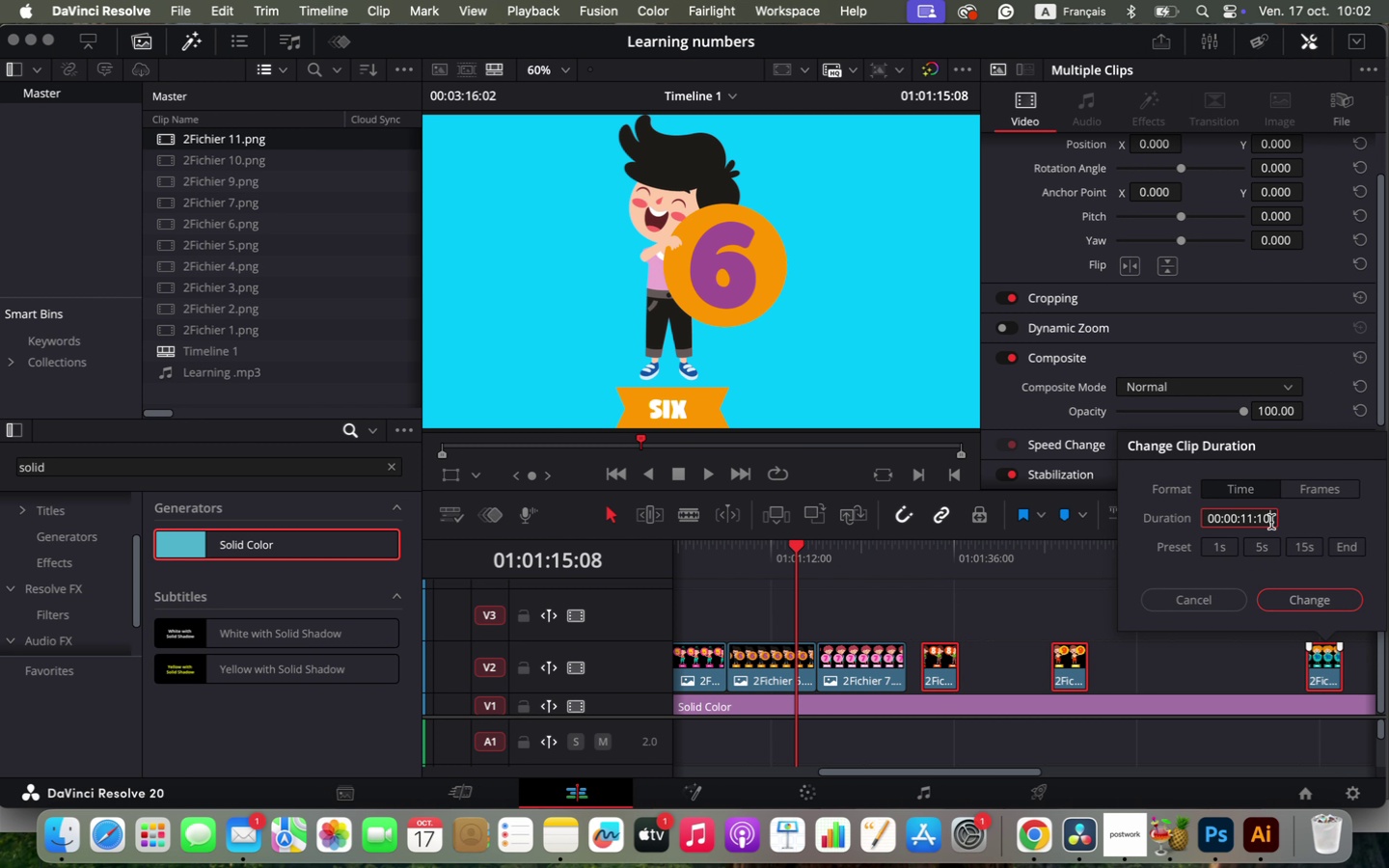 
key(ArrowRight)
 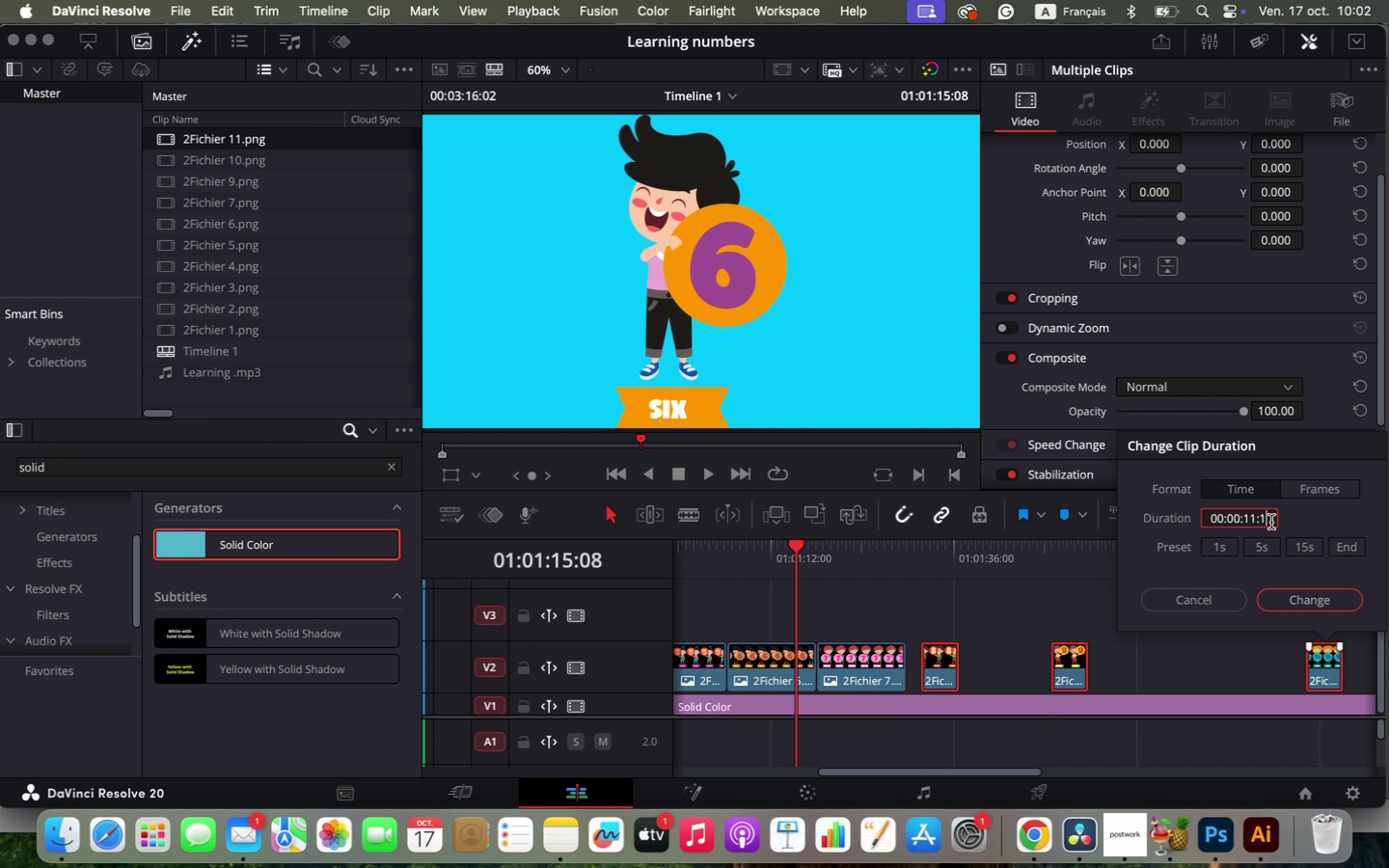 
key(Backspace)
 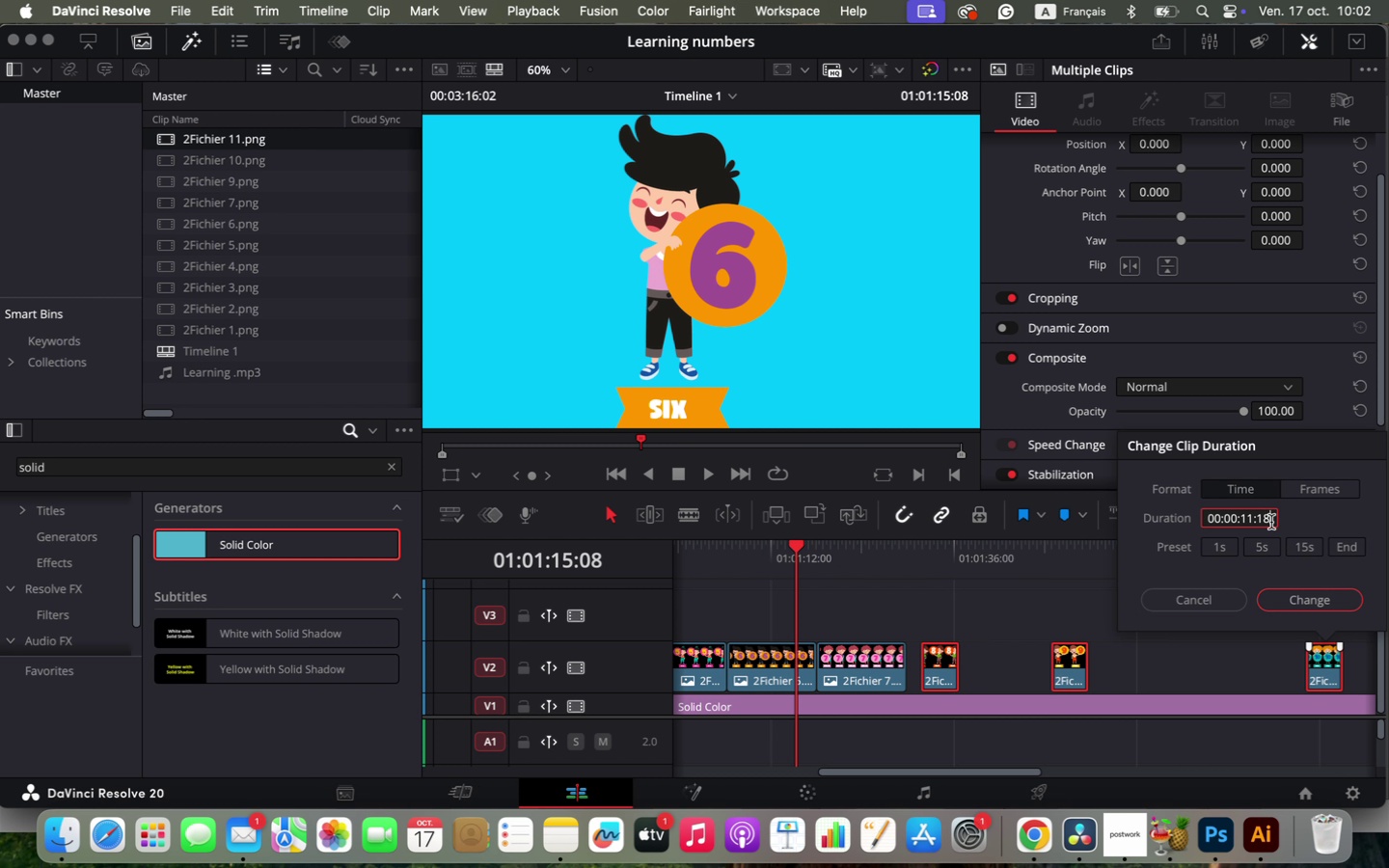 
key(Shift+8)
 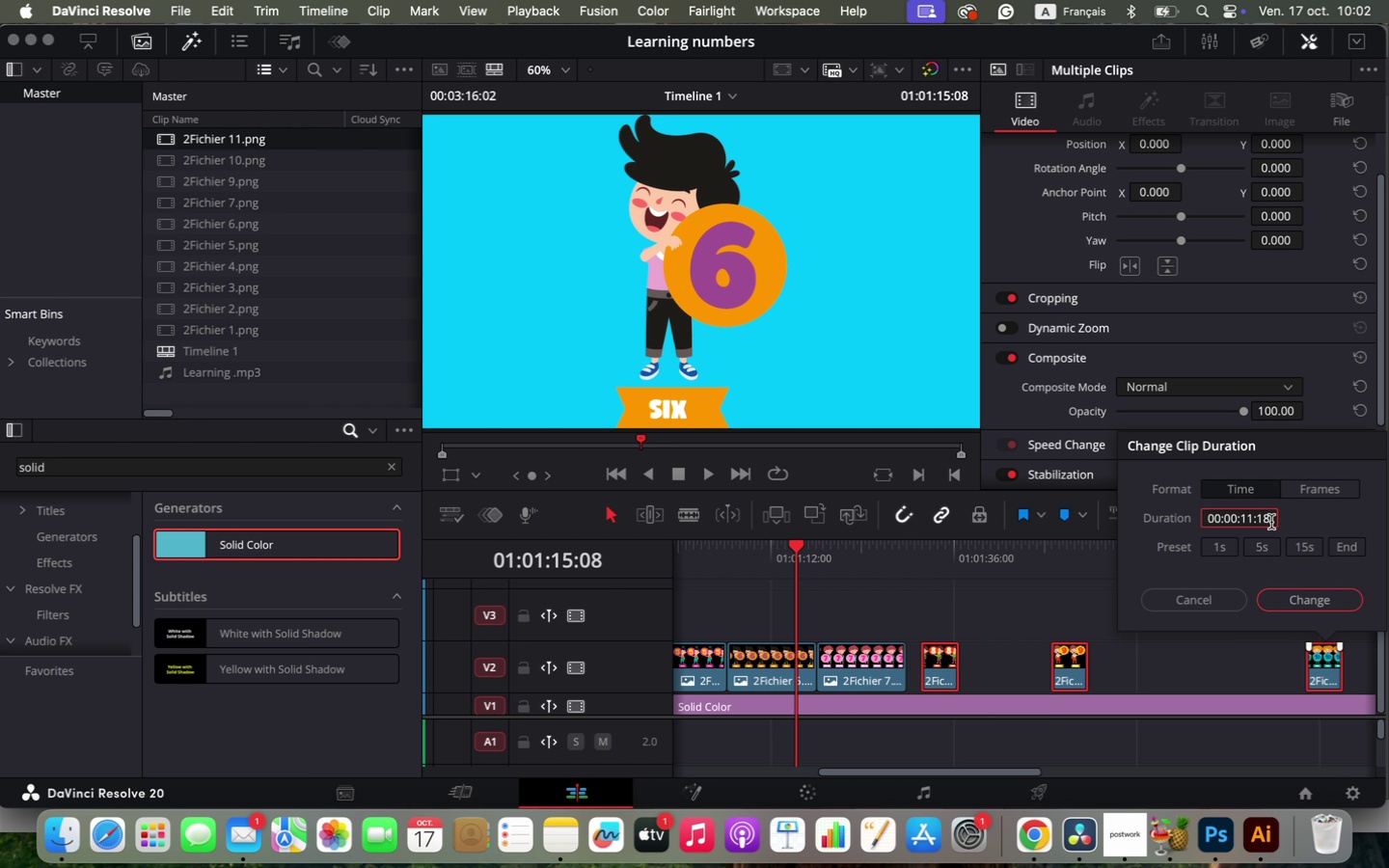 
key(Enter)
 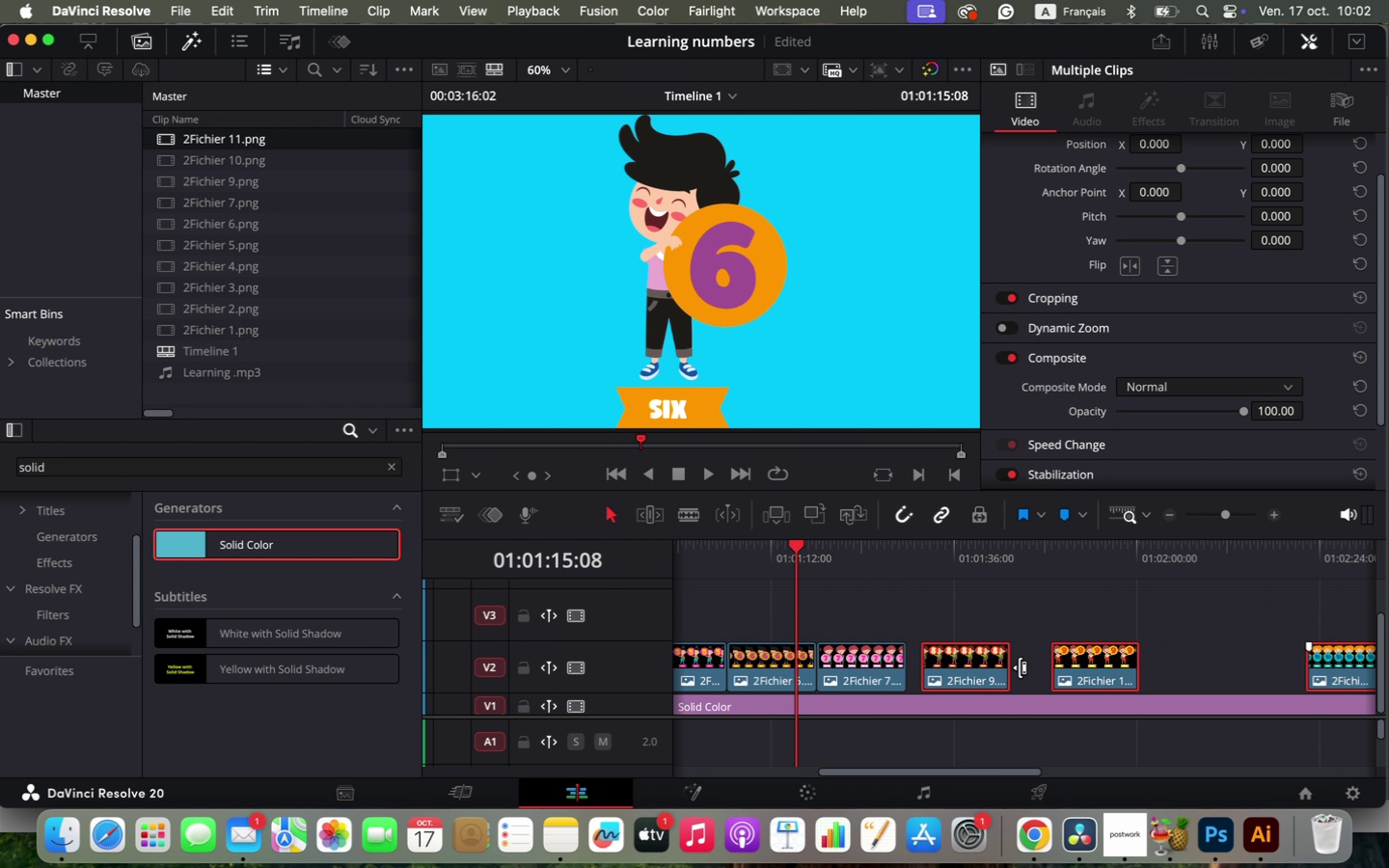 
left_click([1030, 669])
 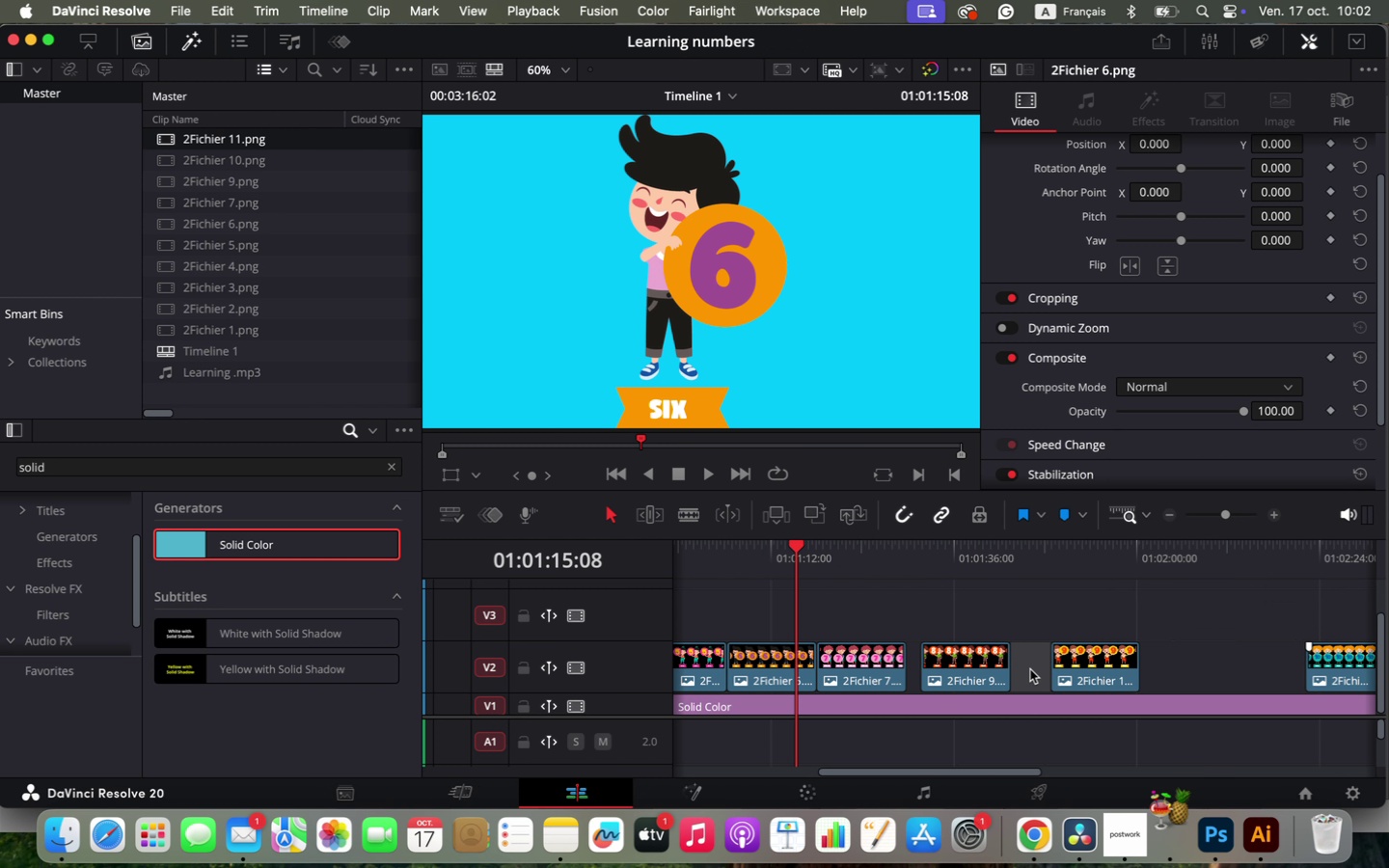 
key(Backspace)
 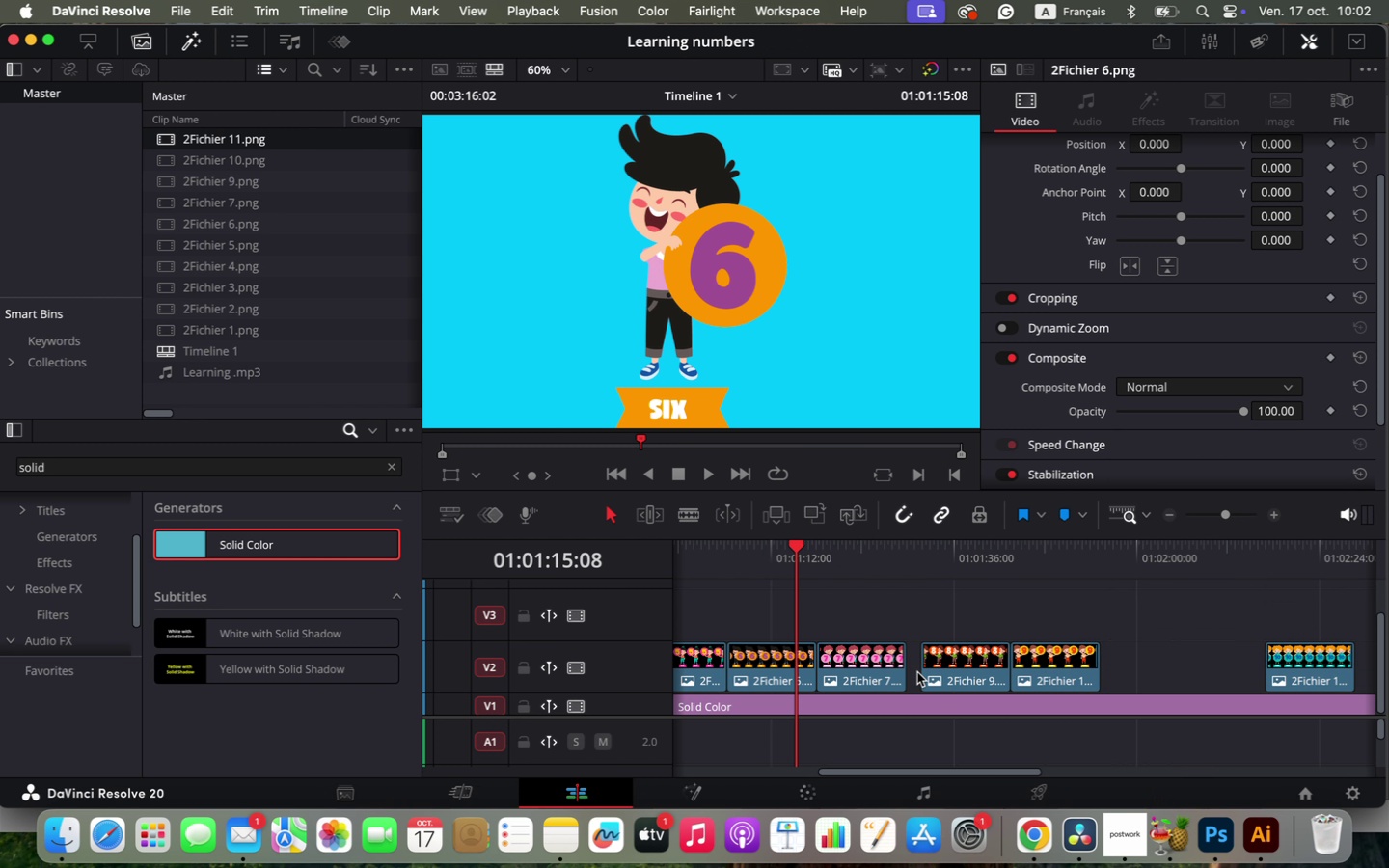 
left_click([917, 672])
 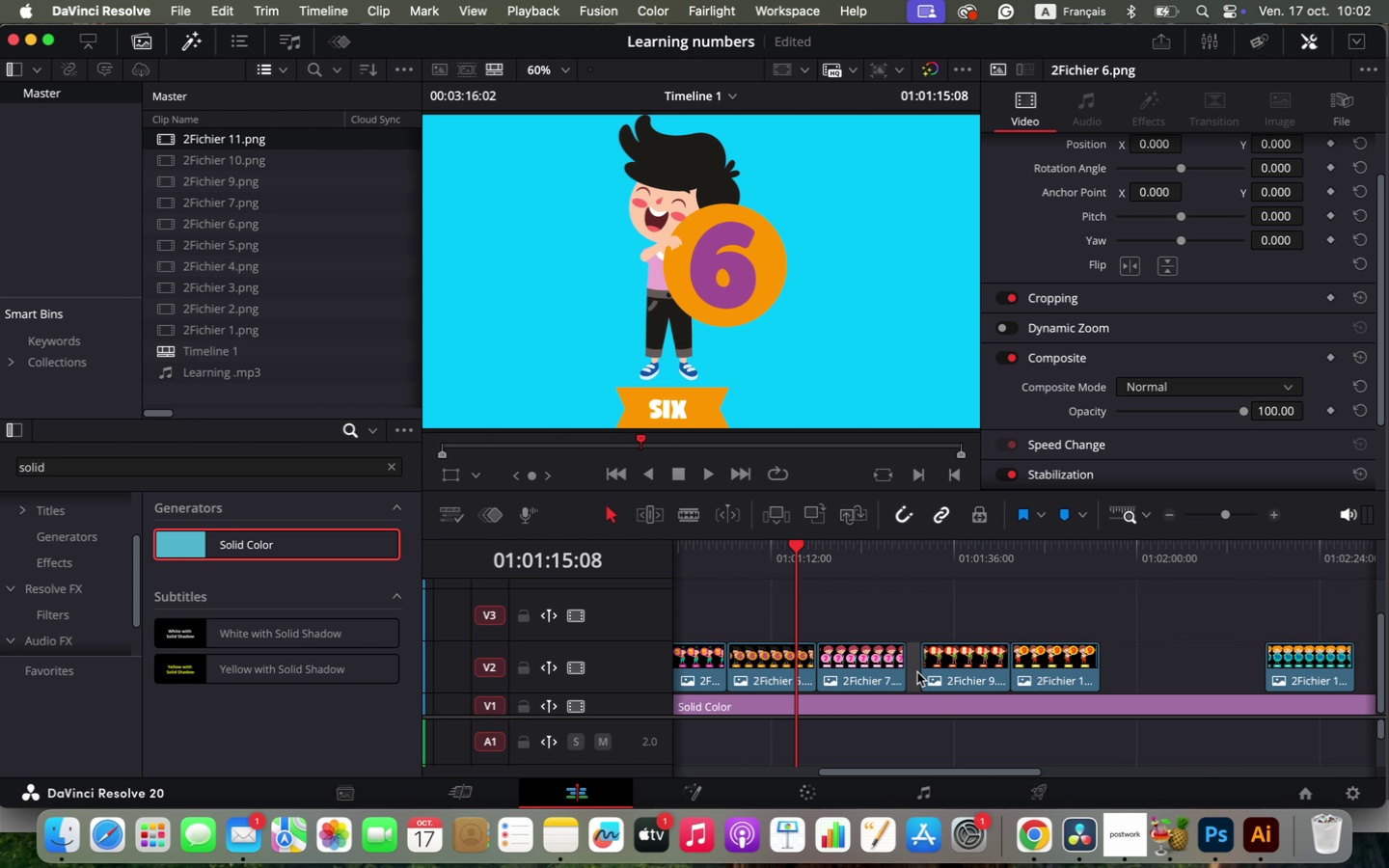 
key(Backspace)
 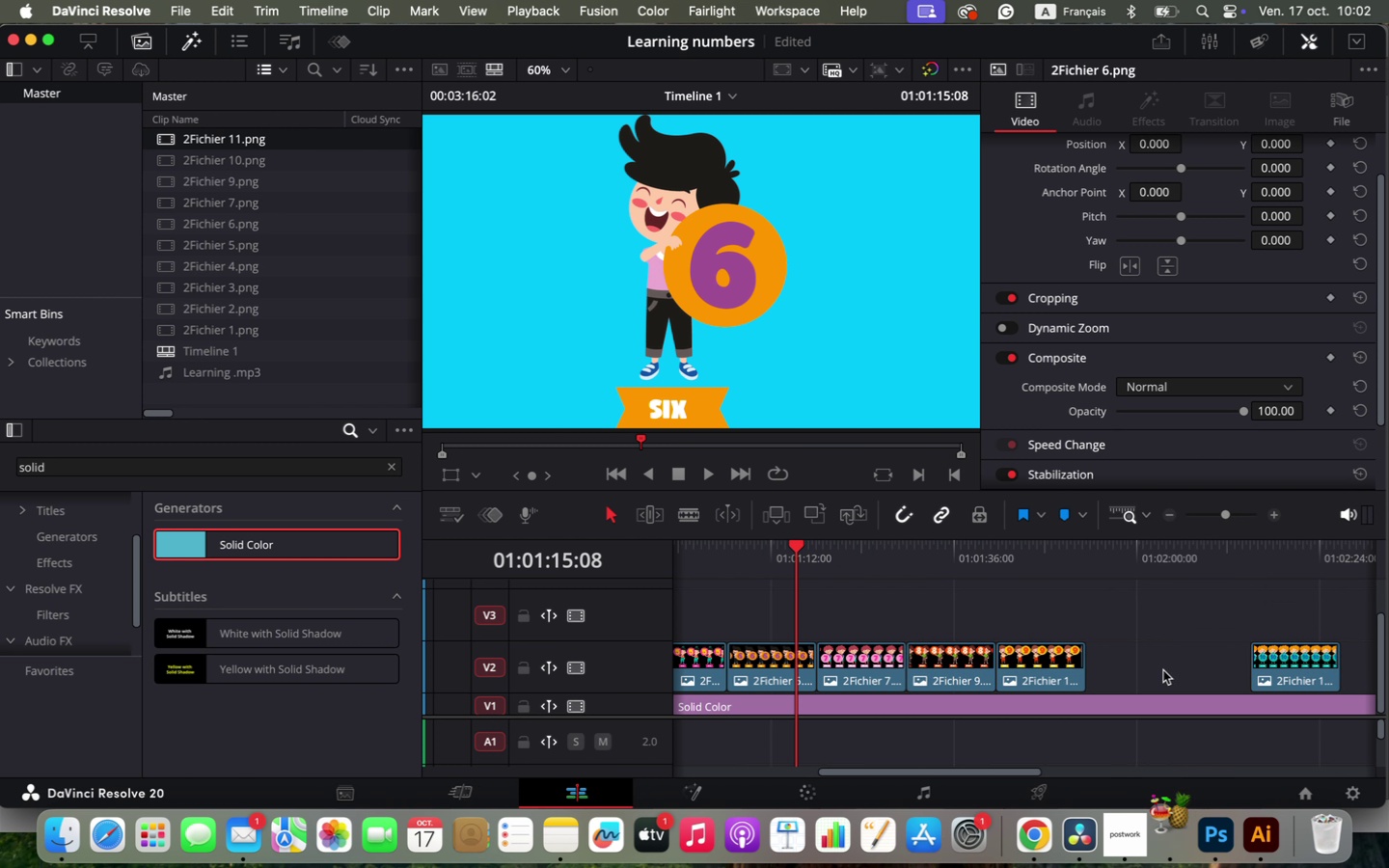 
left_click([1163, 670])
 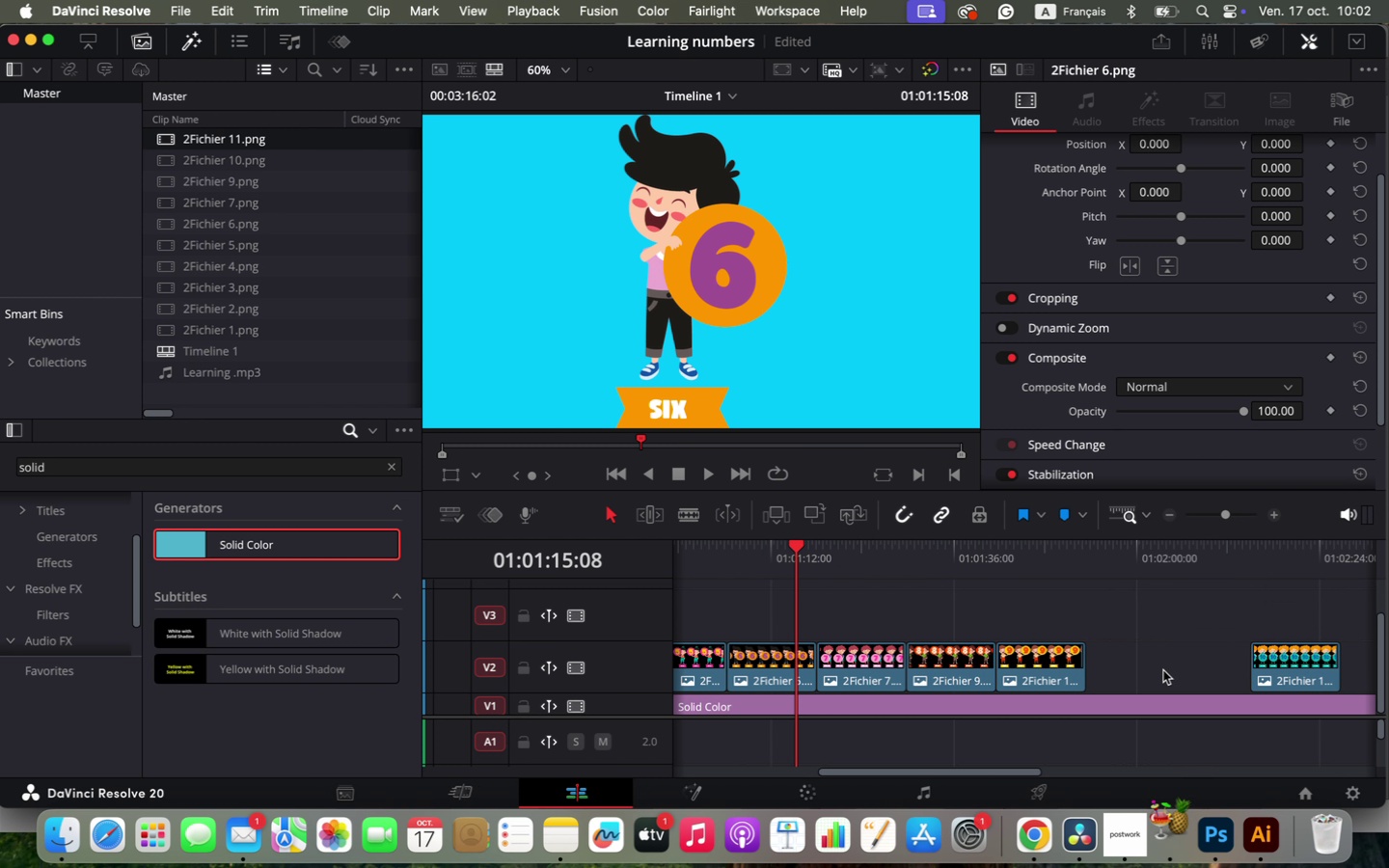 
key(Backspace)
 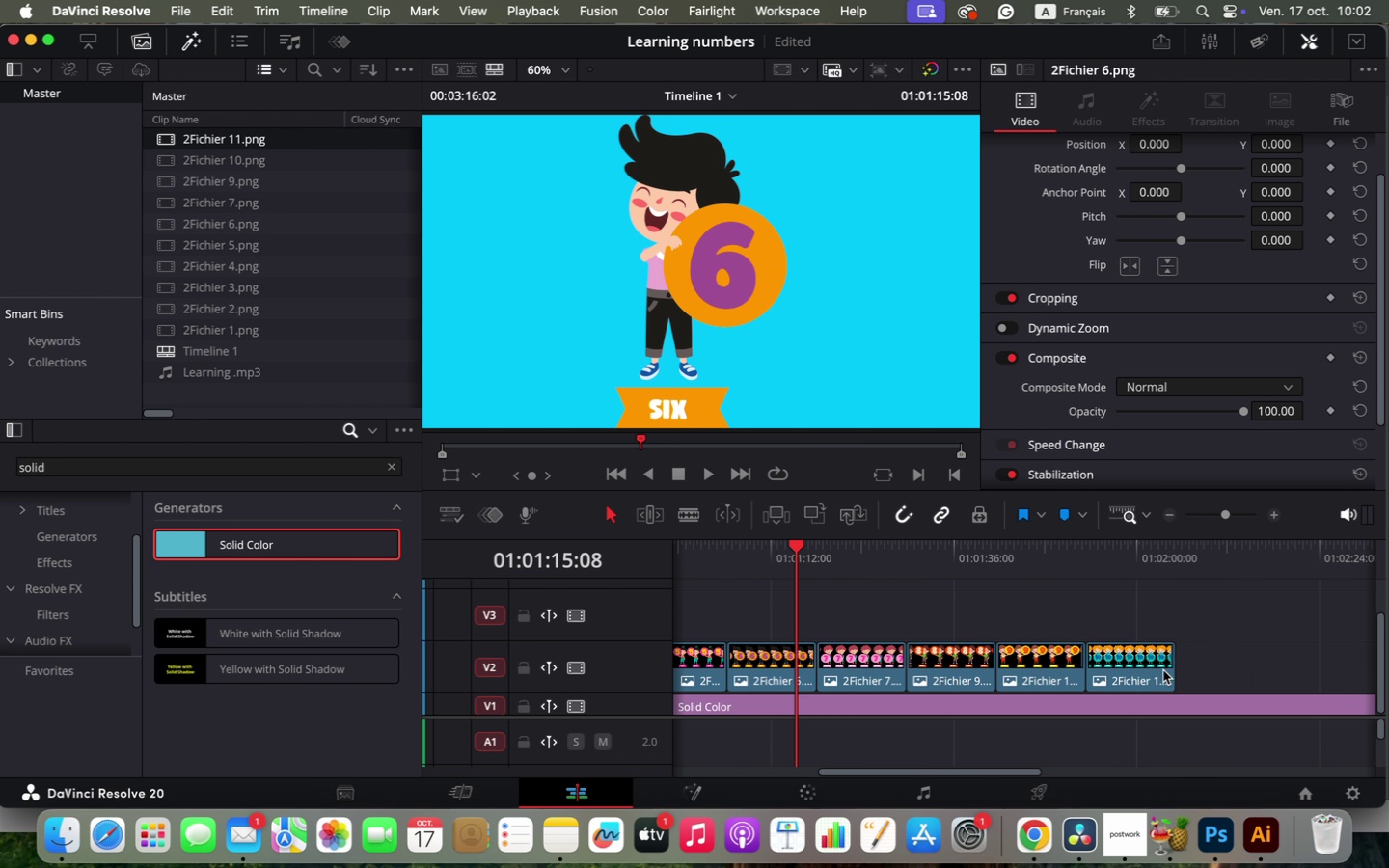 
hold_key(key=OptionLeft, duration=1.54)
scroll: coordinate [1163, 670], scroll_direction: down, amount: 6.0
 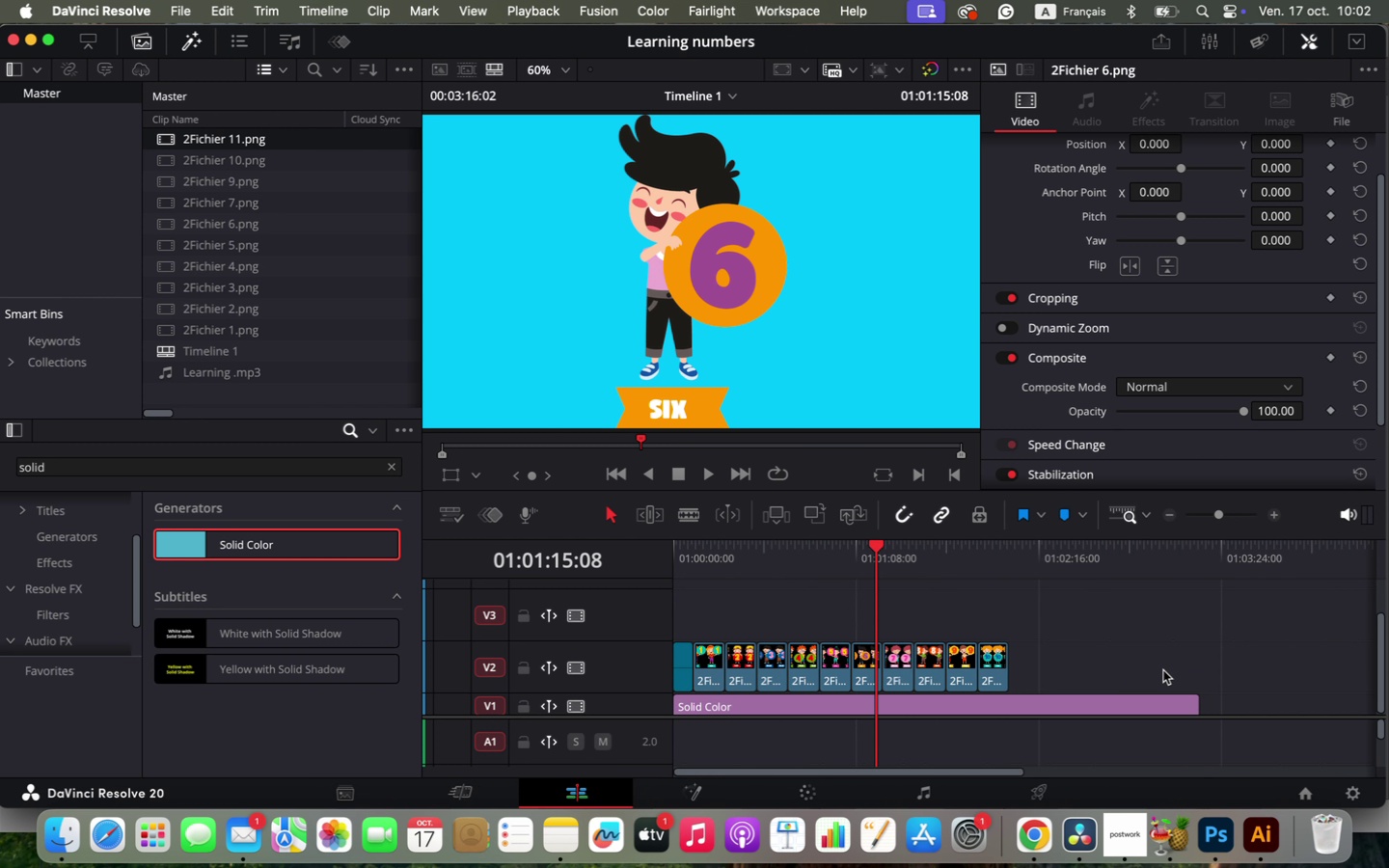 
left_click_drag(start_coordinate=[877, 543], to_coordinate=[708, 605])
 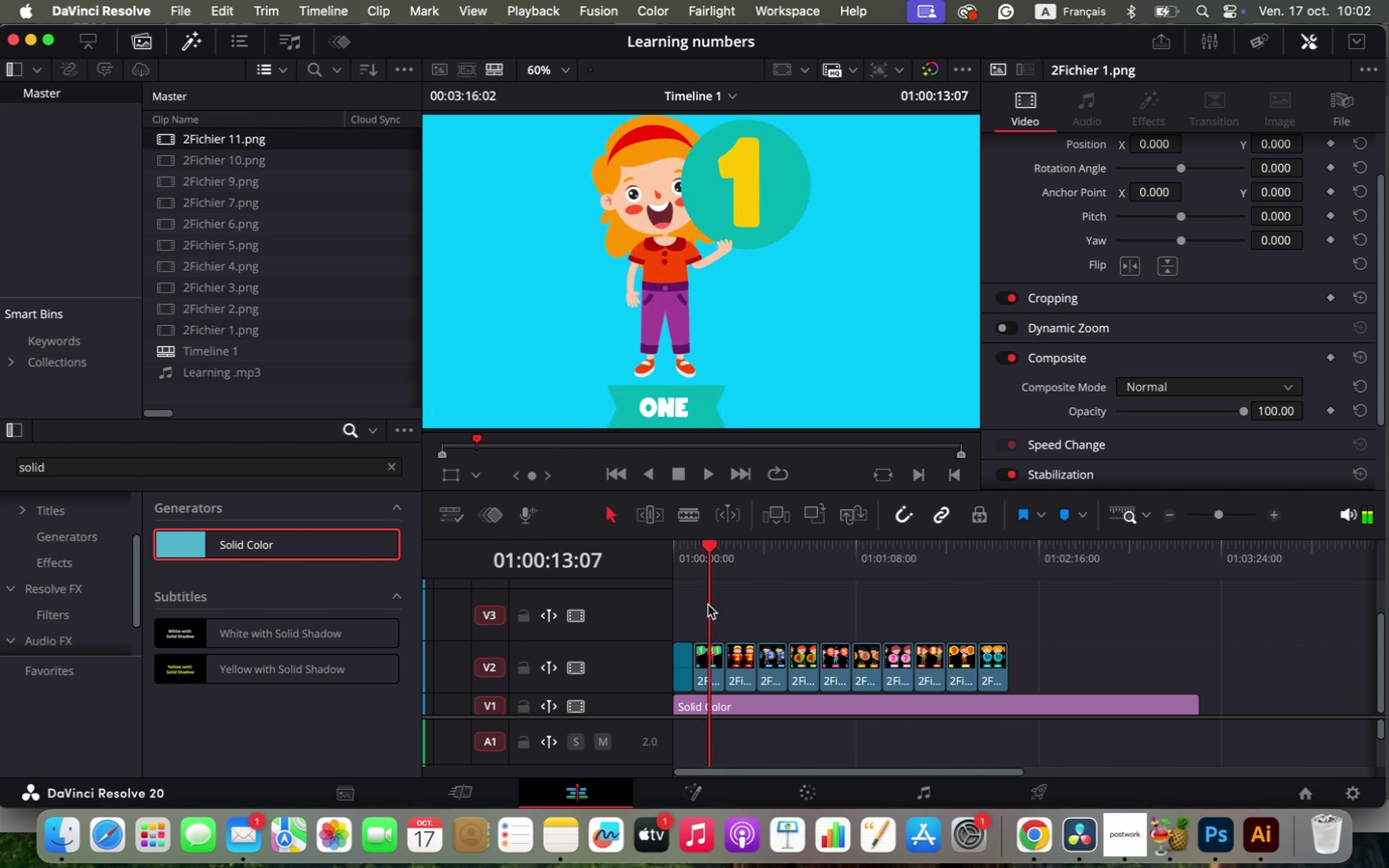 
hold_key(key=OptionLeft, duration=1.19)
scroll: coordinate [909, 624], scroll_direction: up, amount: 14.0
 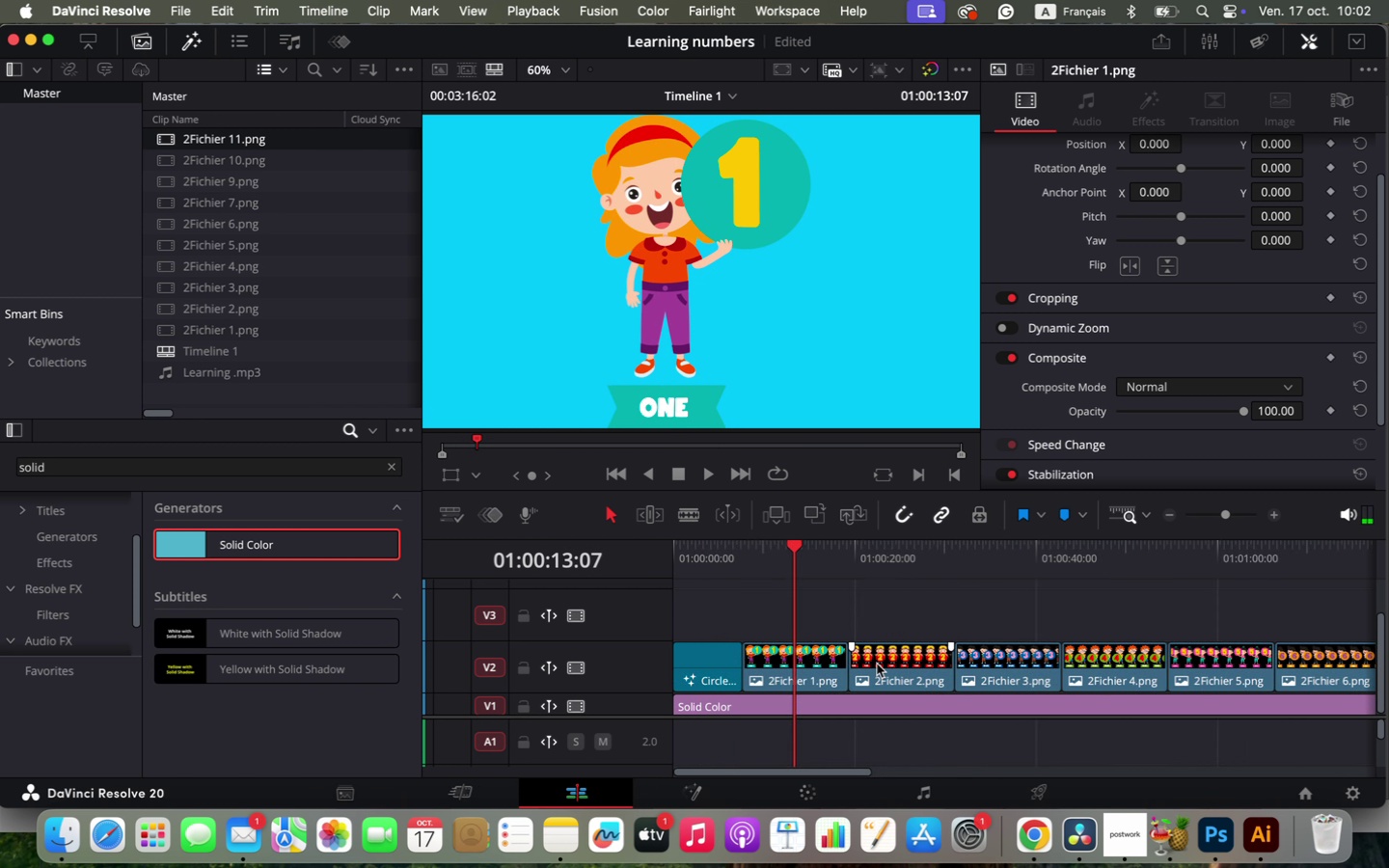 
left_click_drag(start_coordinate=[793, 546], to_coordinate=[819, 571])
 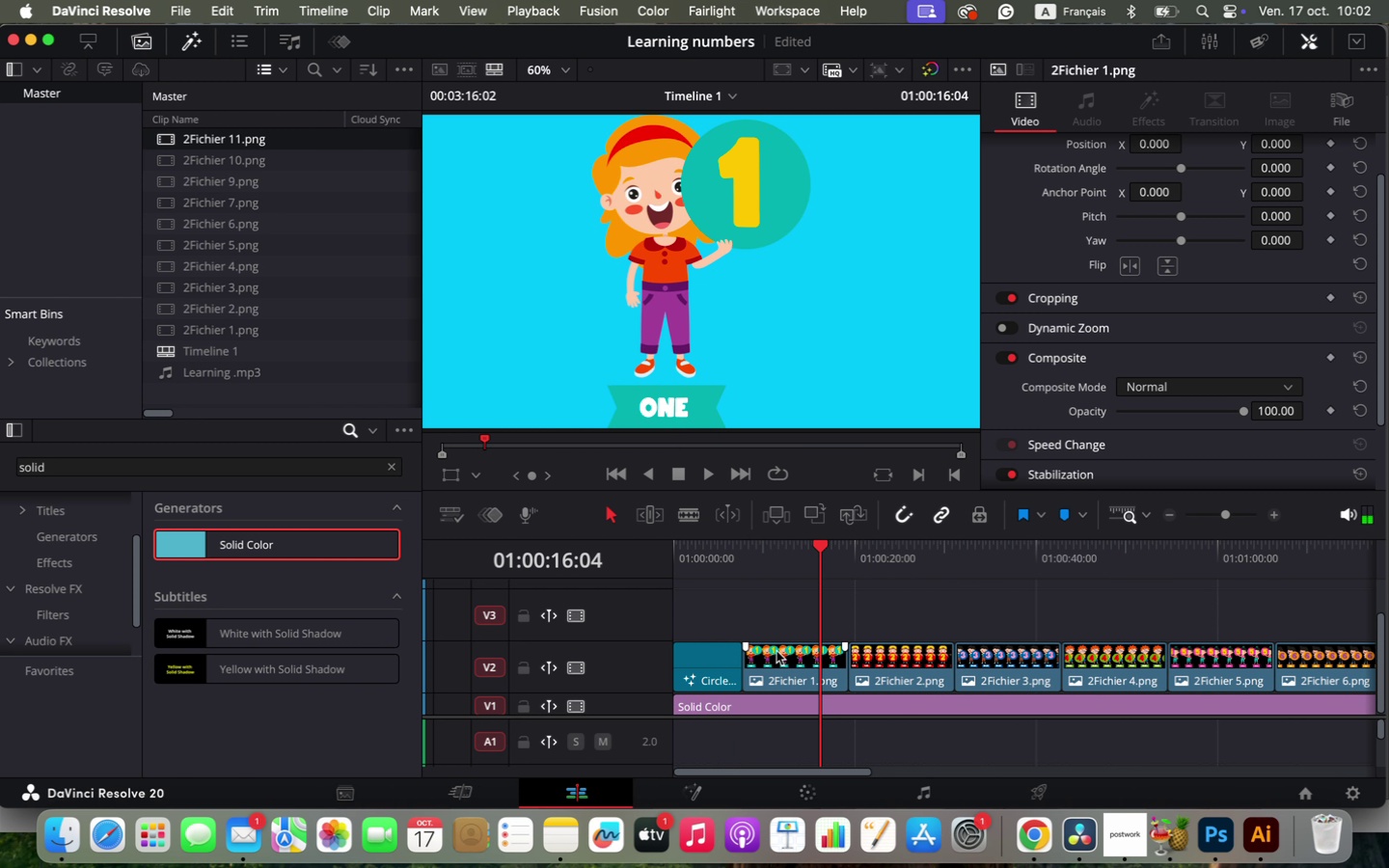 
left_click([777, 651])
 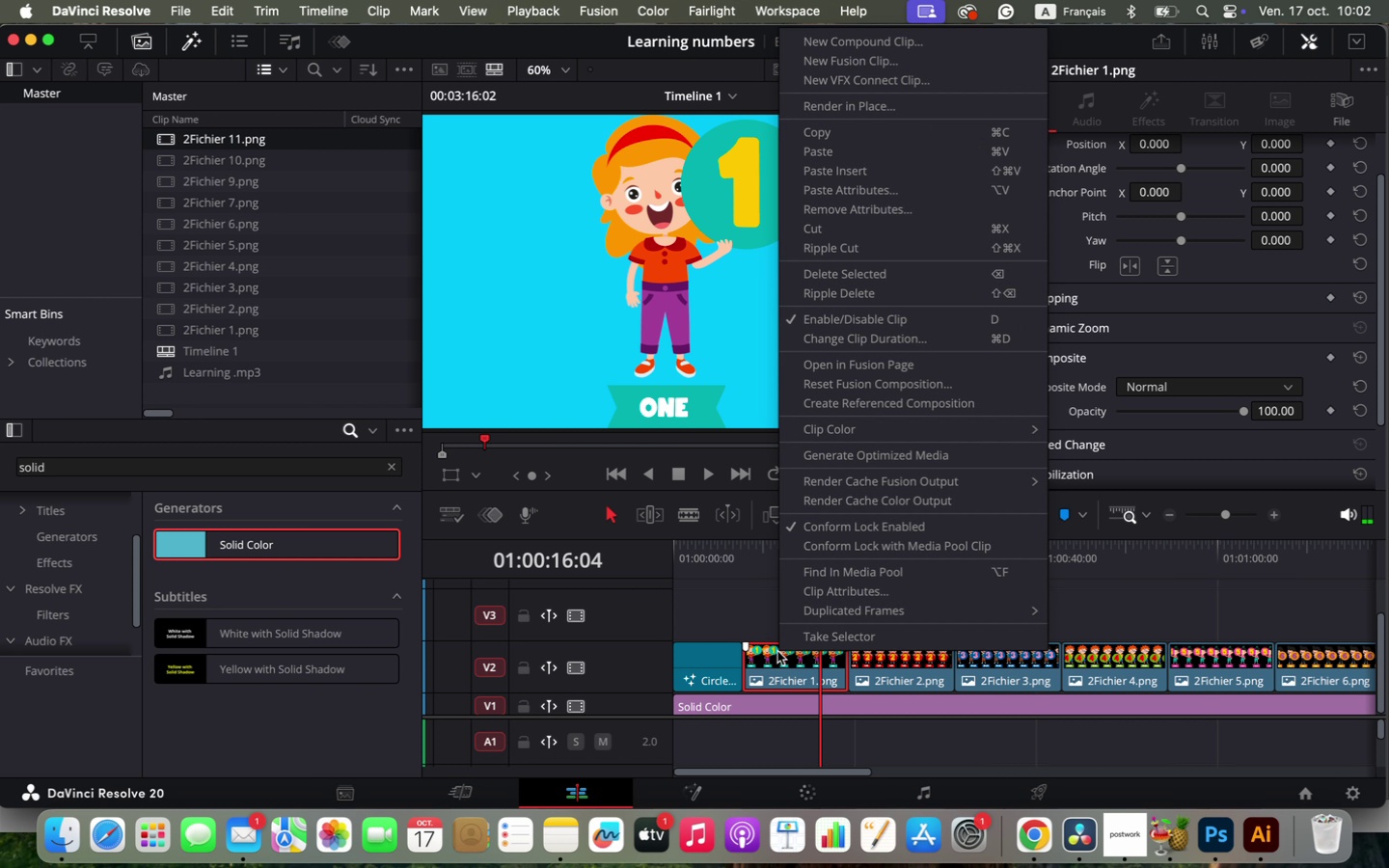 
right_click([777, 651])
 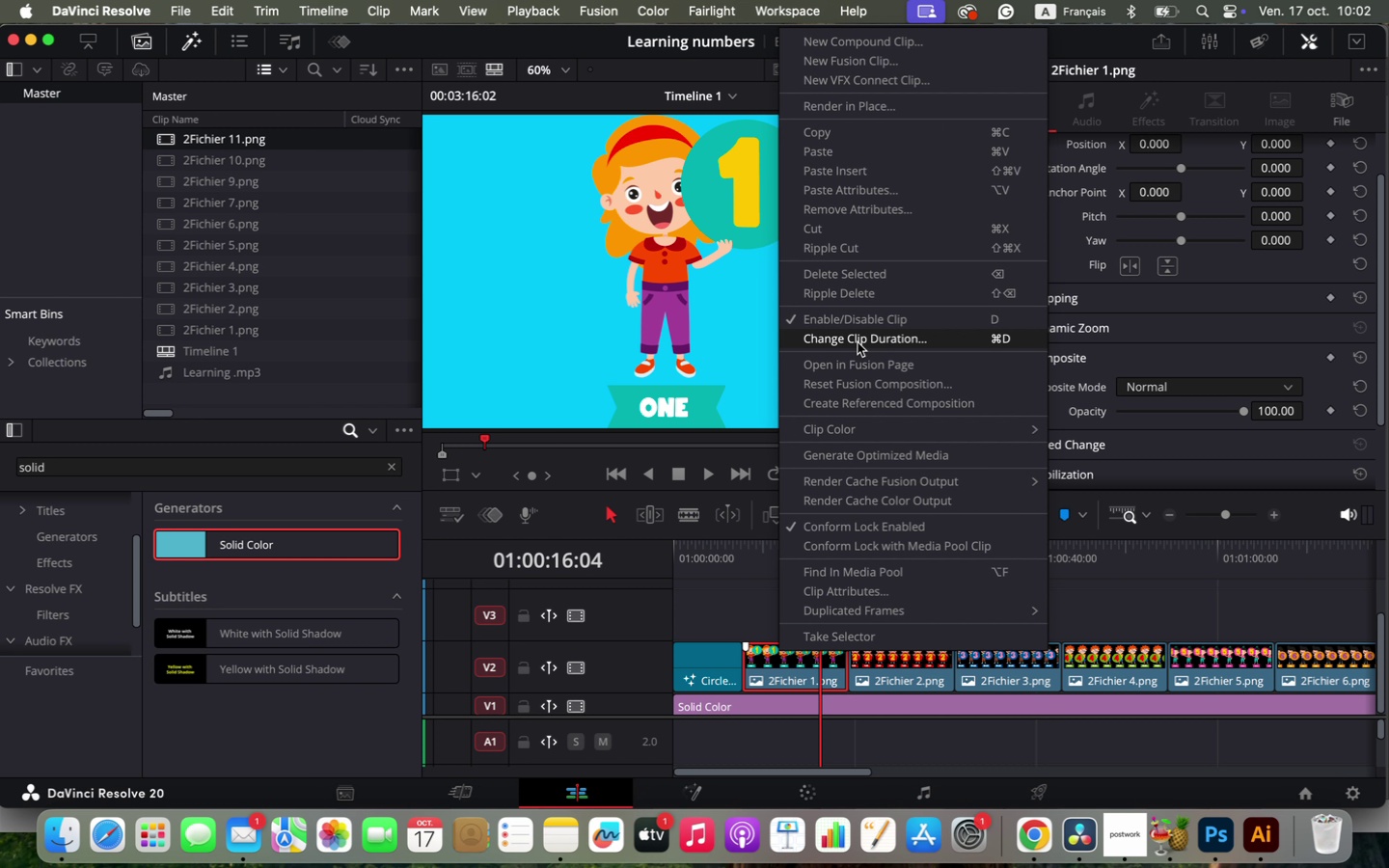 
left_click([858, 342])
 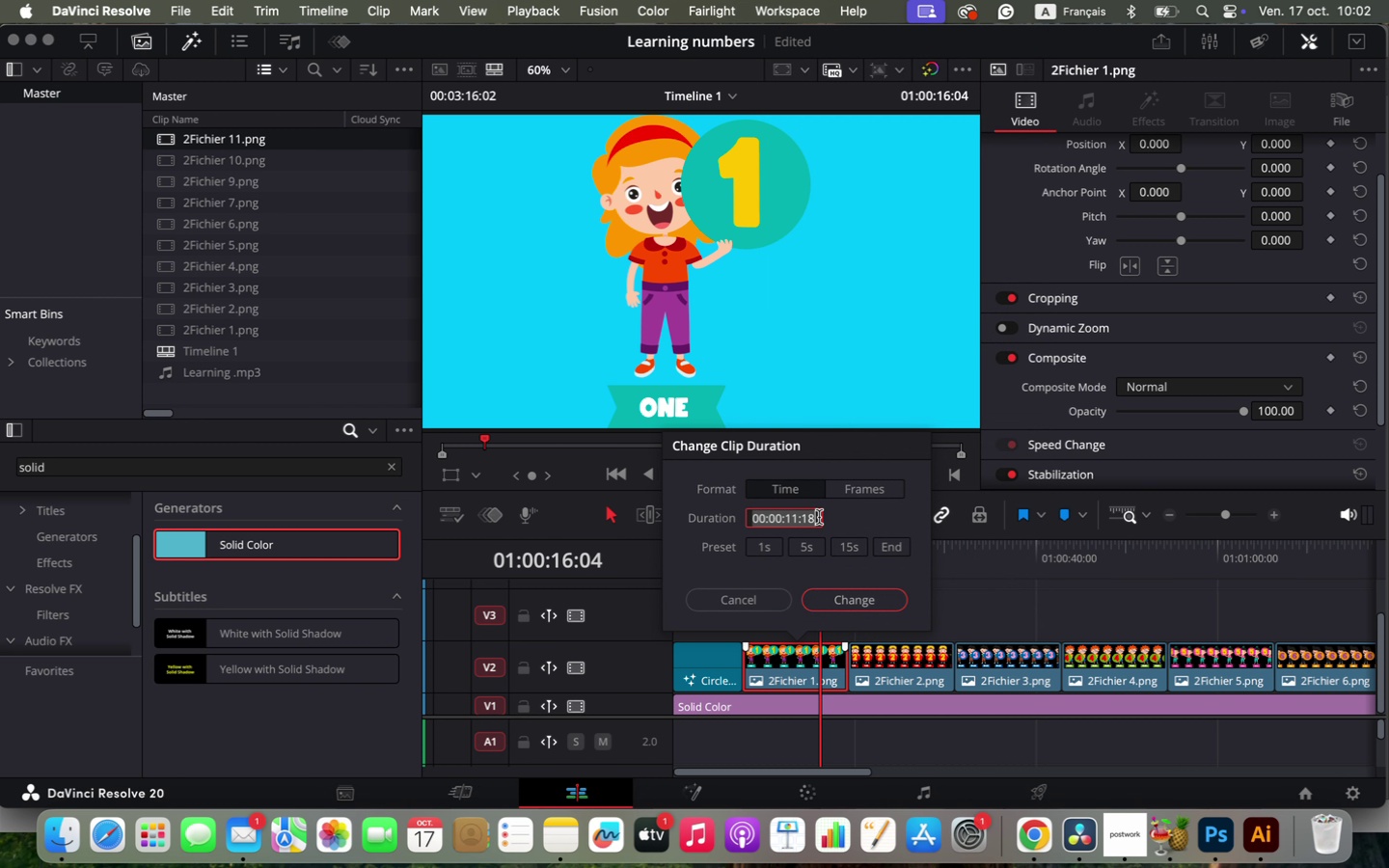 
left_click([815, 520])
 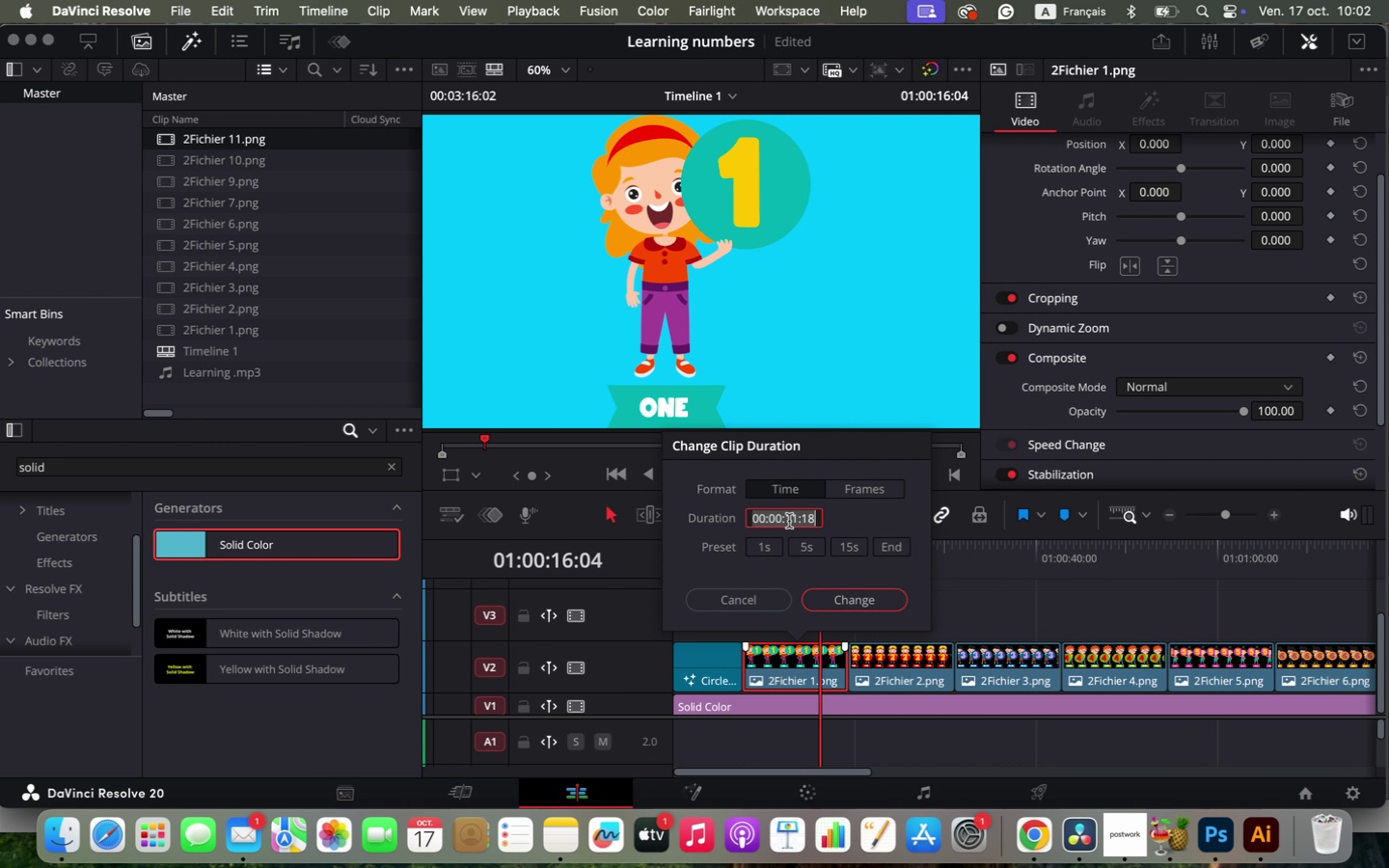 
left_click([789, 521])
 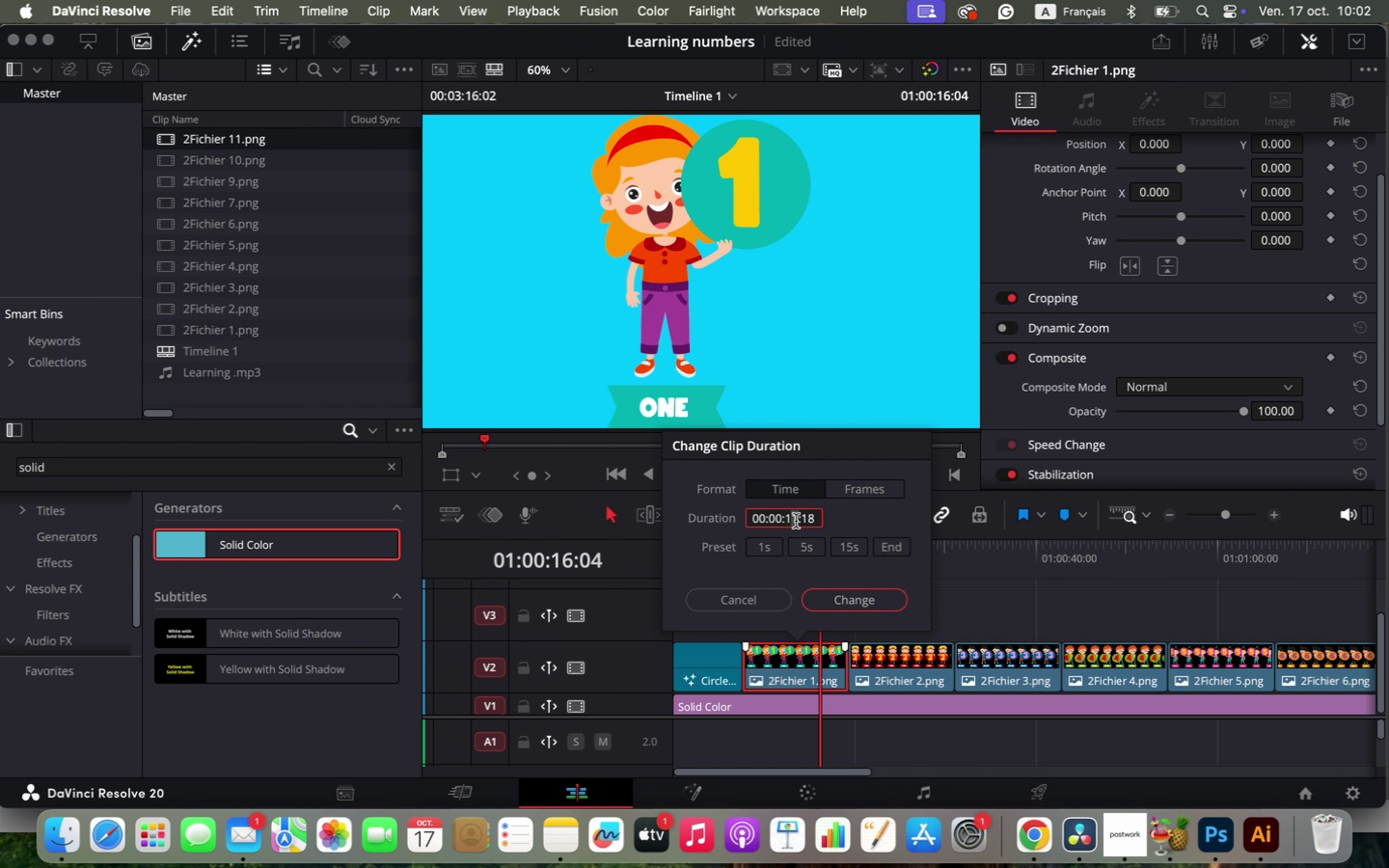 
key(Shift+0)
 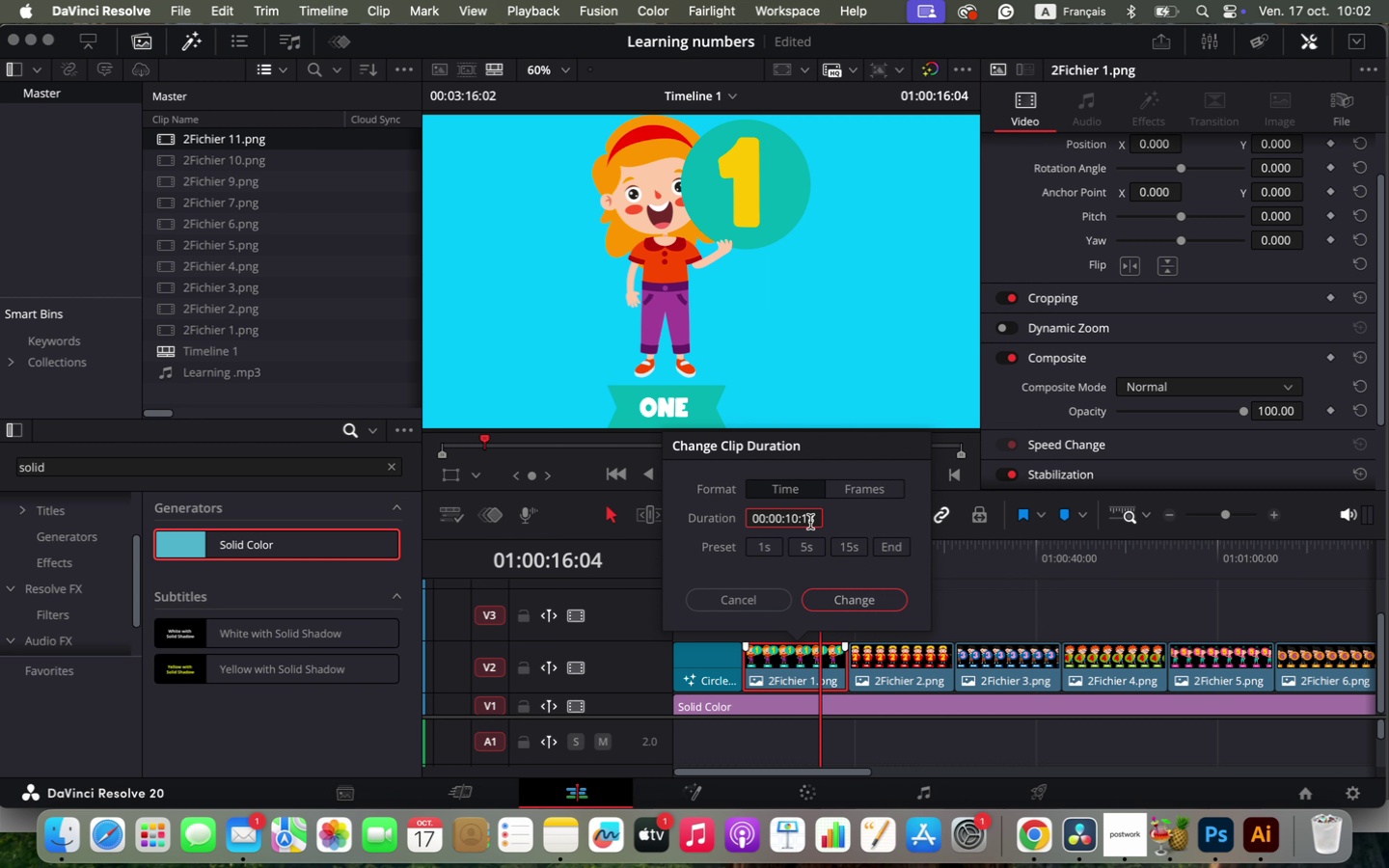 
left_click([809, 522])
 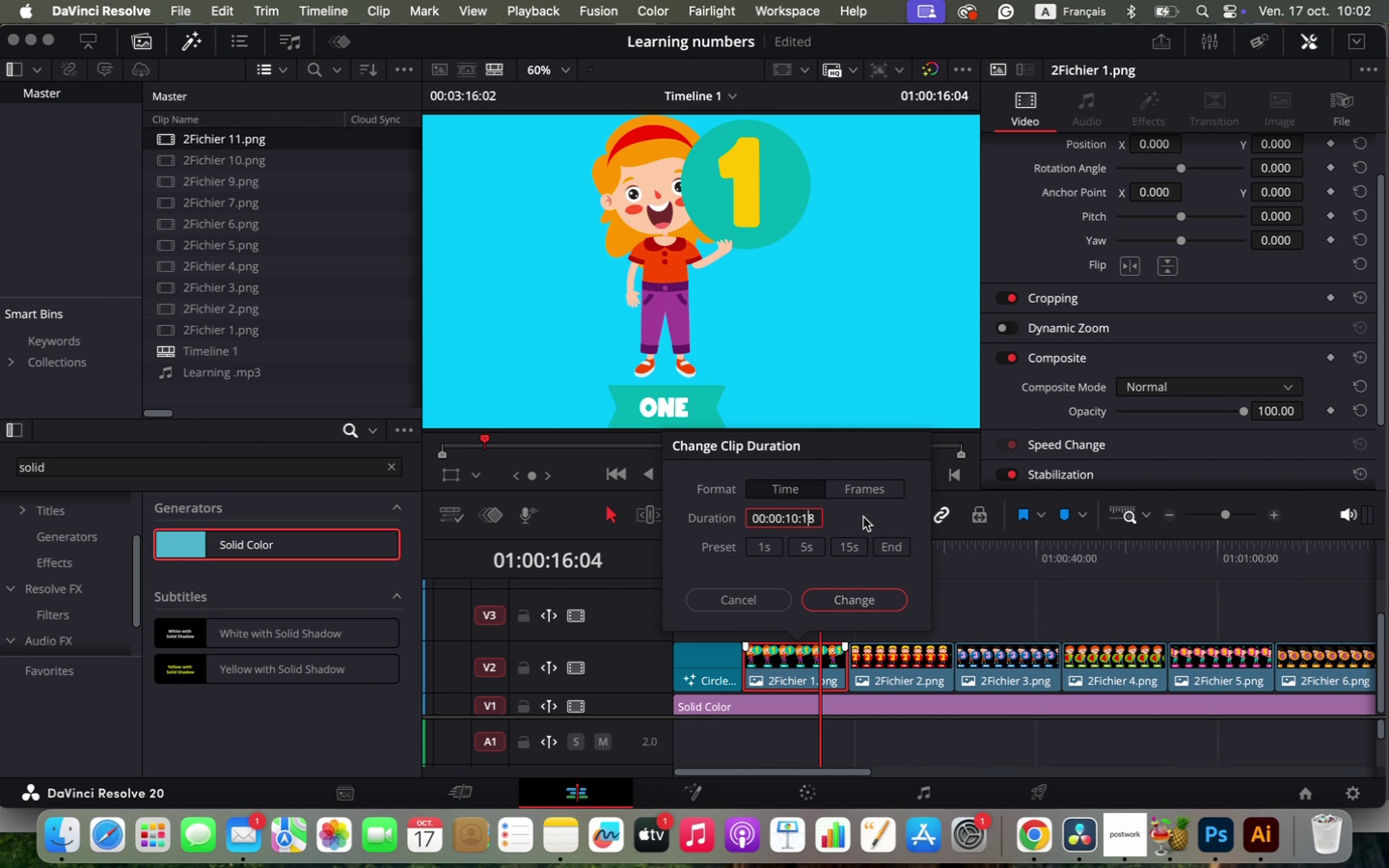 
key(ArrowRight)
 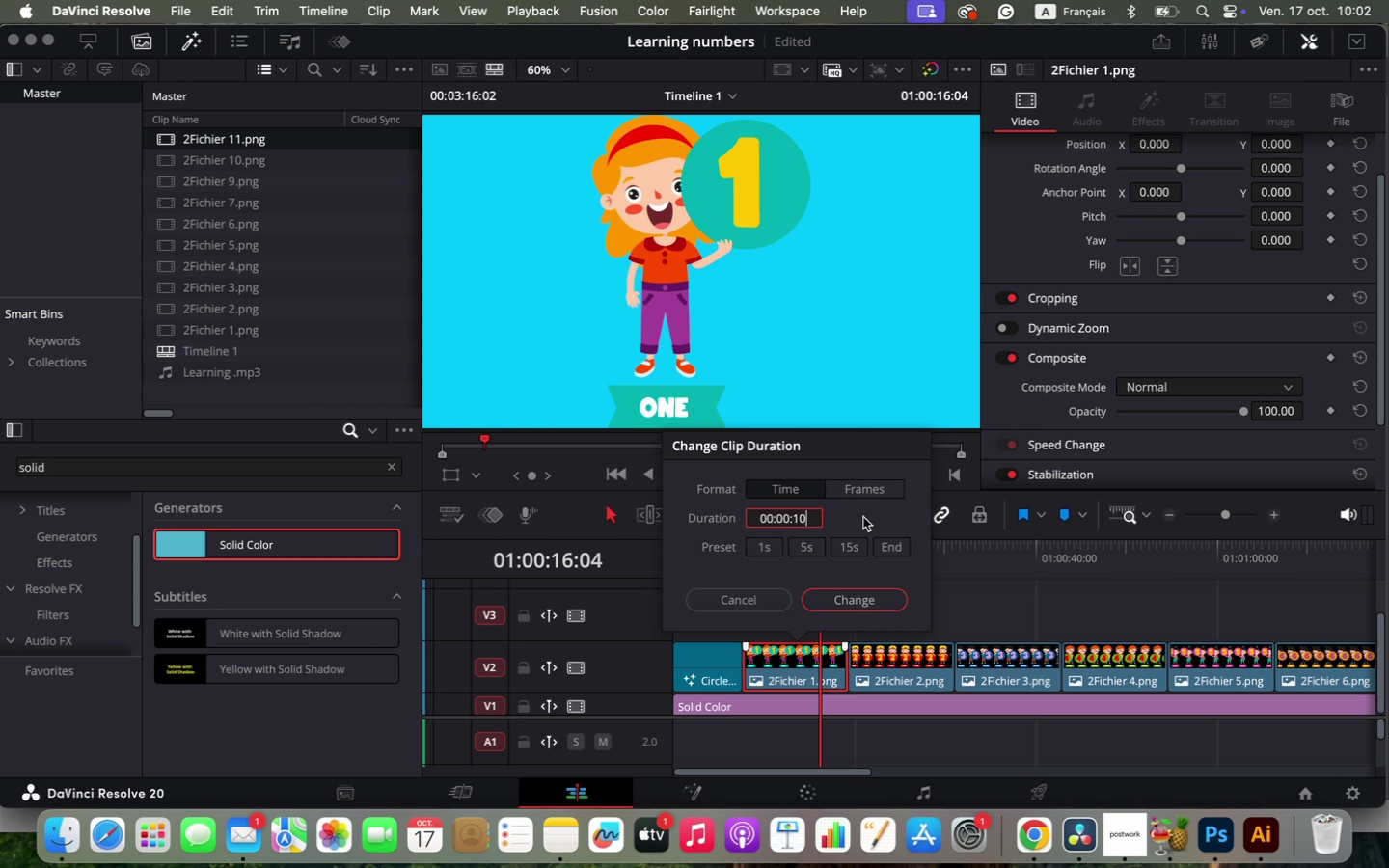 
key(Backspace)
key(Backspace)
key(Backspace)
type(.)))
 